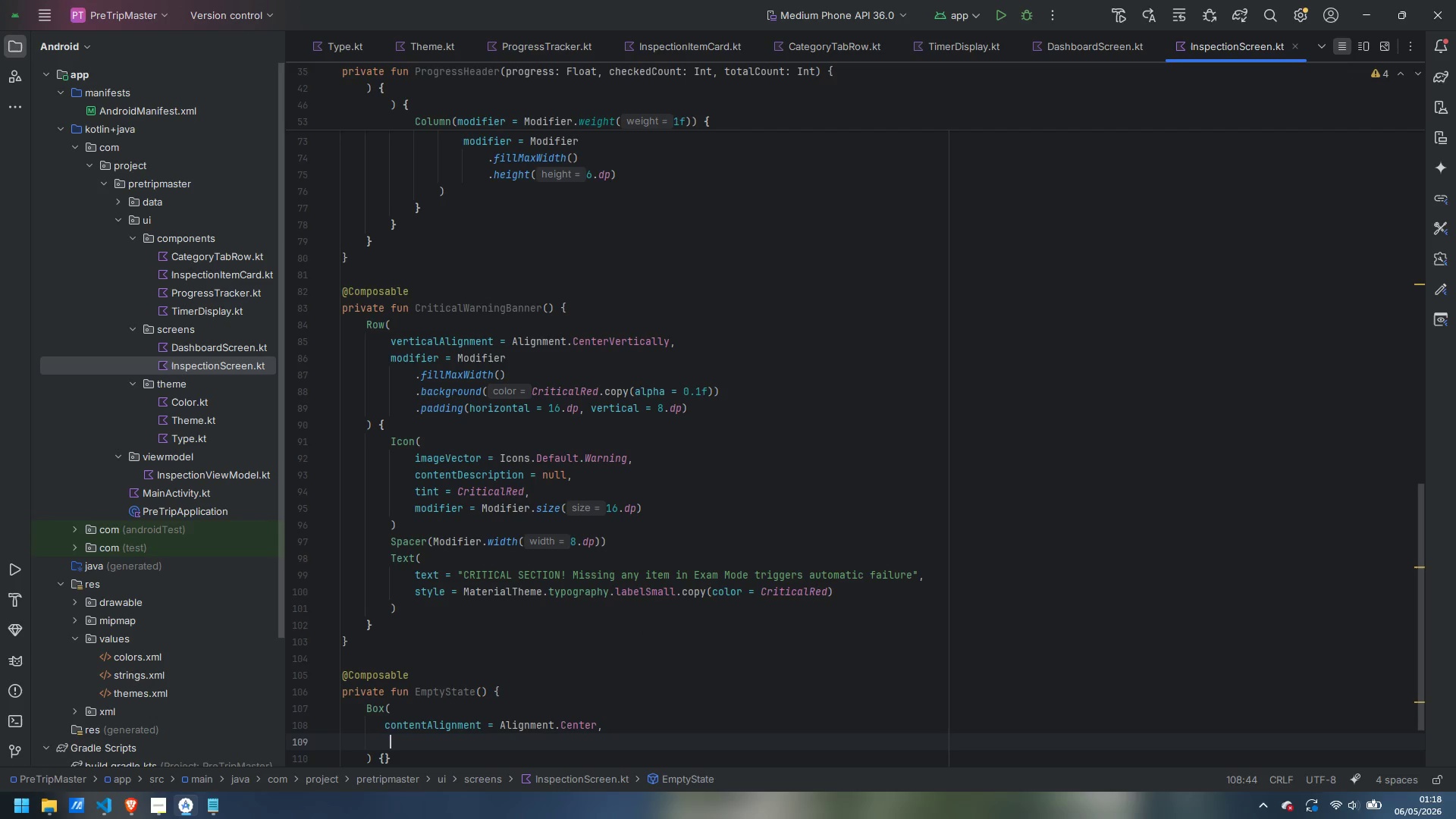 
key(Enter)
 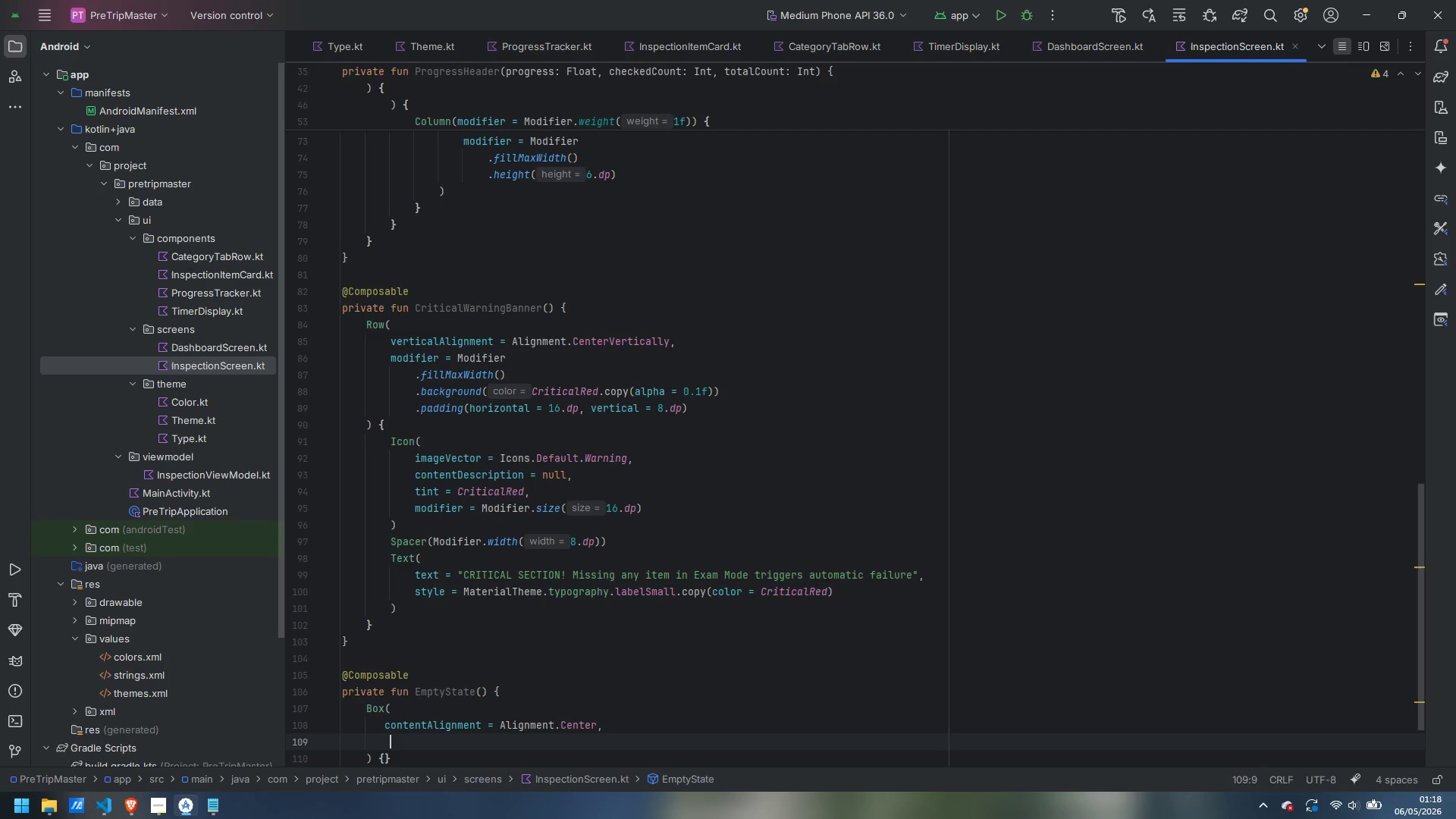 
type(mod)
 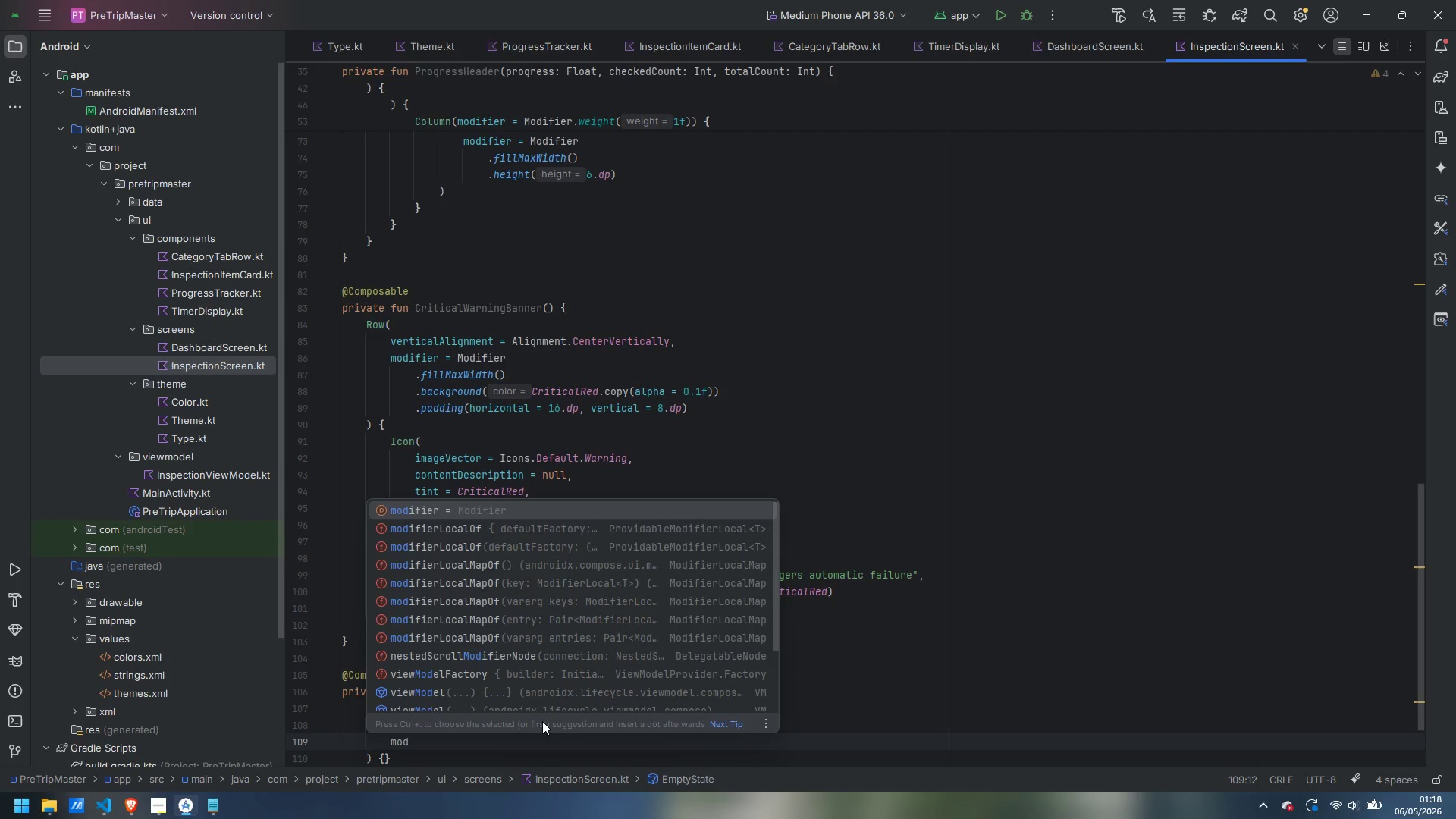 
key(Enter)
 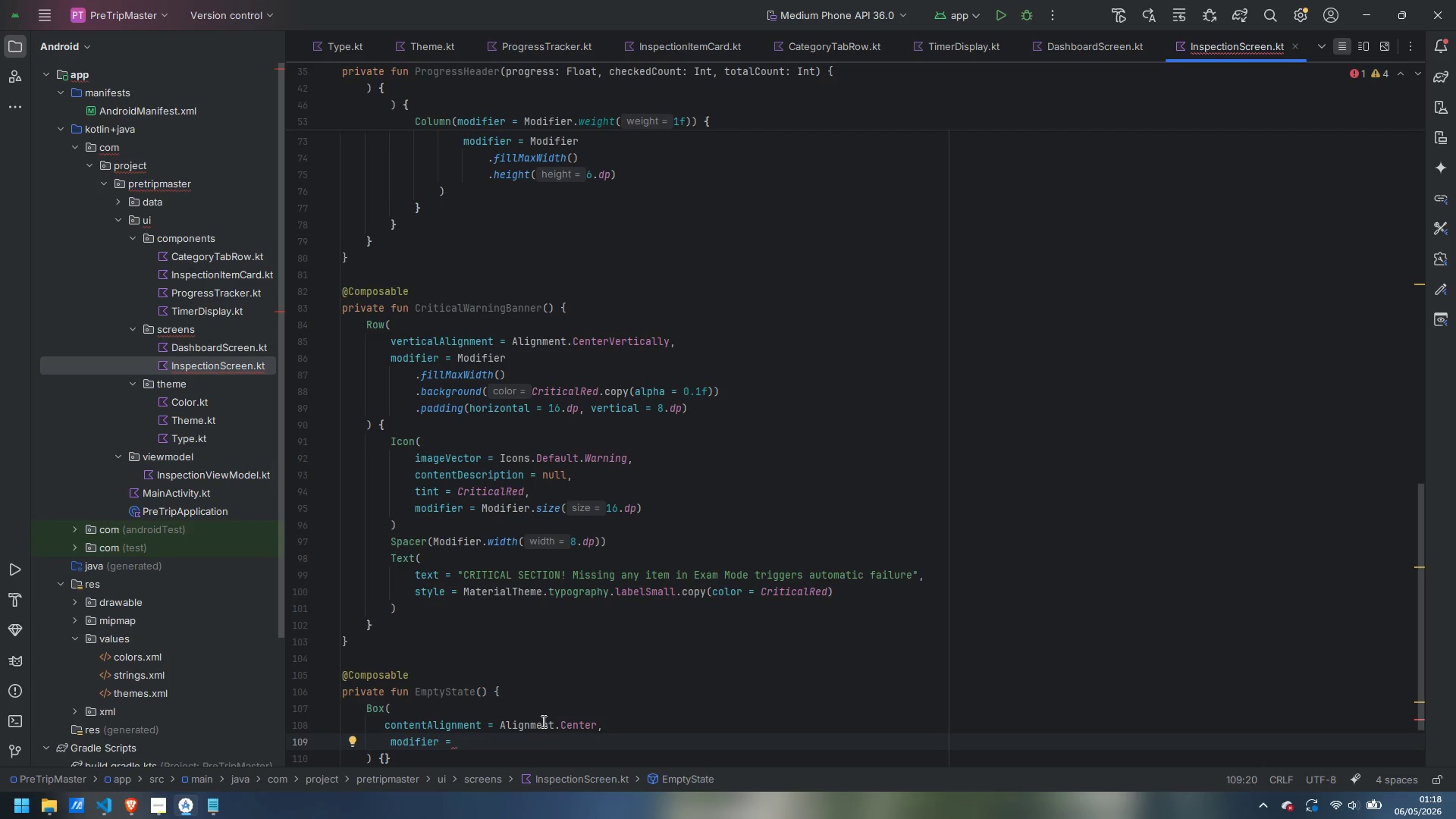 
type(Mod)
 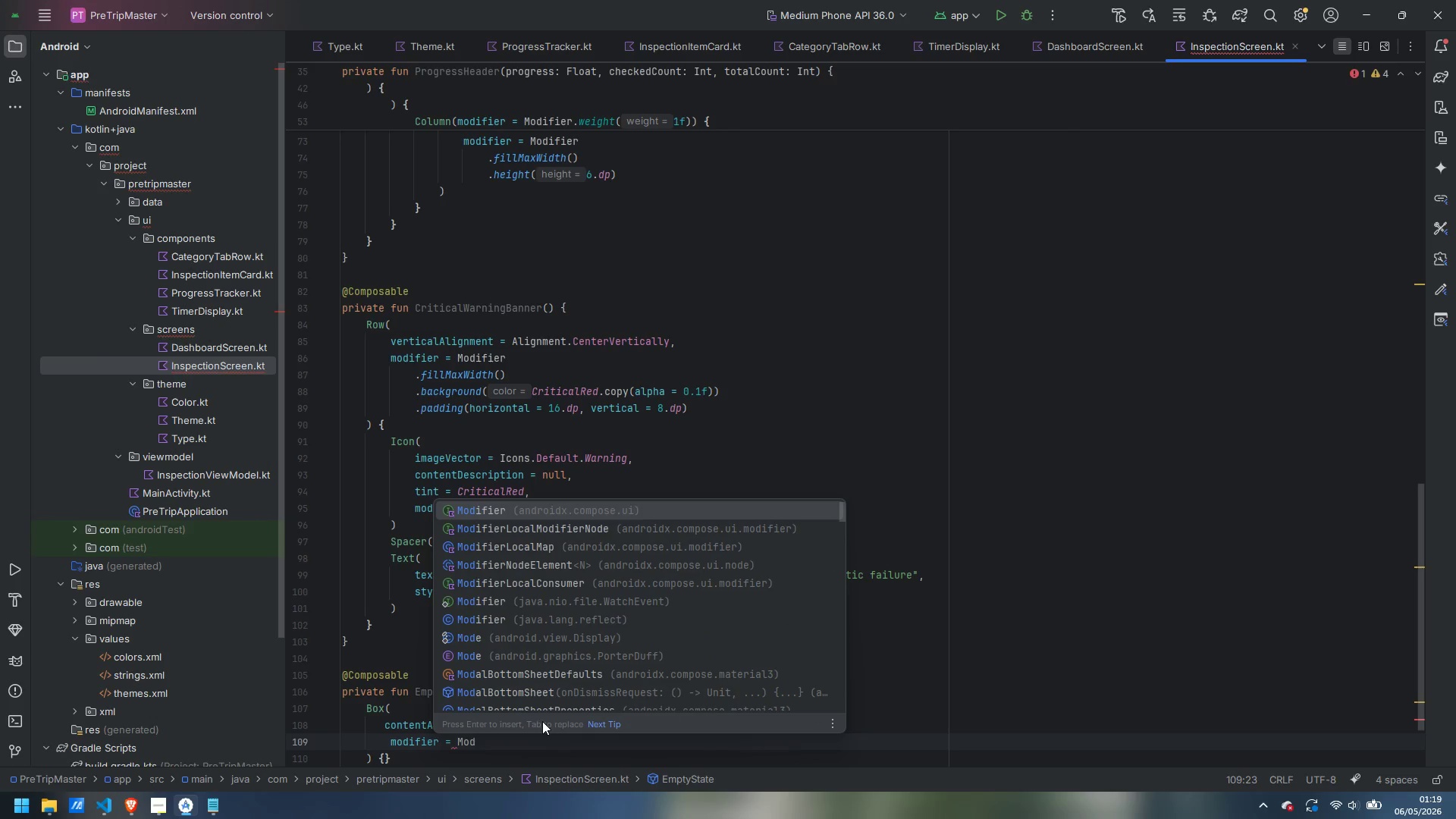 
key(Enter)
 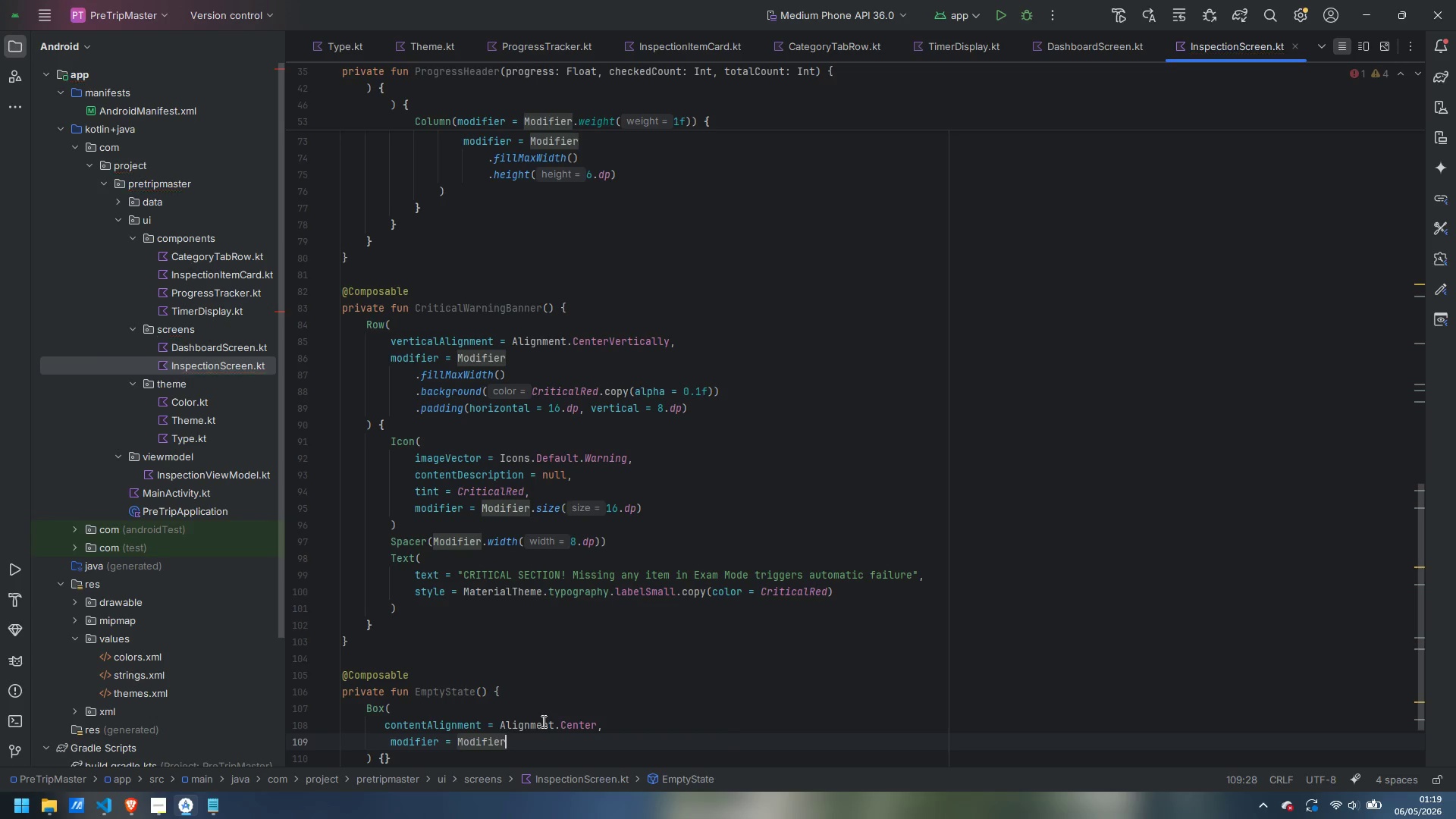 
type(.fillM)
 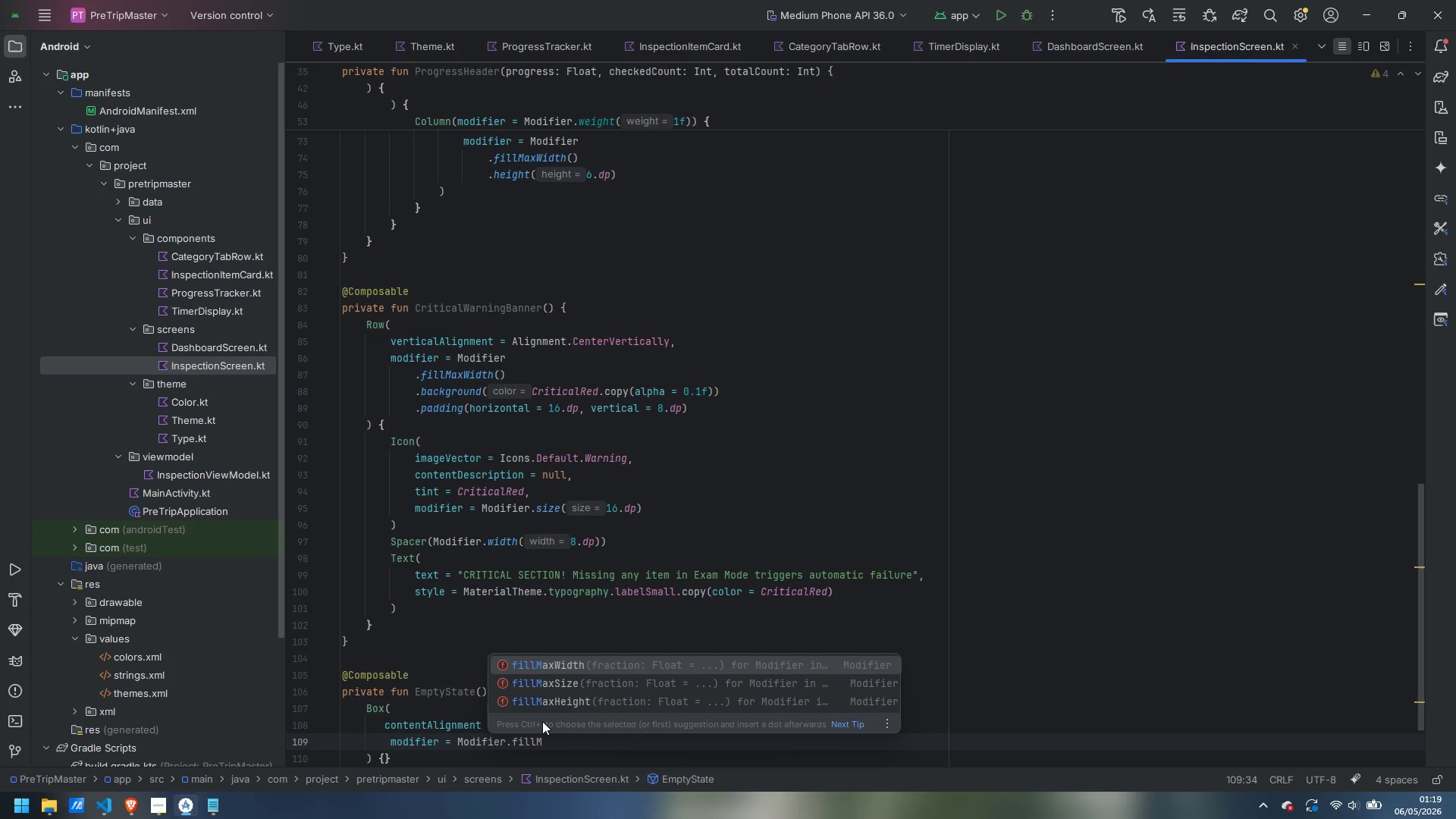 
key(ArrowDown)
 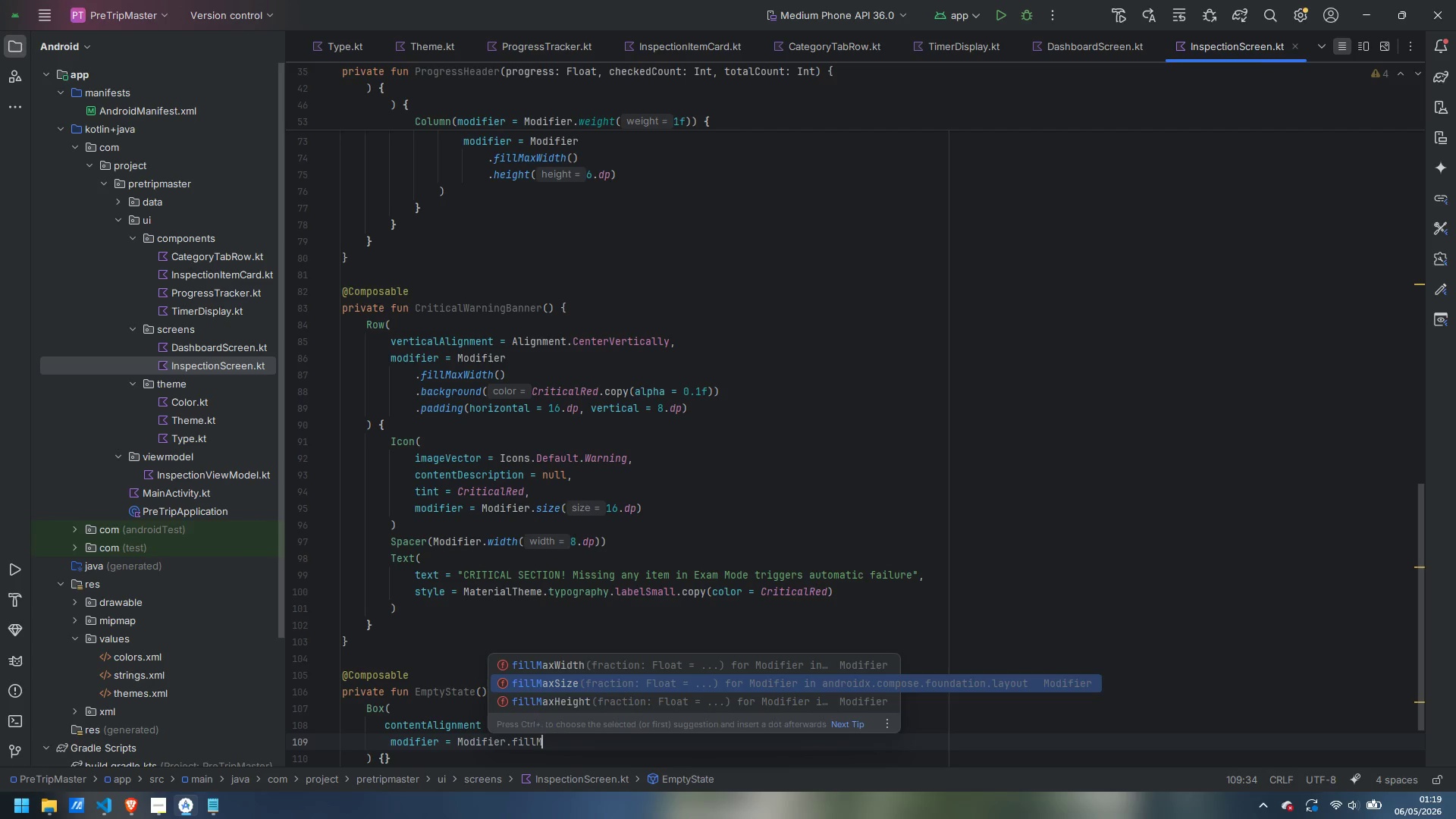 
key(Enter)
 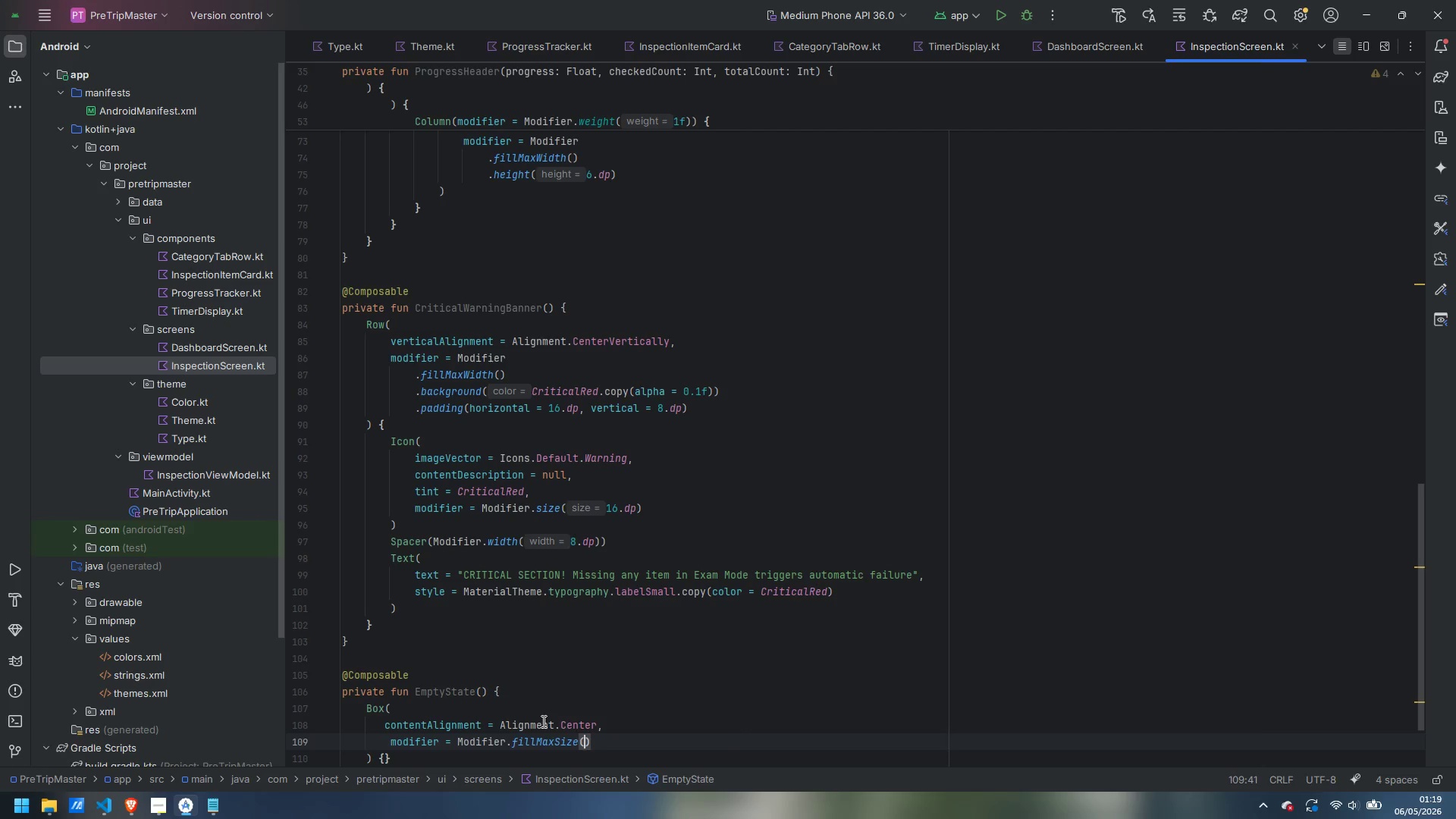 
key(ArrowDown)
 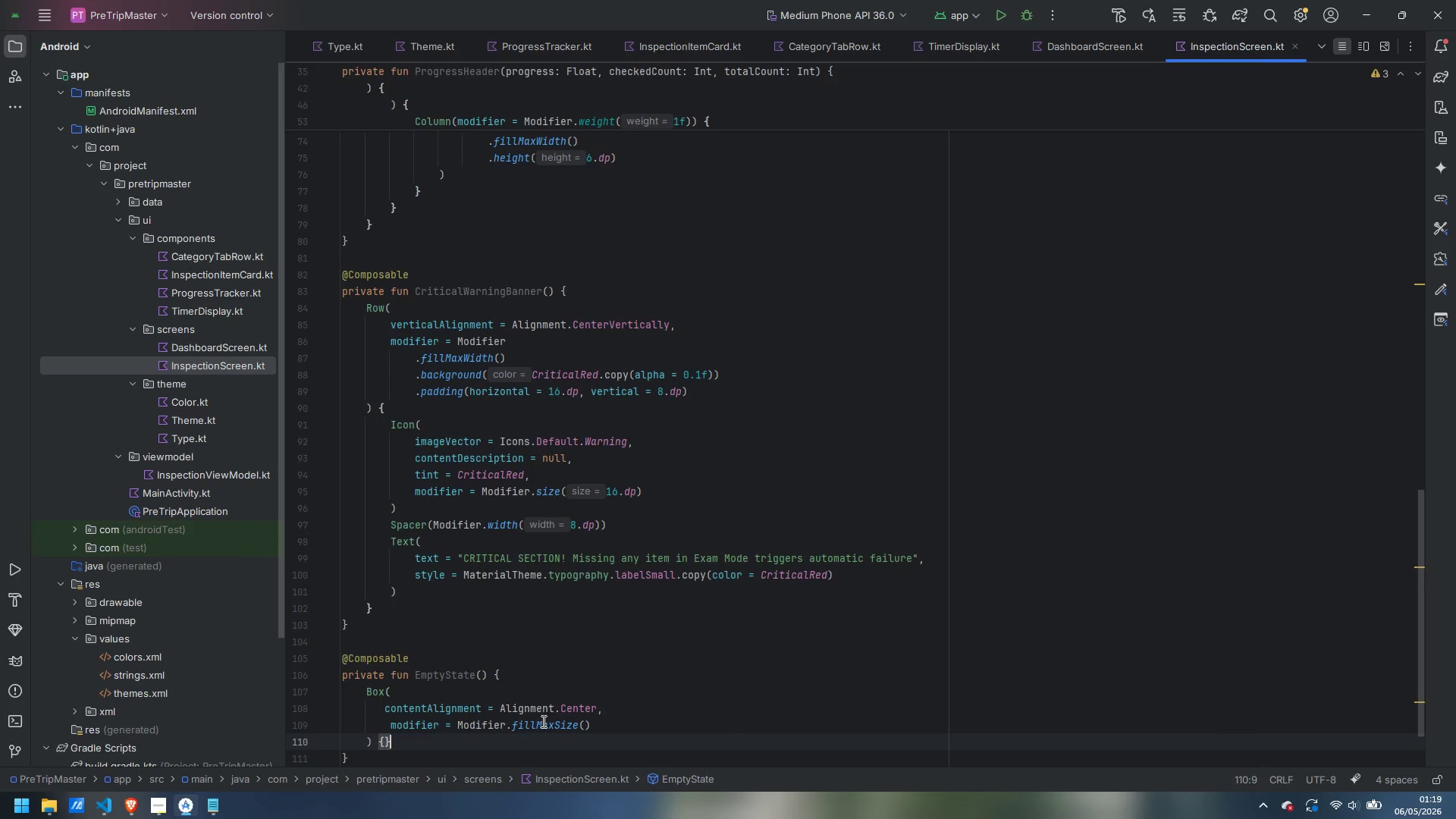 
key(ArrowLeft)
 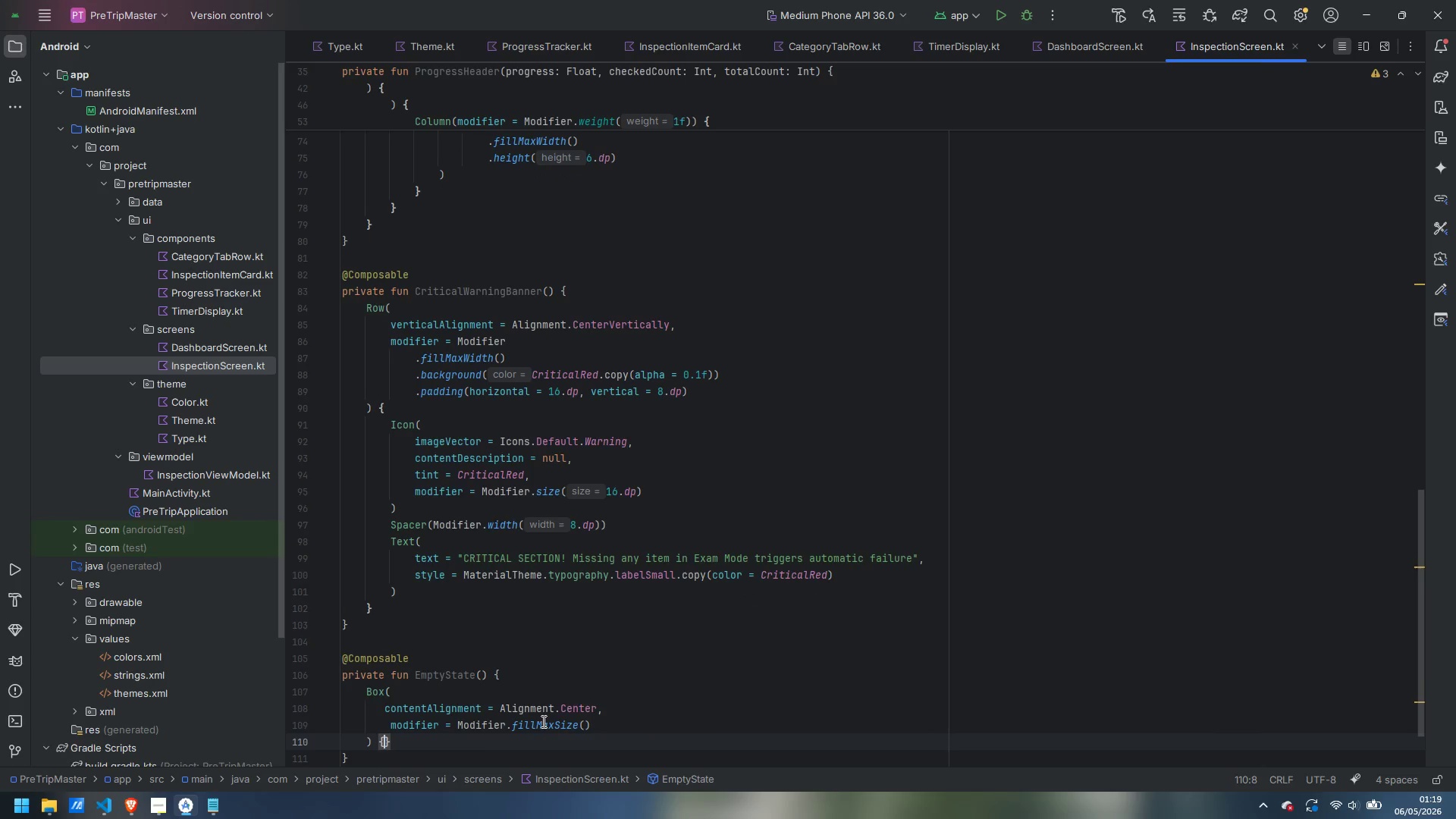 
key(Enter)
 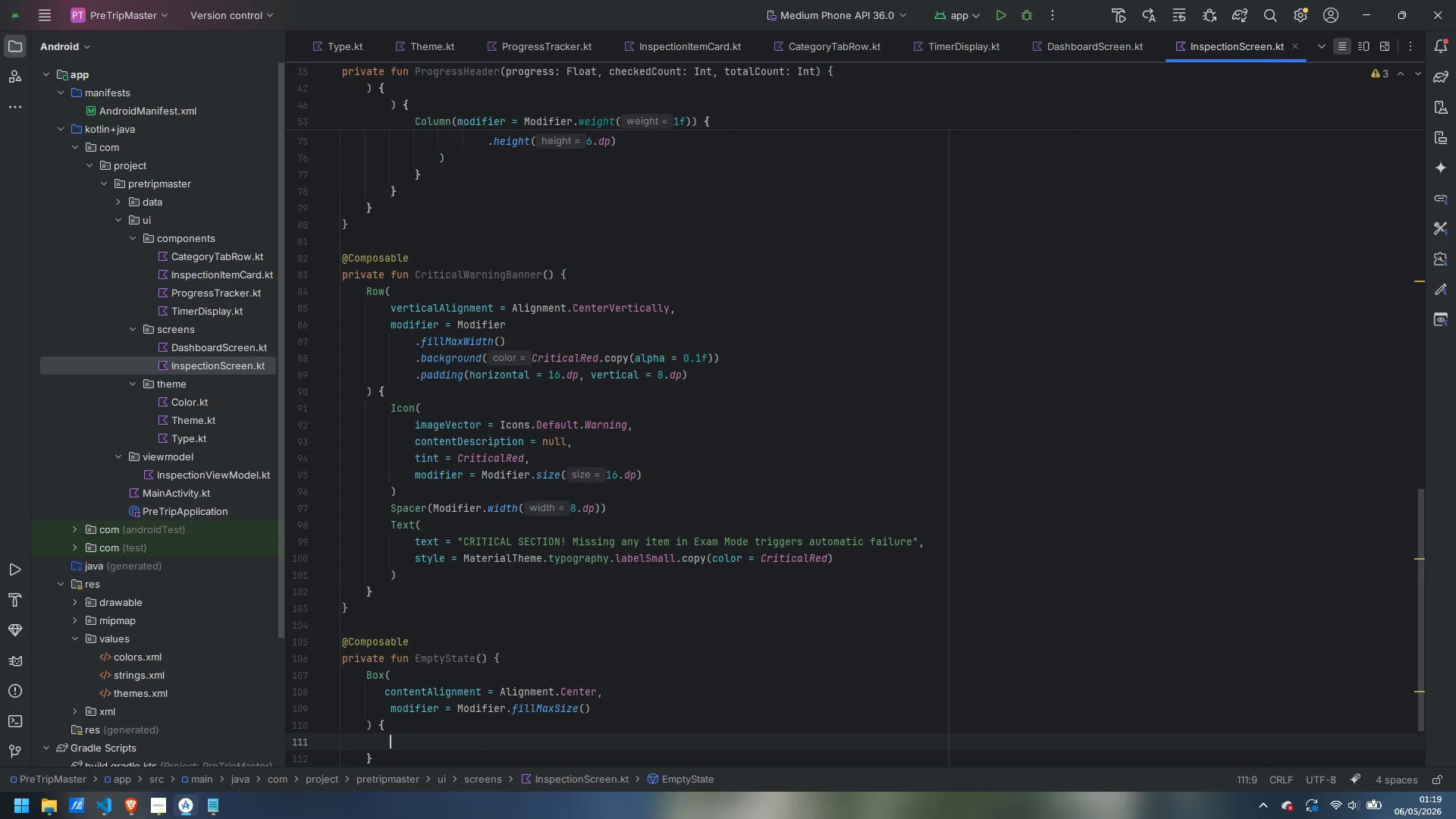 
type(Column)
 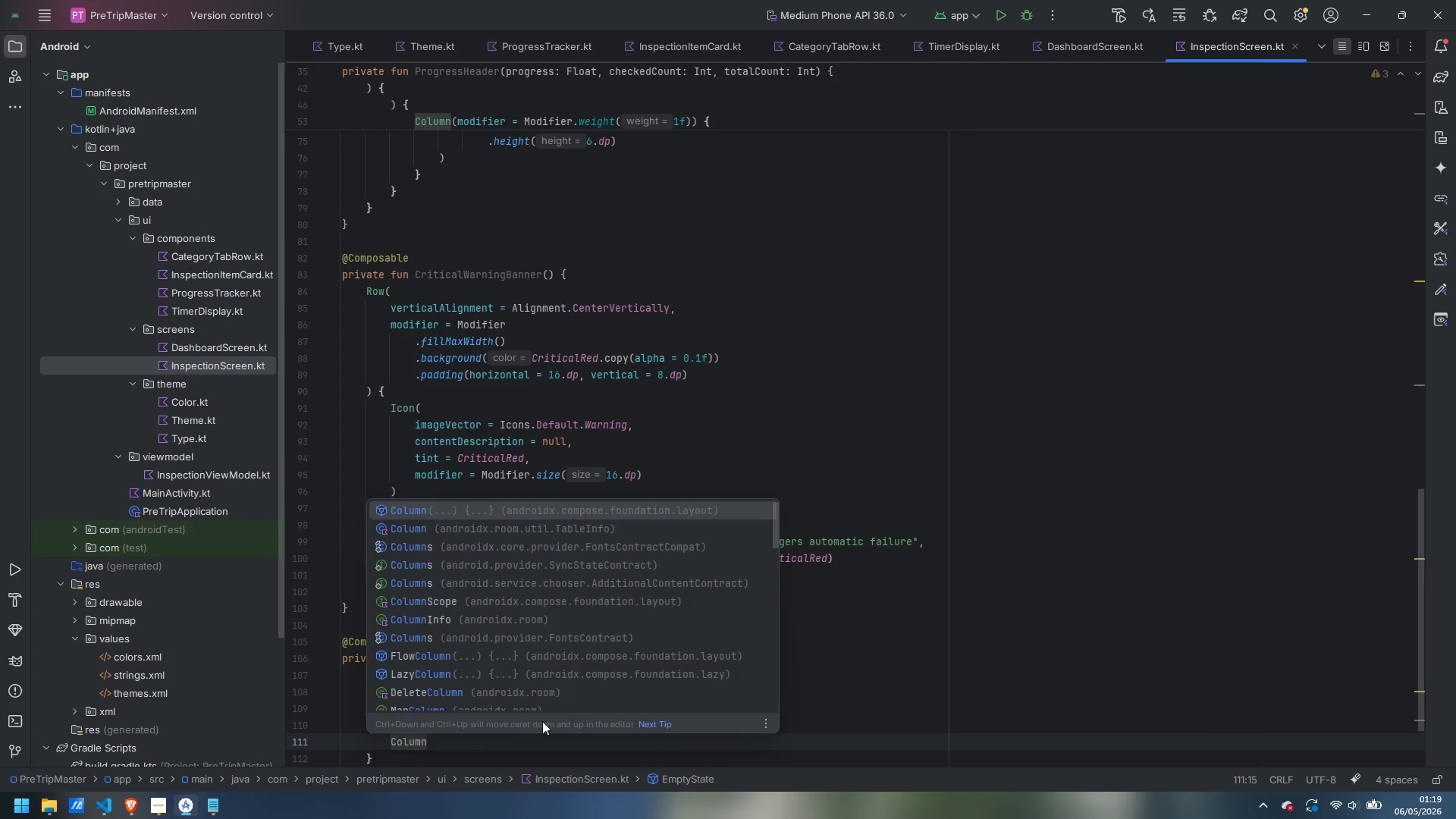 
key(Enter)
 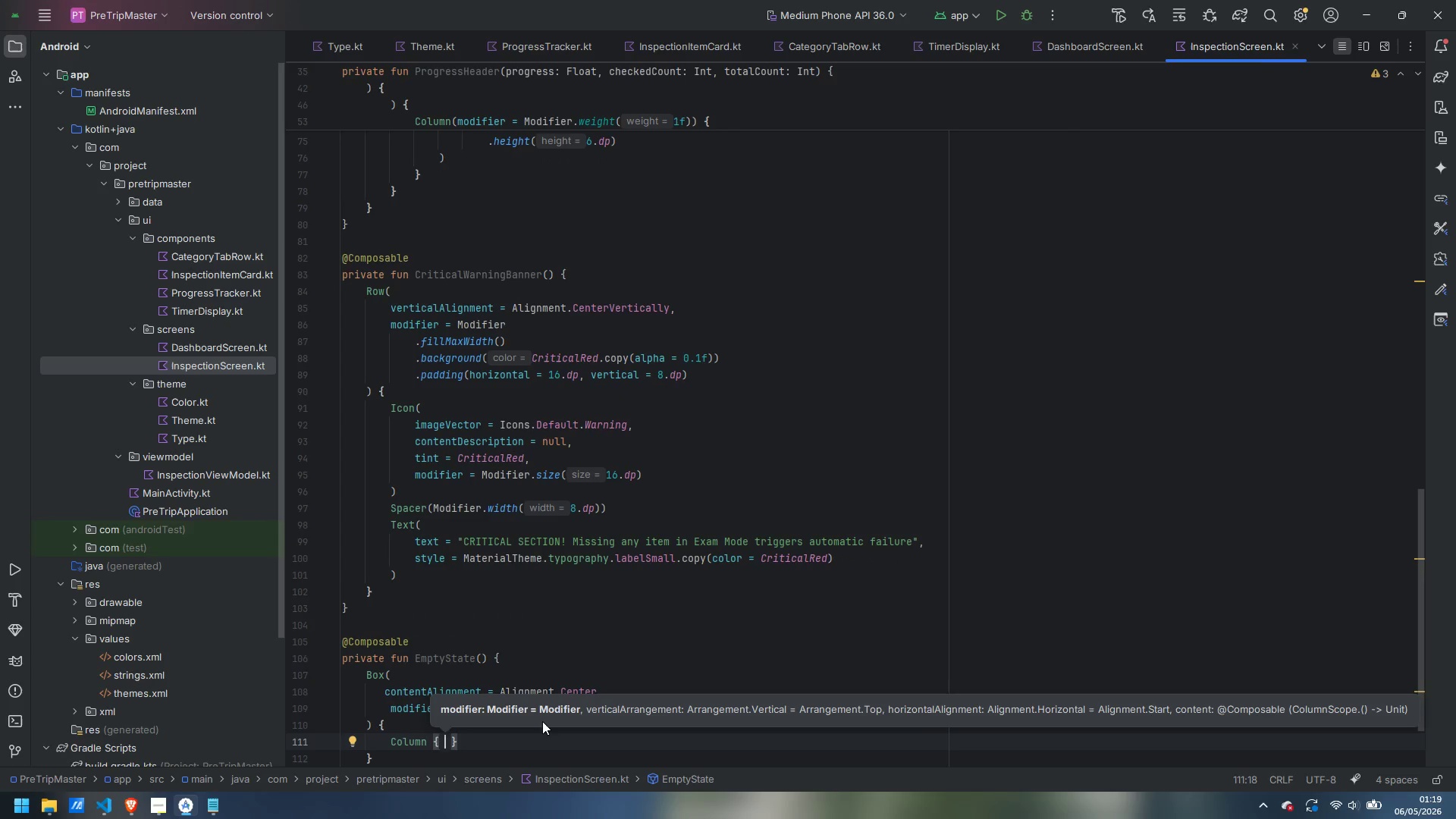 
key(Control+ArrowLeft)
 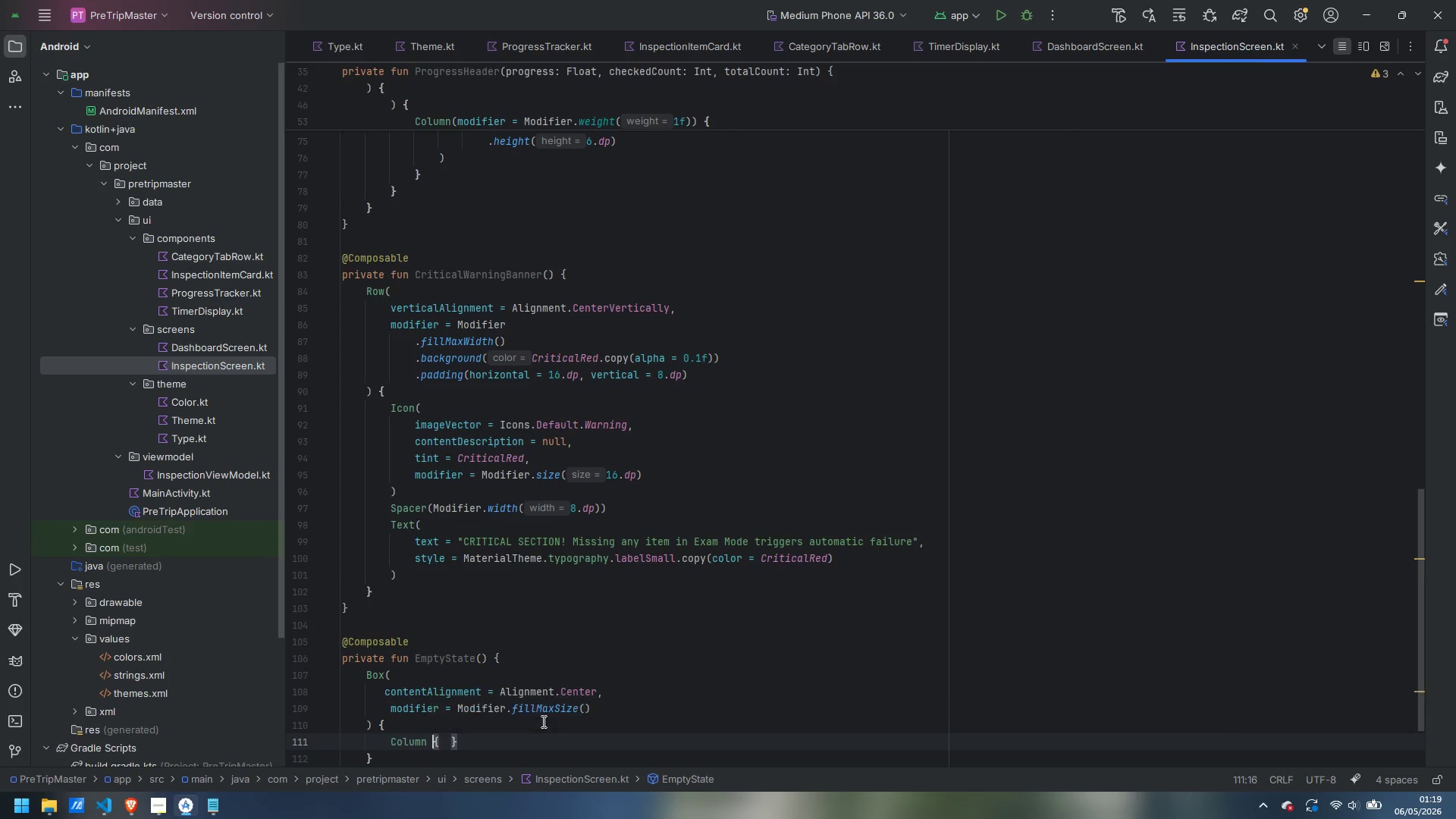 
key(ArrowLeft)
 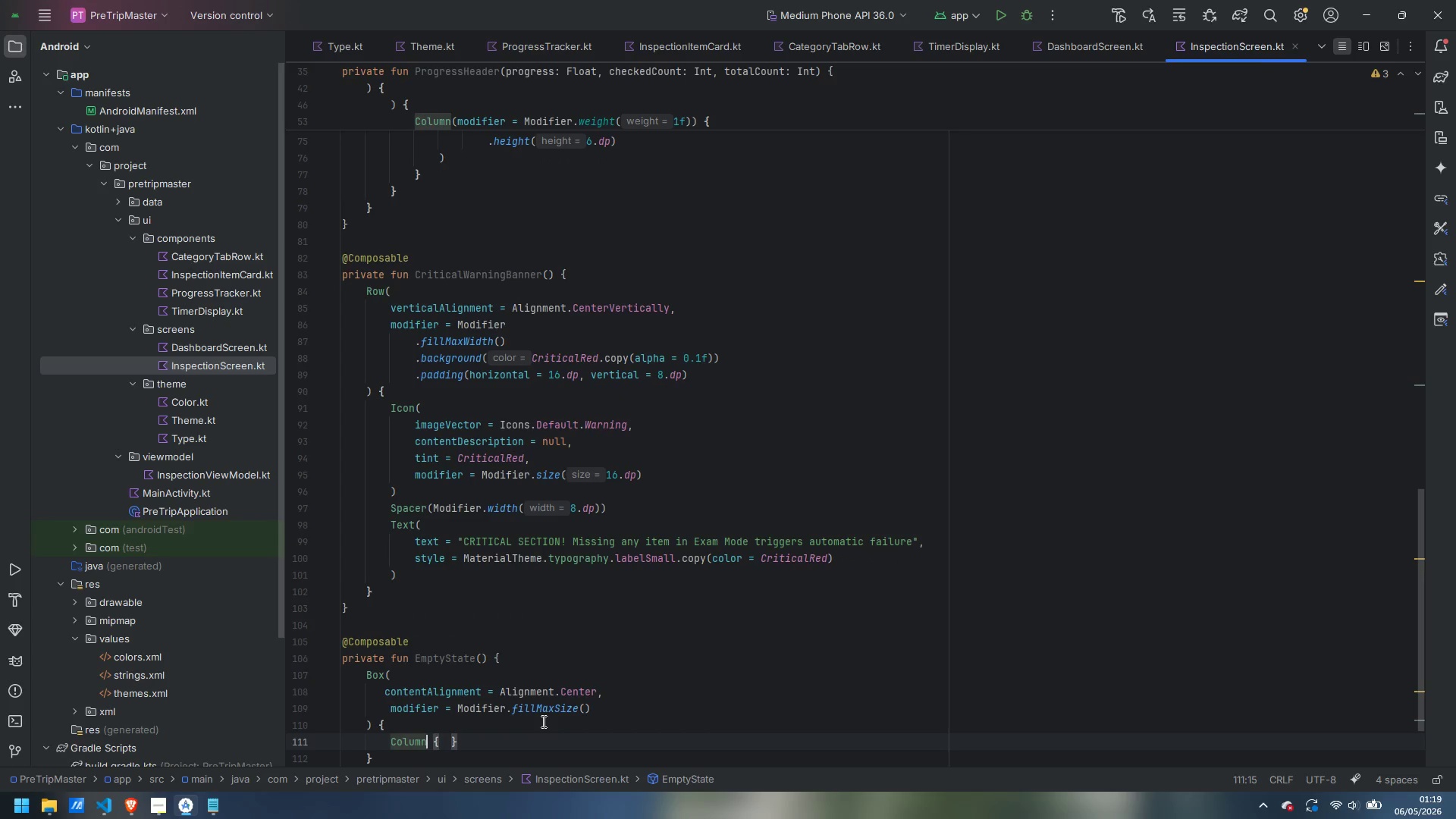 
key(Shift+9)
 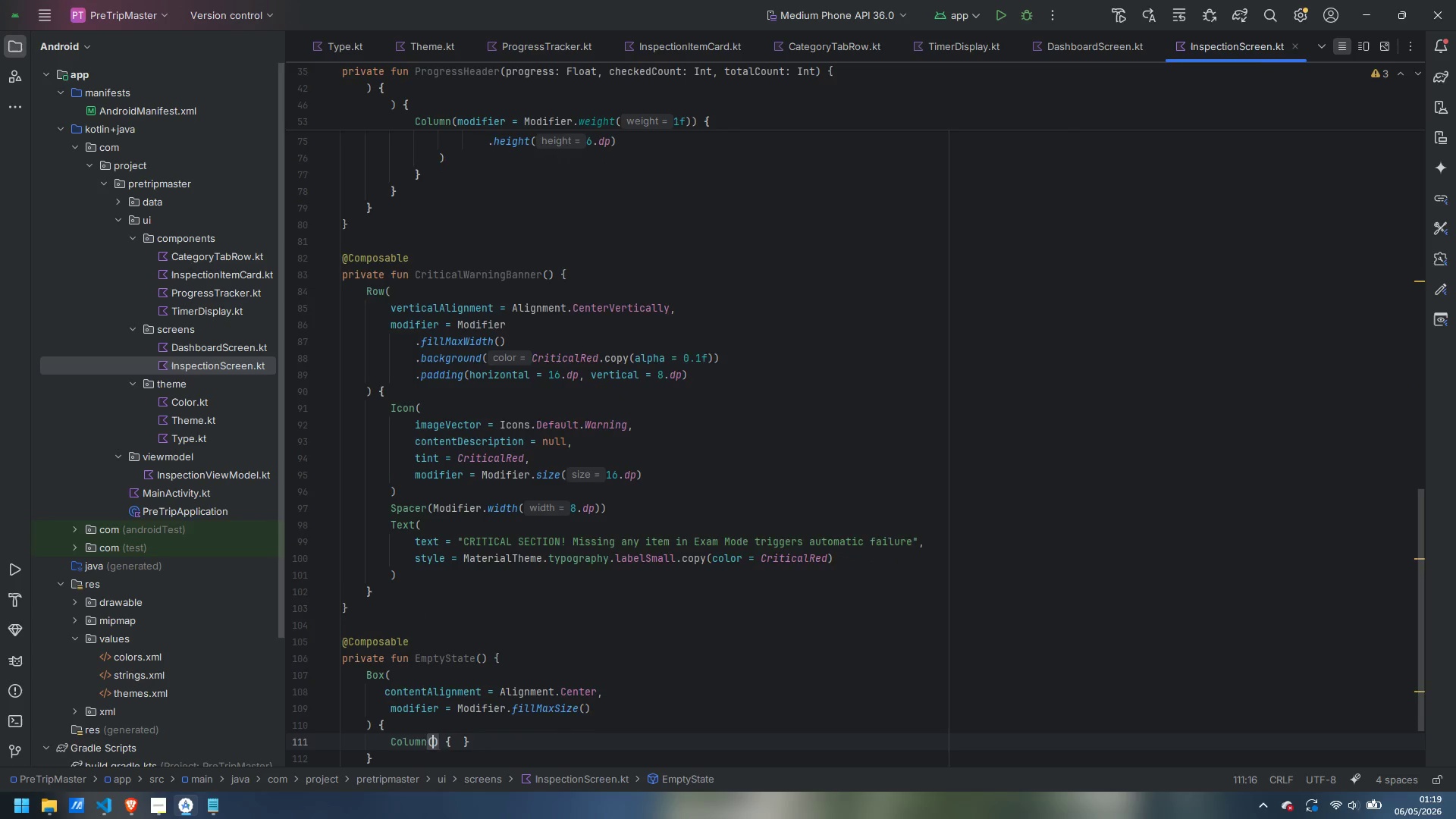 
key(Enter)
 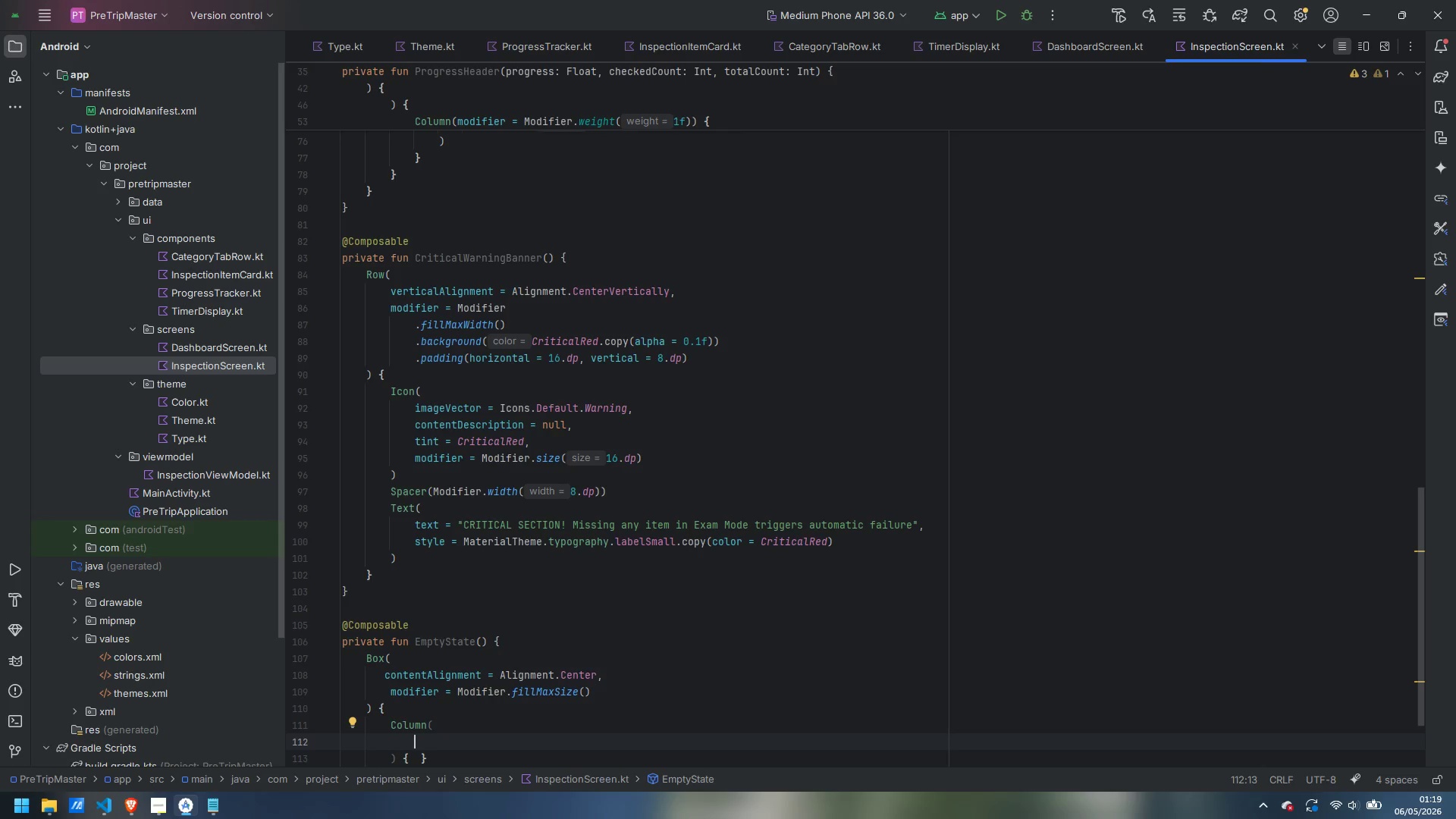 
type(hori)
 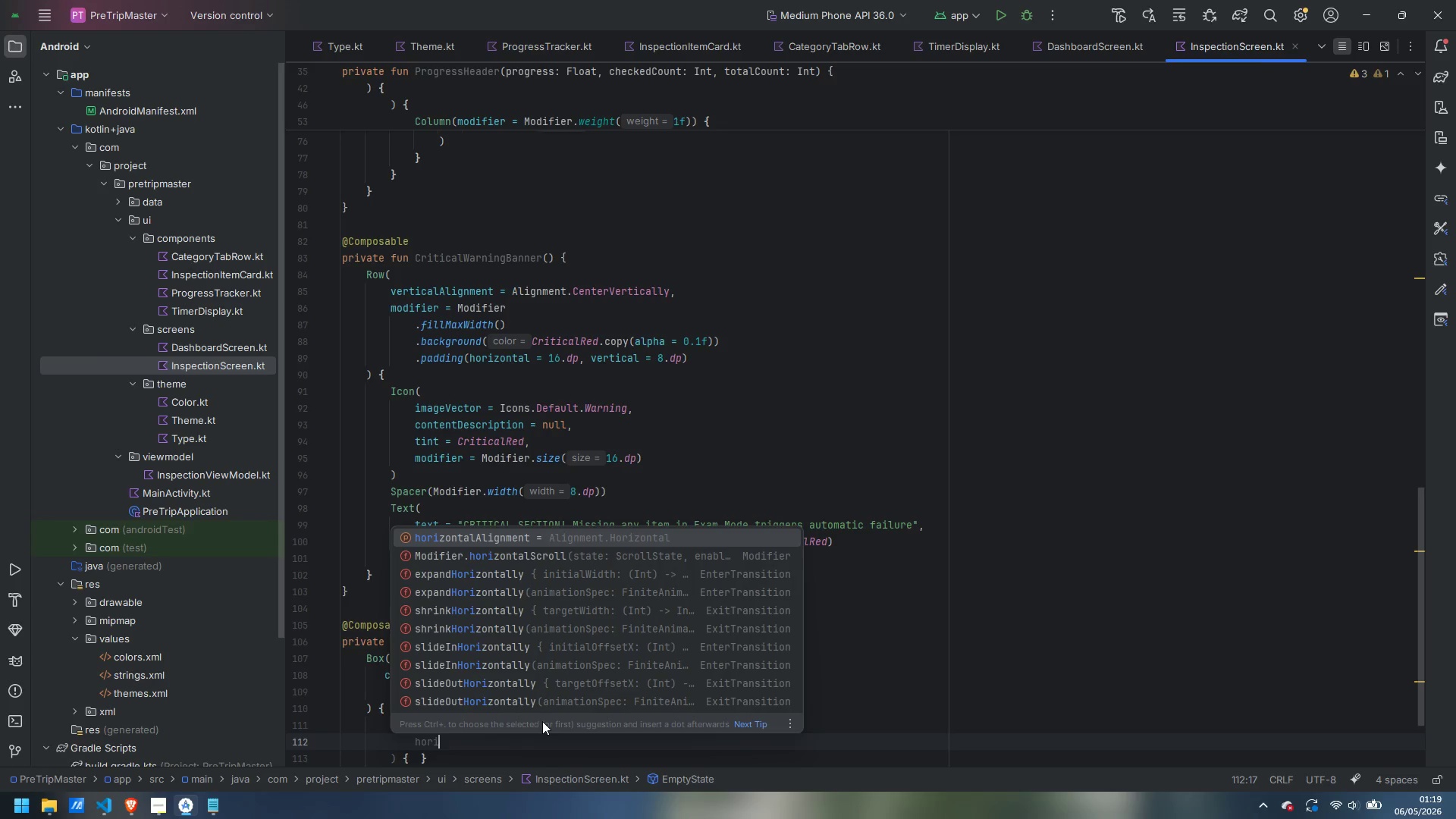 
key(Enter)
 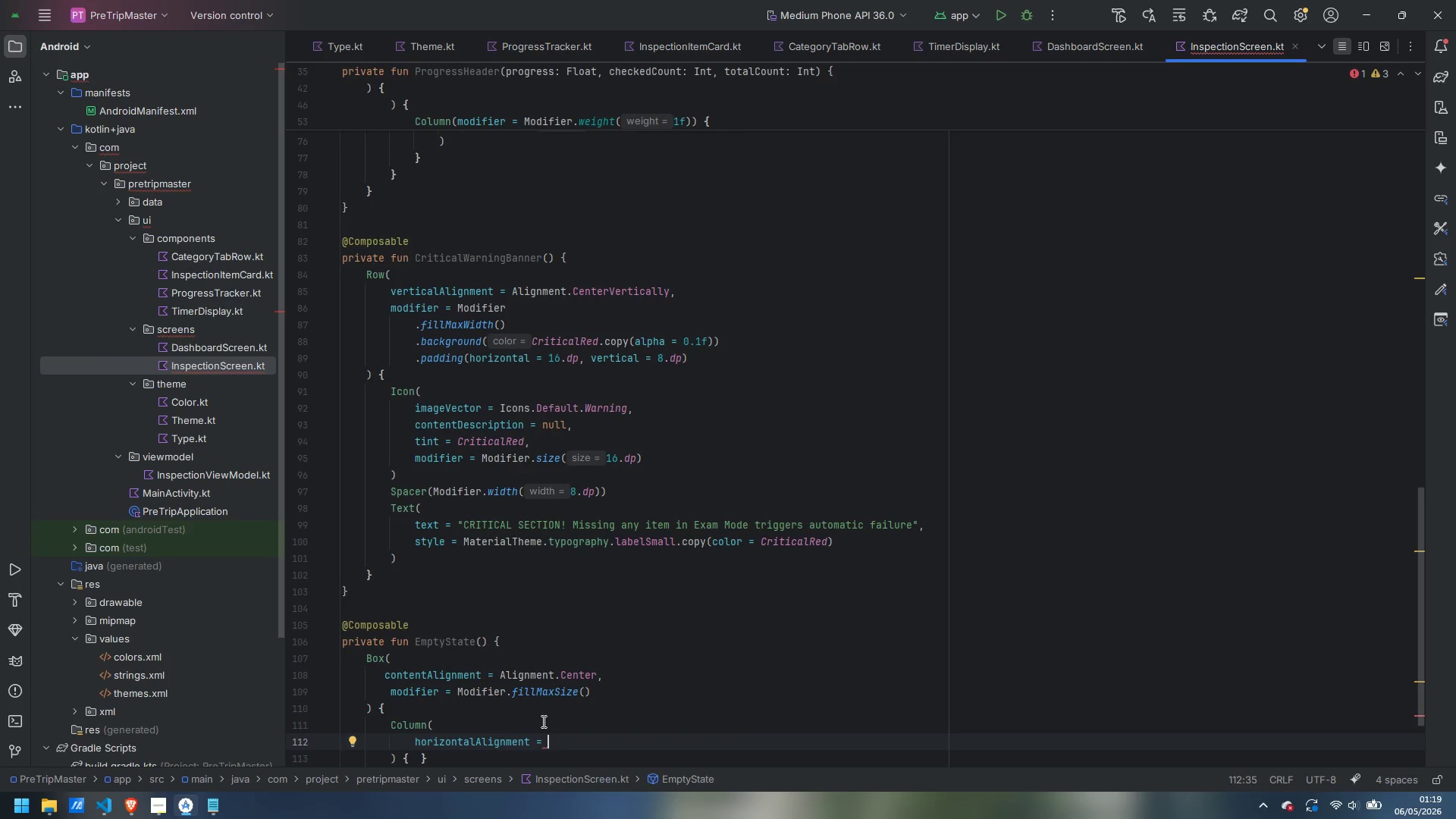 
type(ali)
 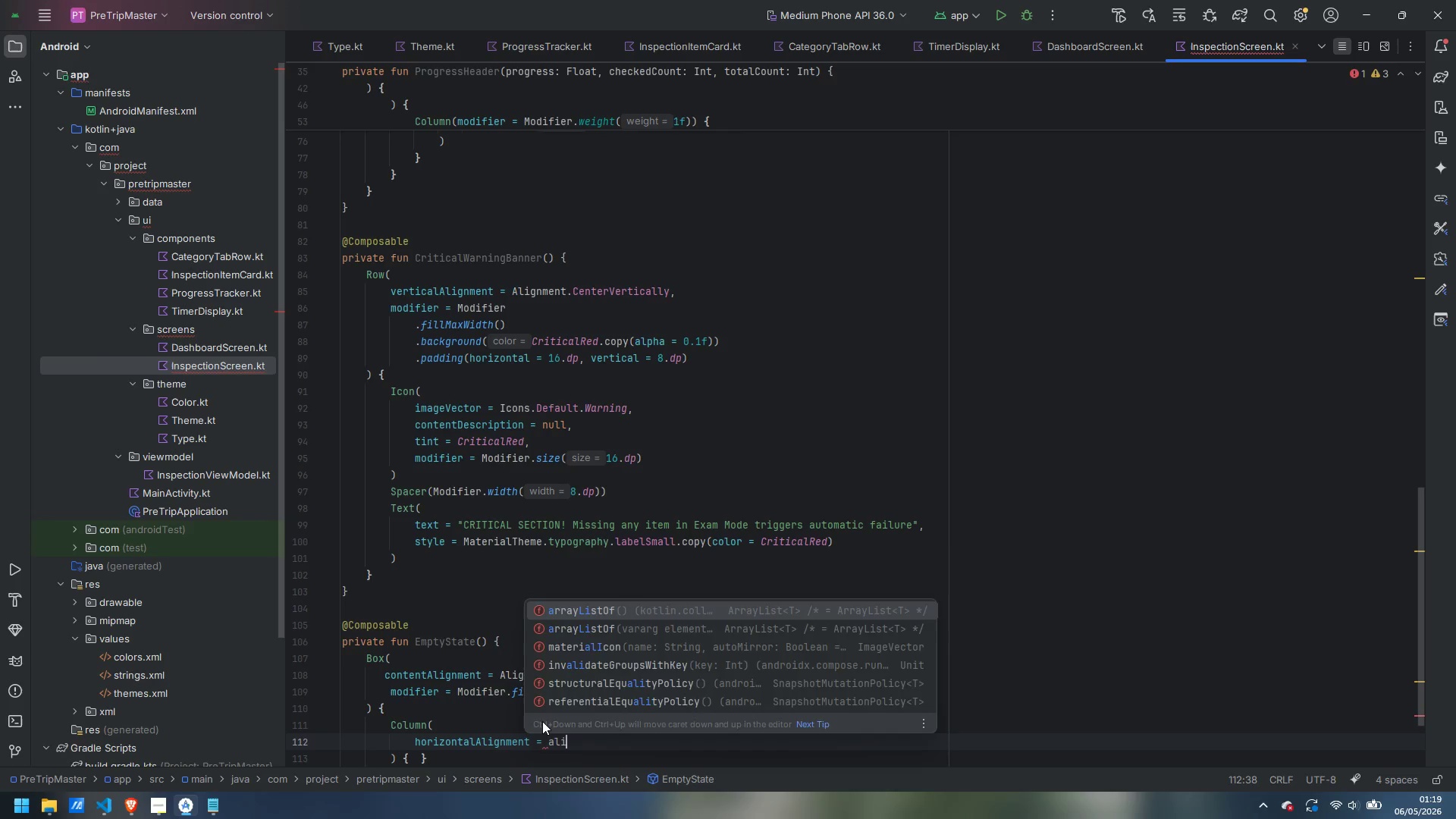 
key(Control+ControlLeft)
 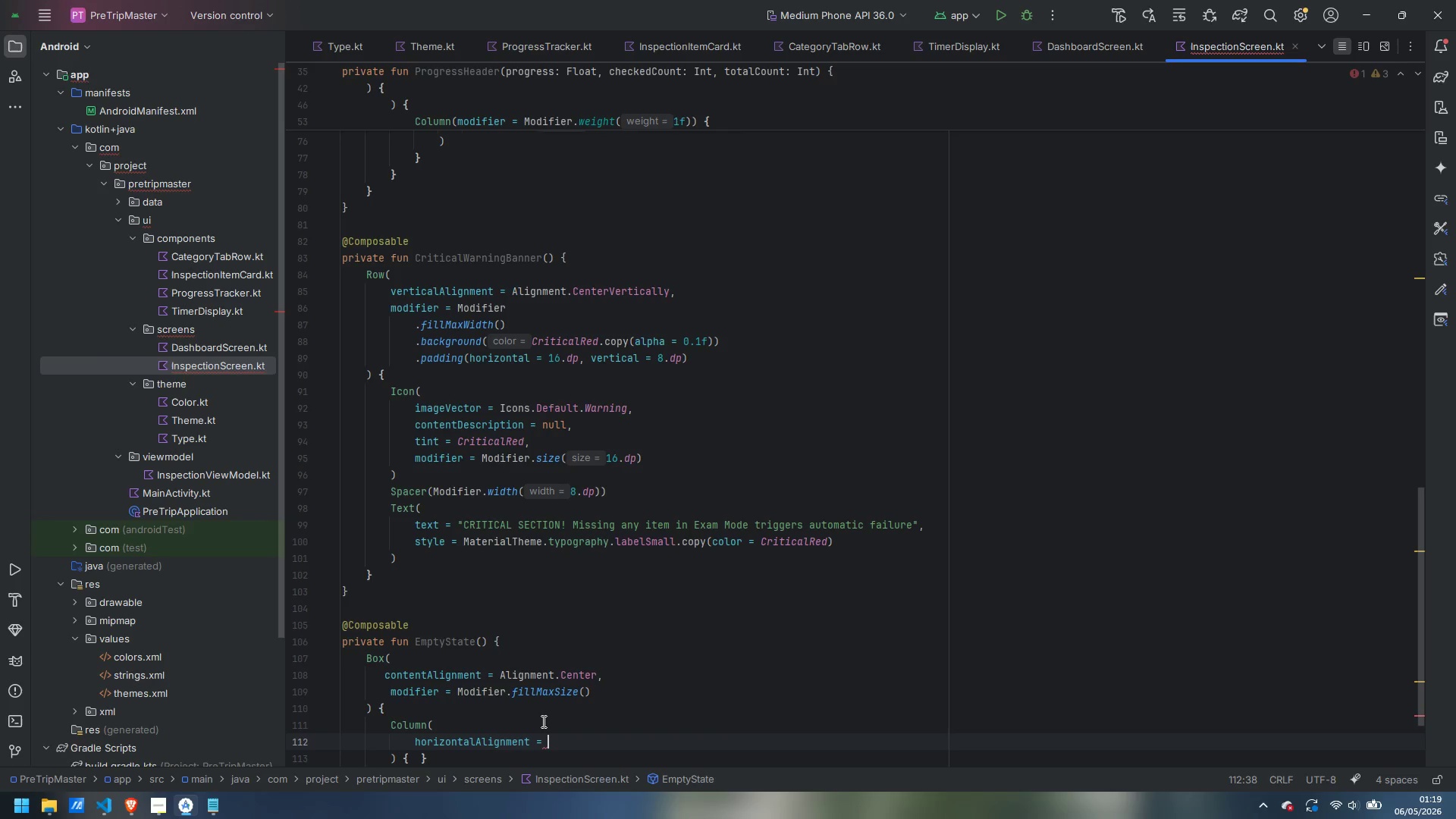 
key(Control+Backspace)
 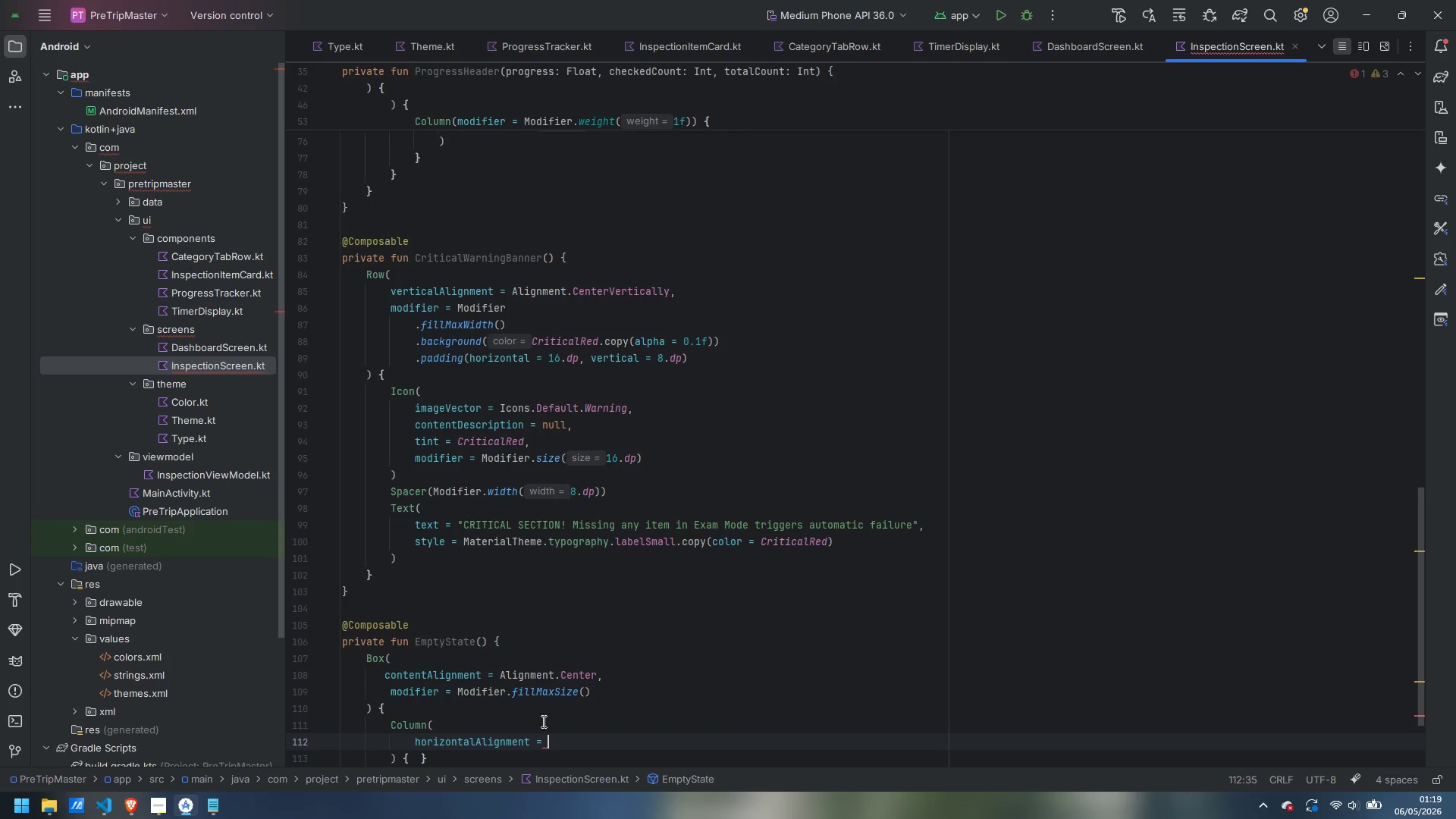 
type(alignment)
 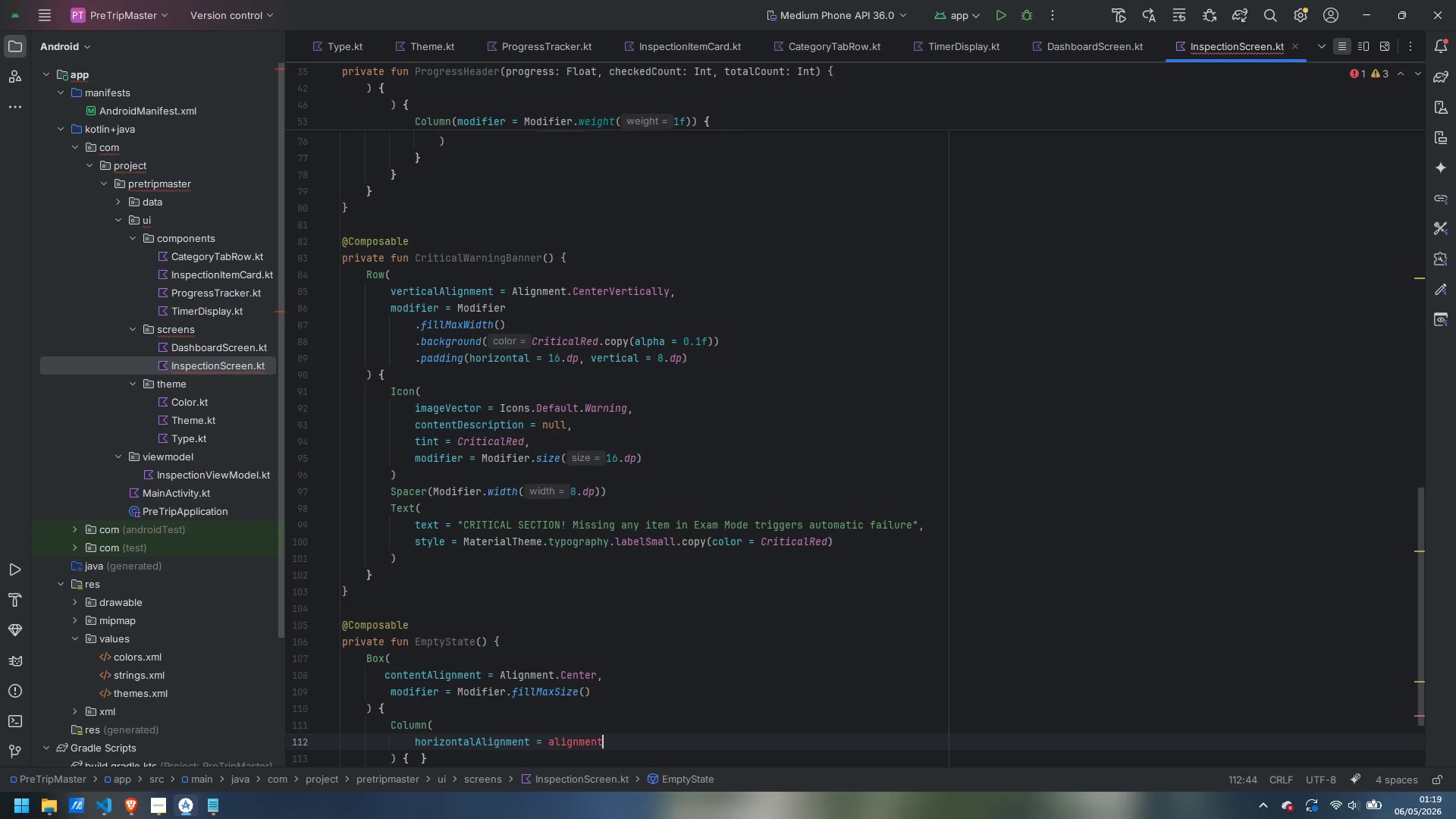 
key(Control+Backspace)
 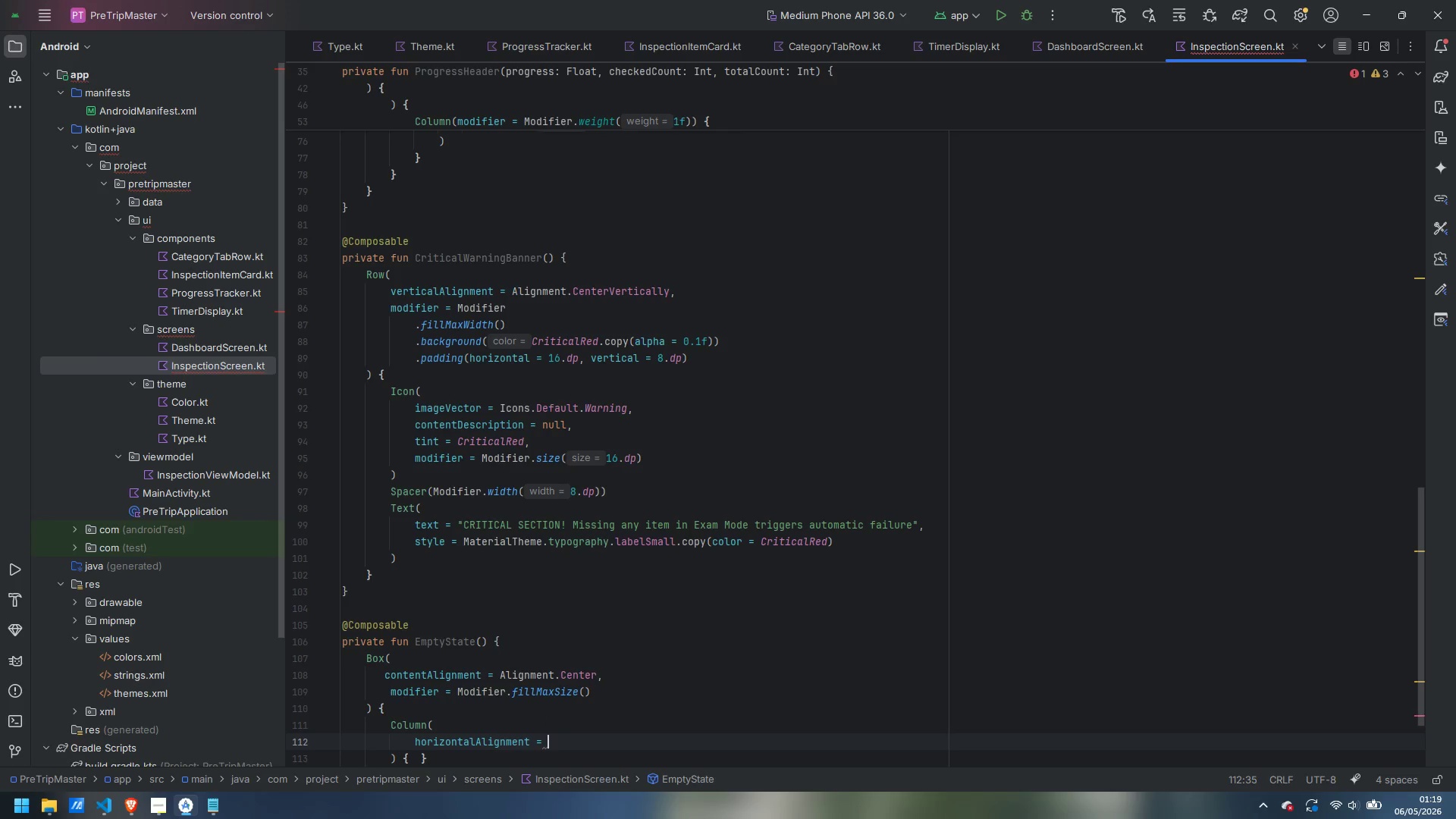 
type(Alignment)
 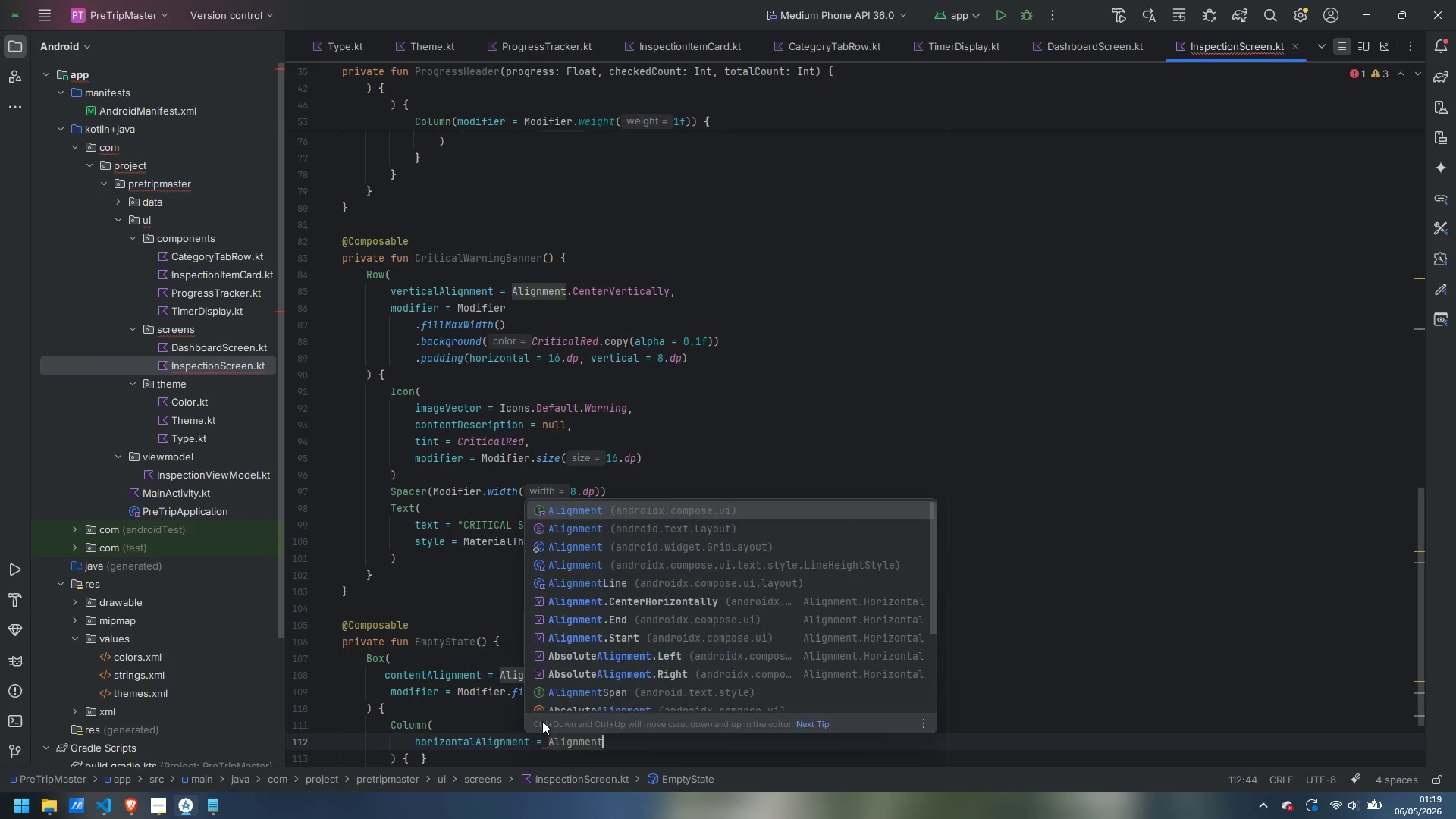 
key(Enter)
 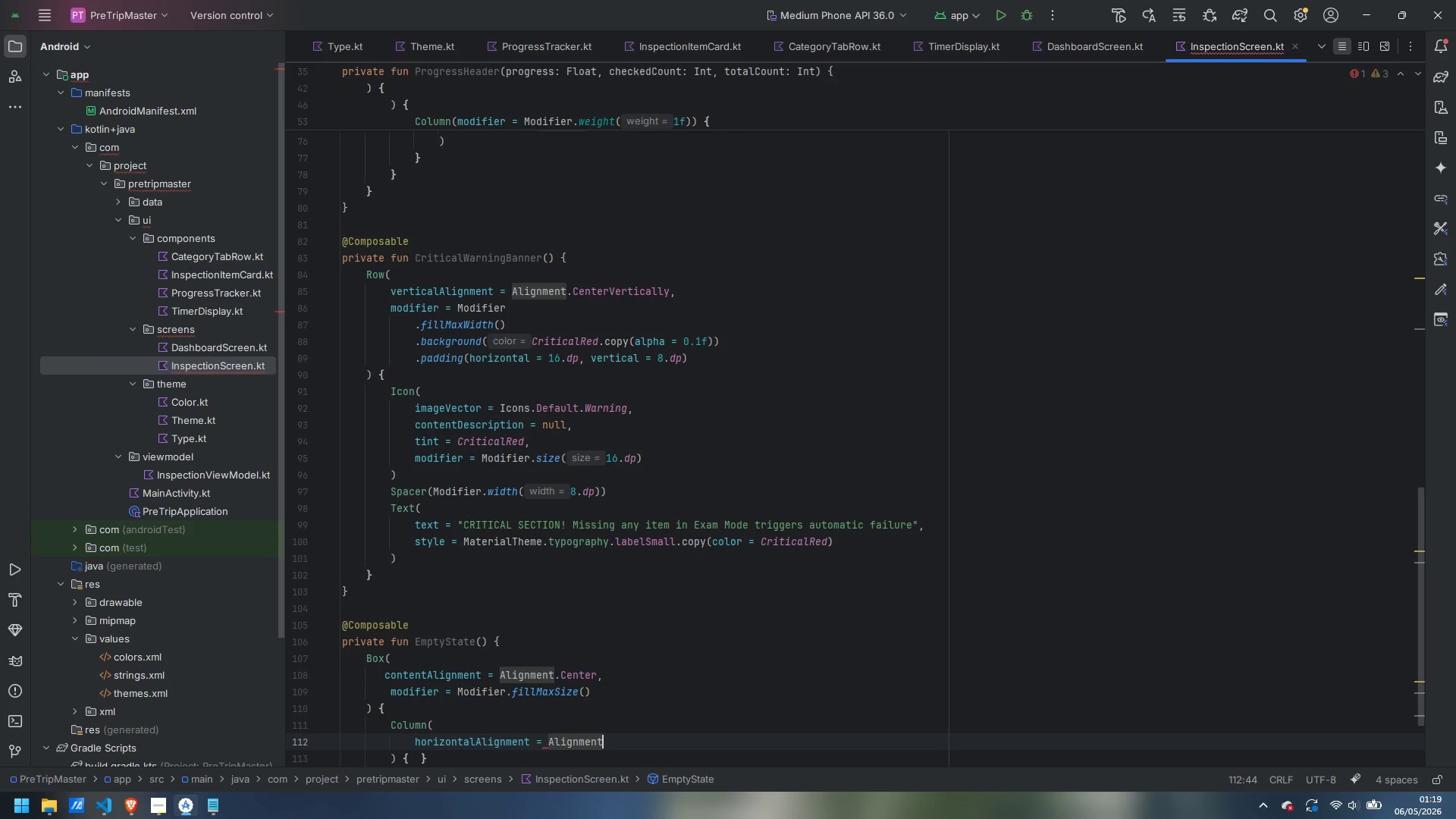 
type(.Ce)
 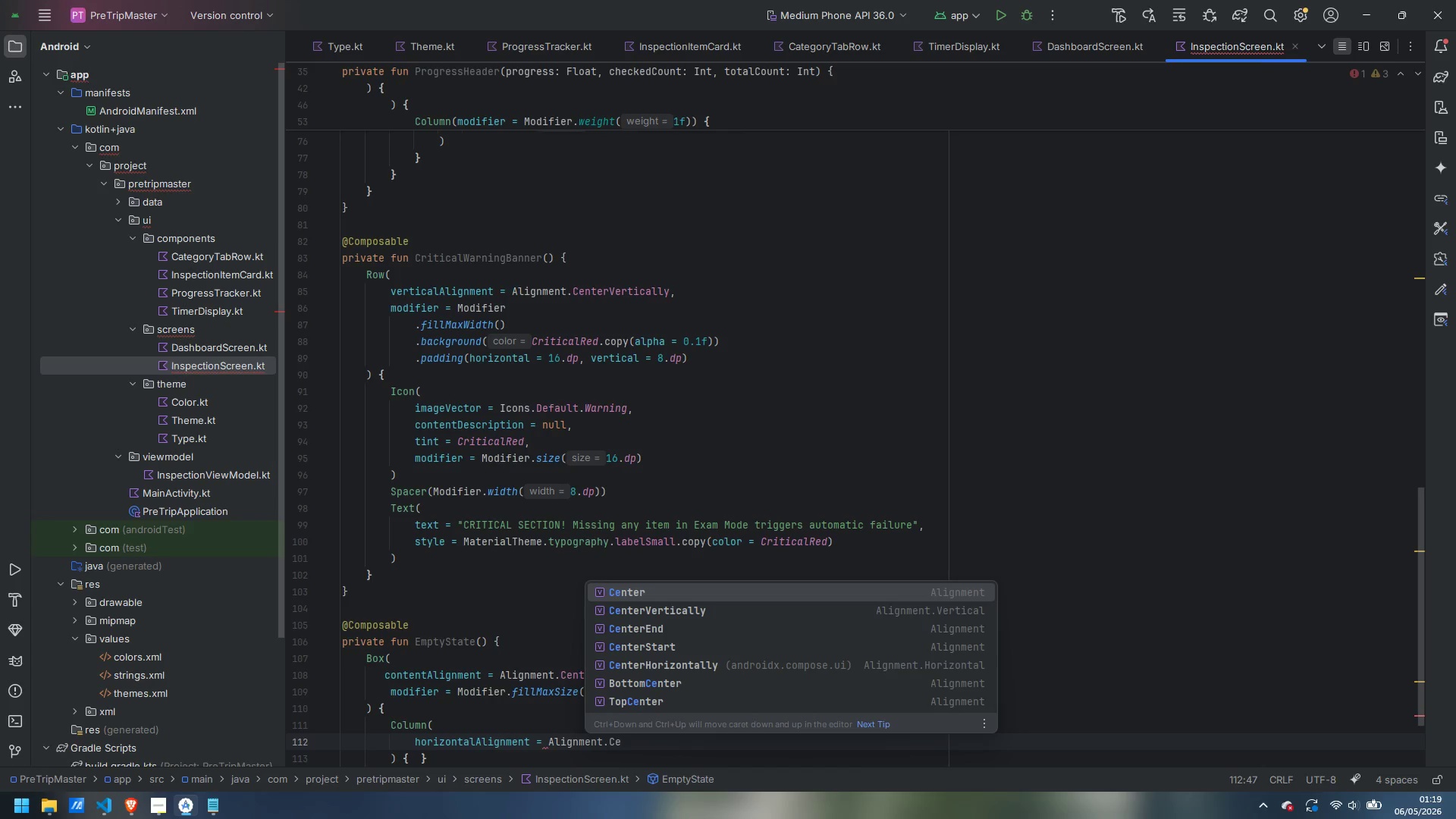 
key(ArrowDown)
 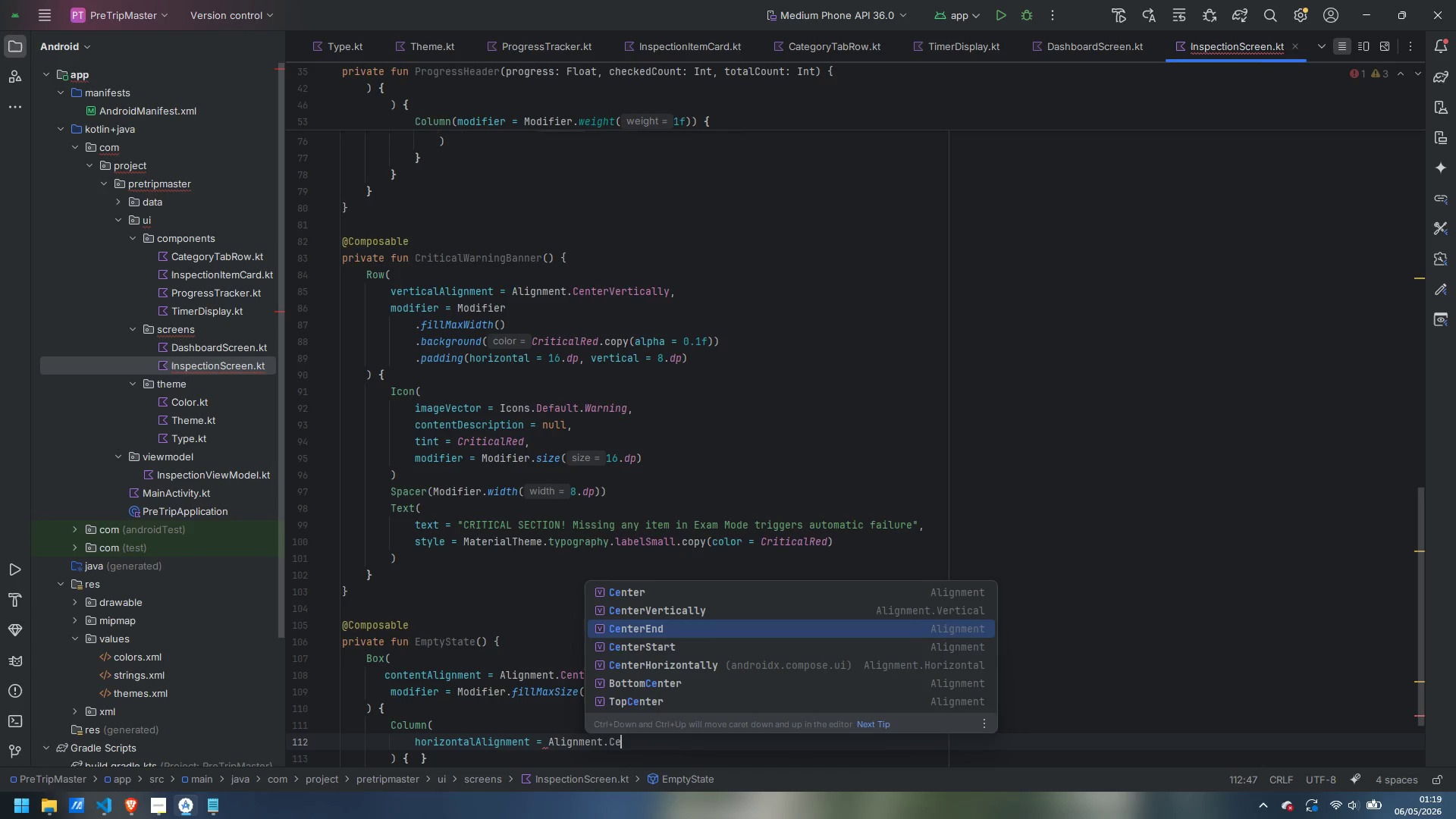 
key(ArrowDown)
 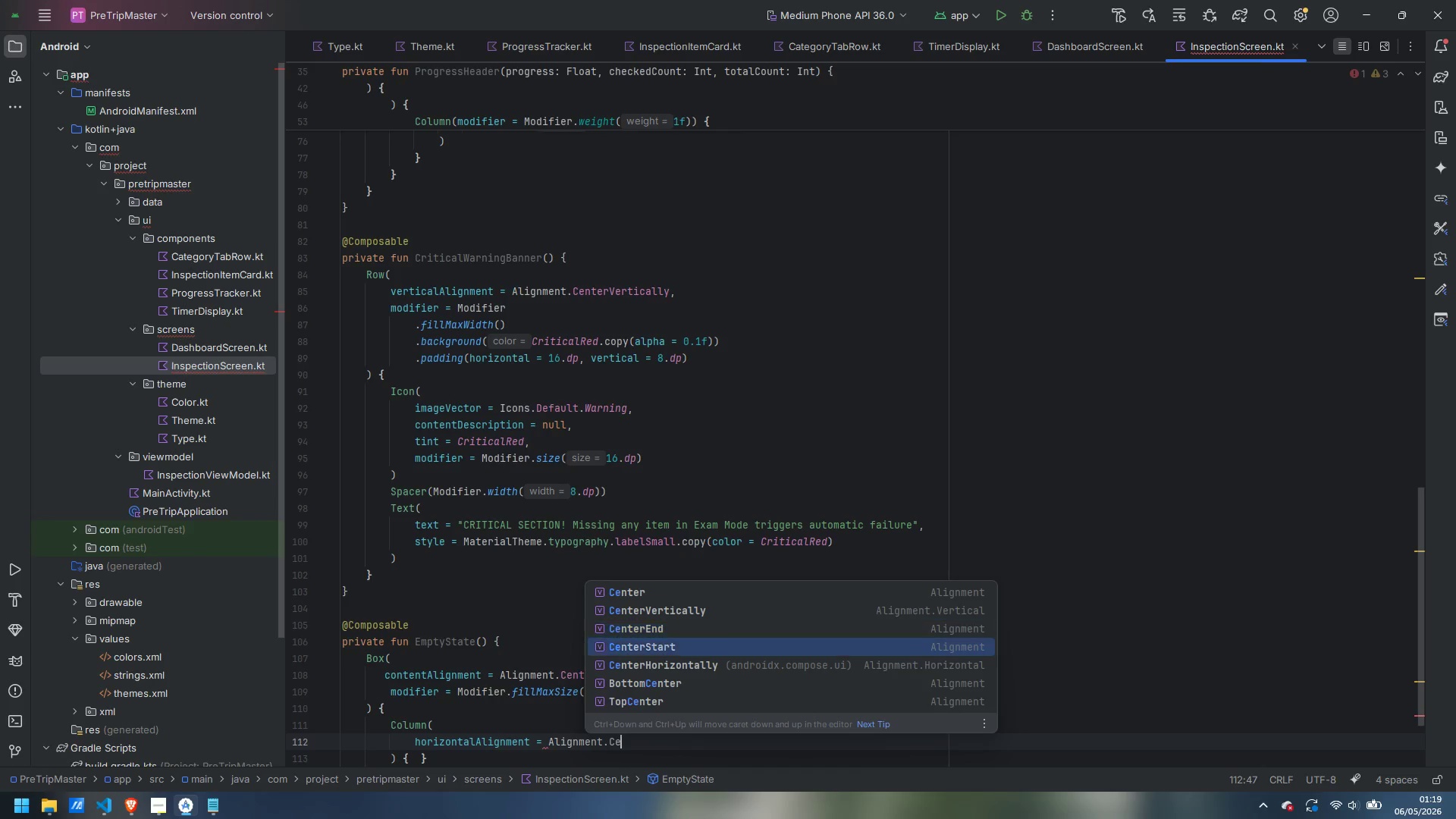 
key(ArrowDown)
 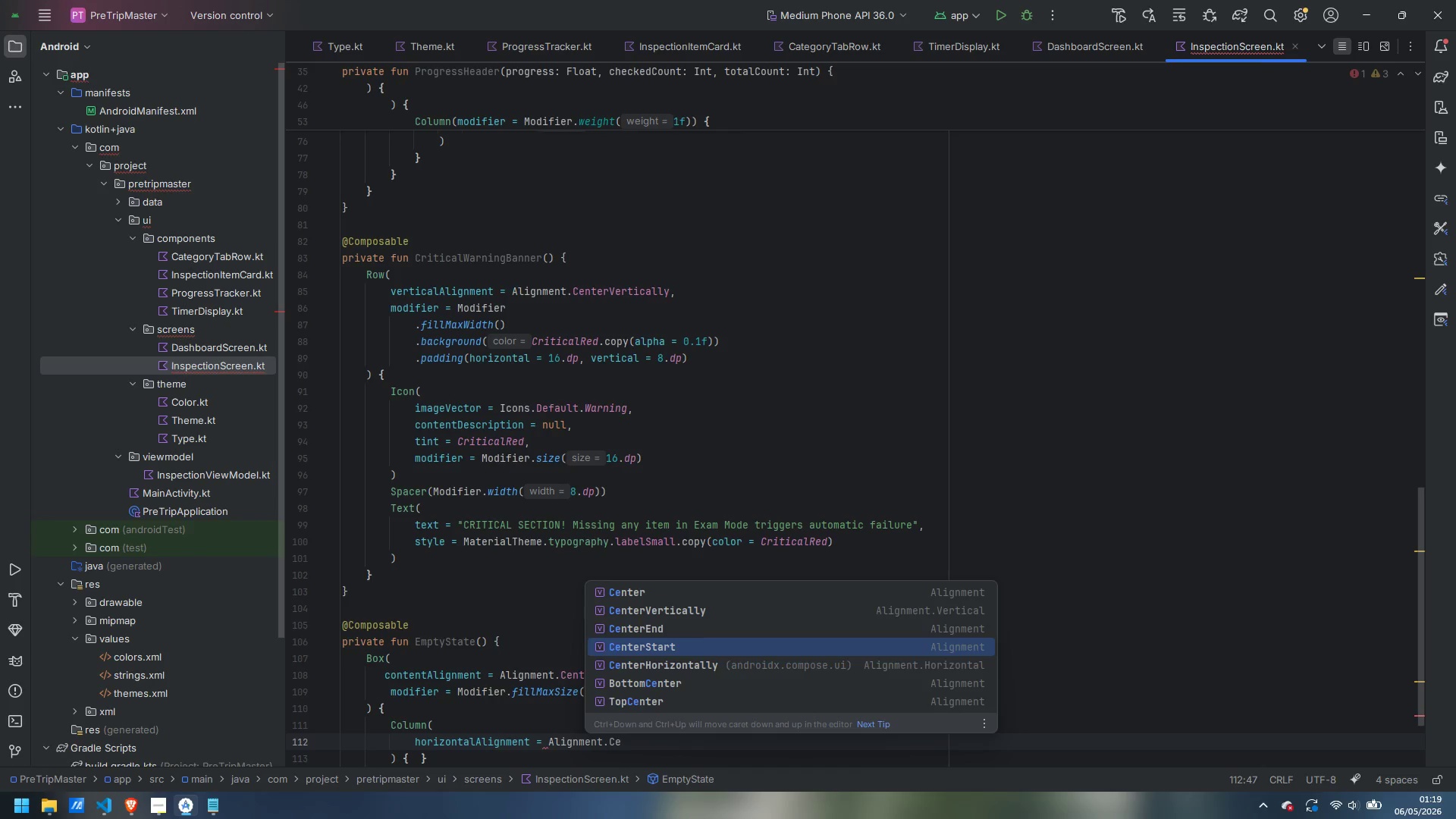 
key(ArrowDown)
 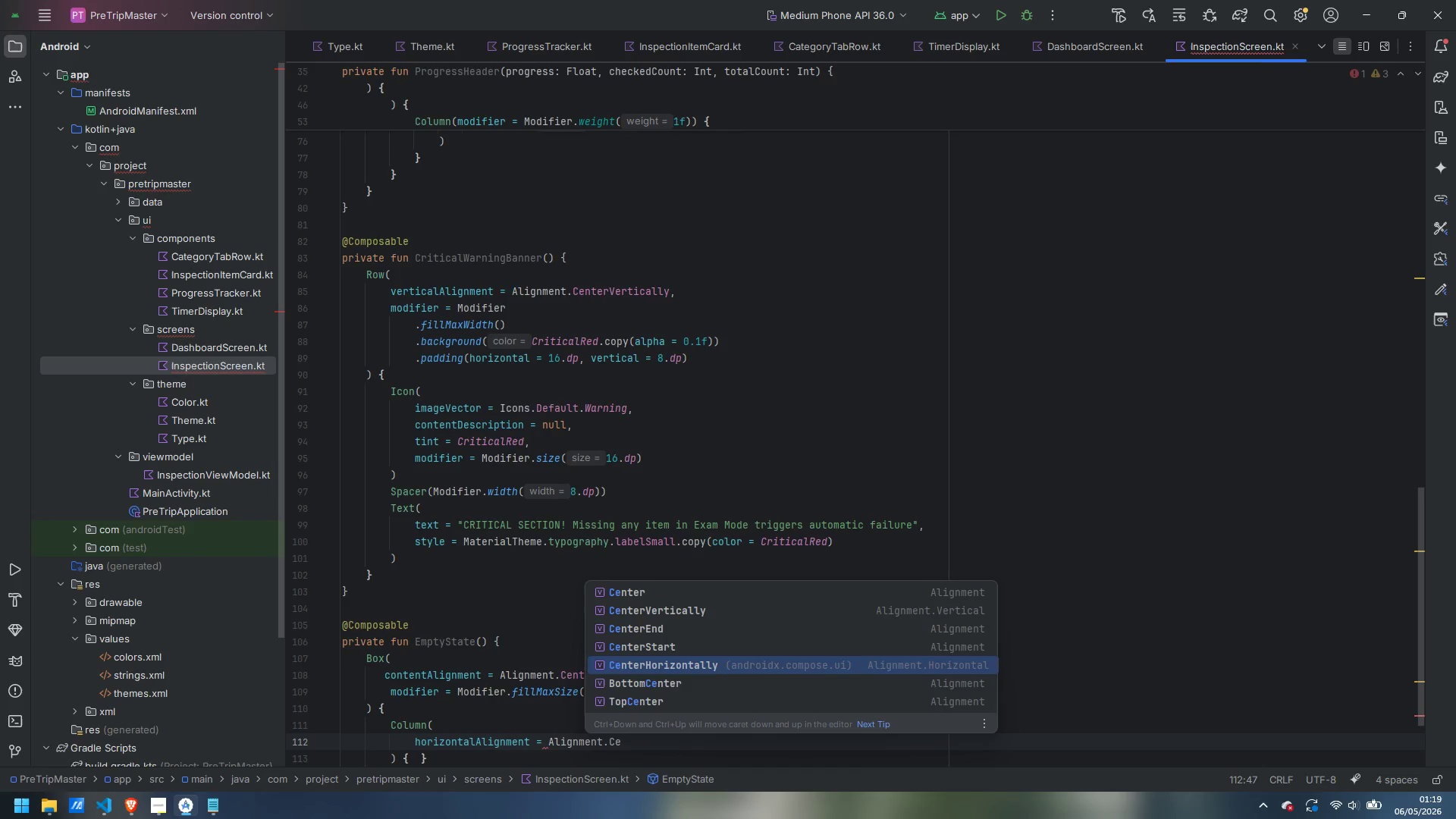 
key(ArrowDown)
 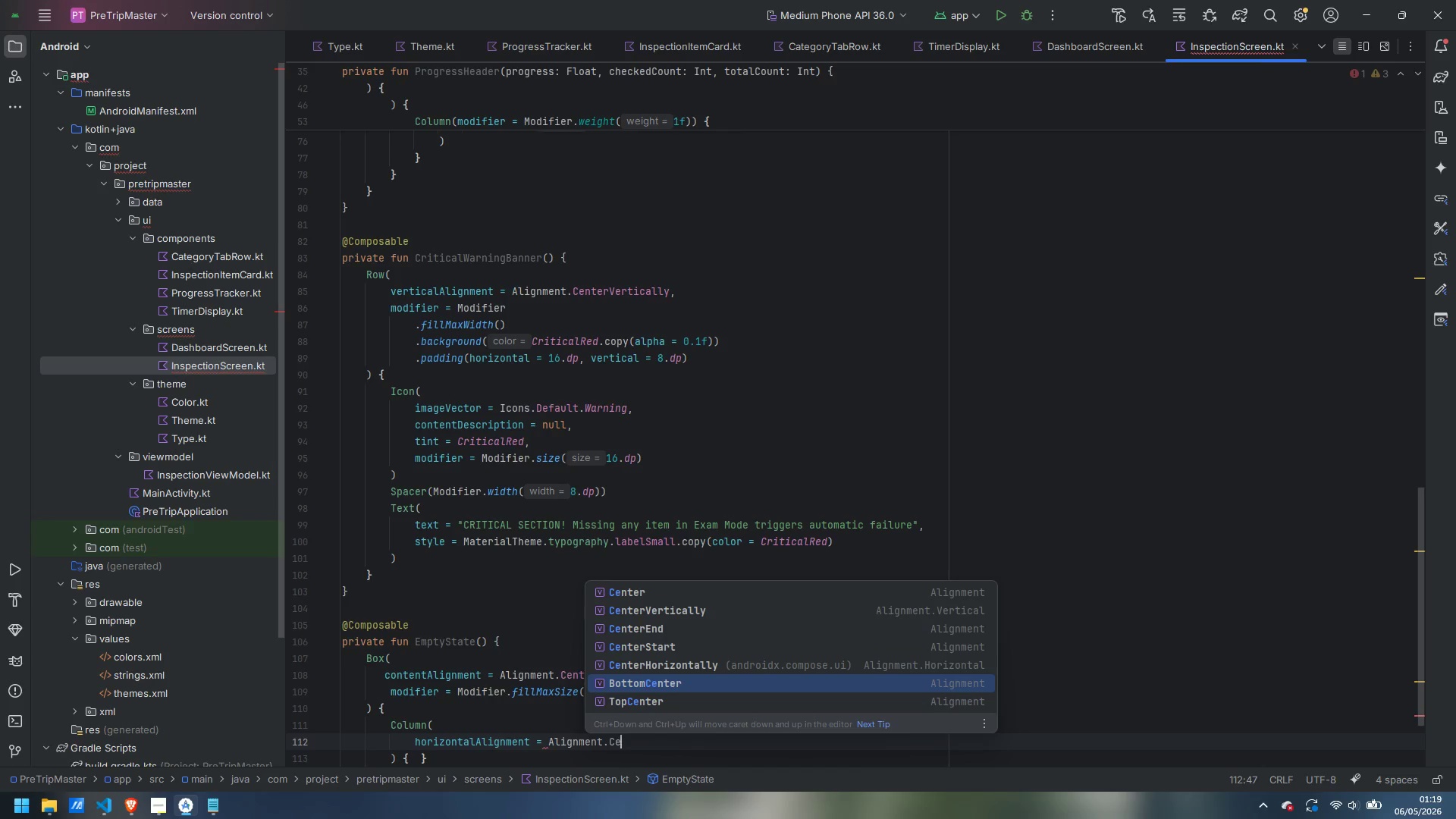 
key(ArrowUp)
 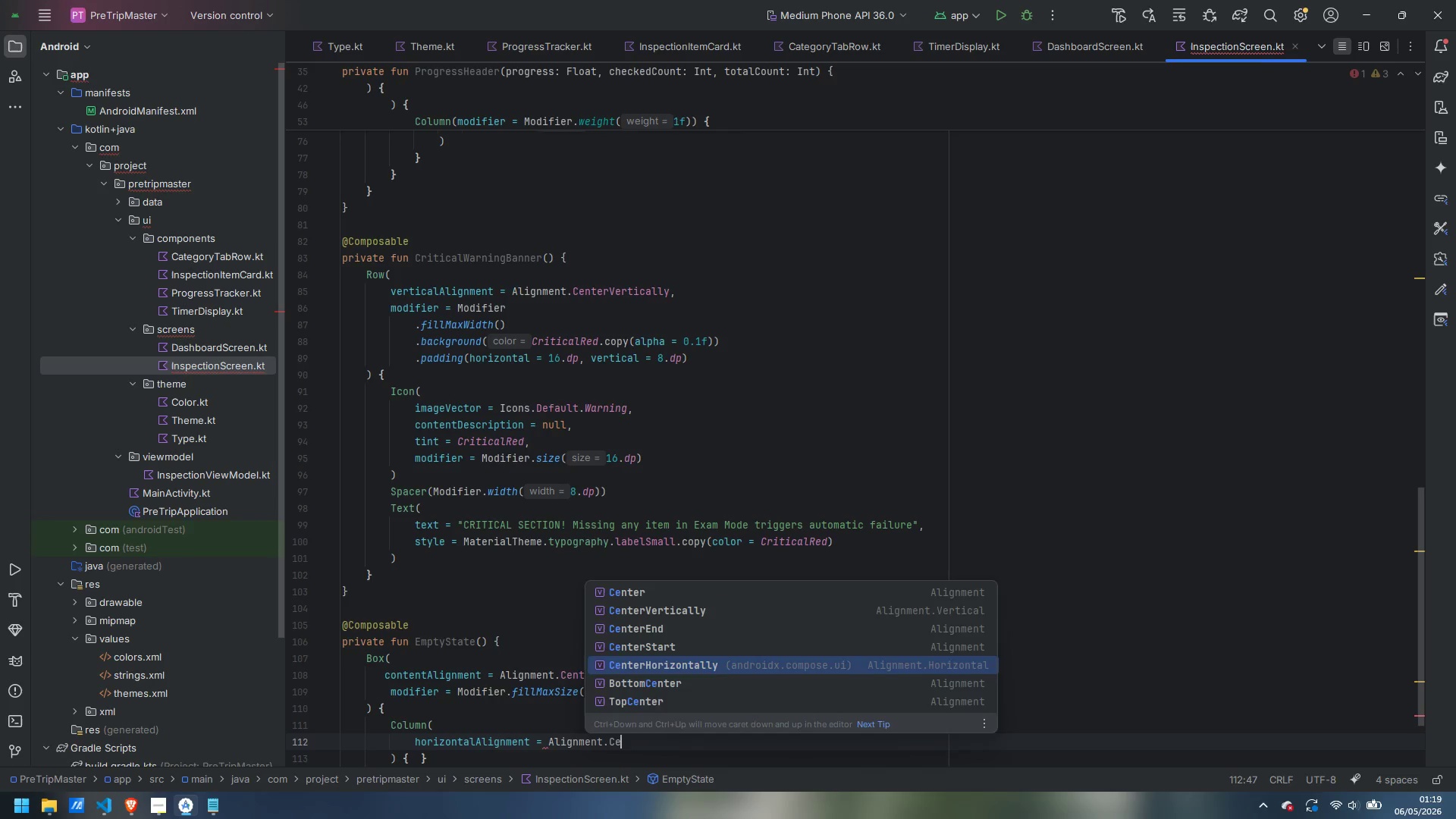 
key(Enter)
 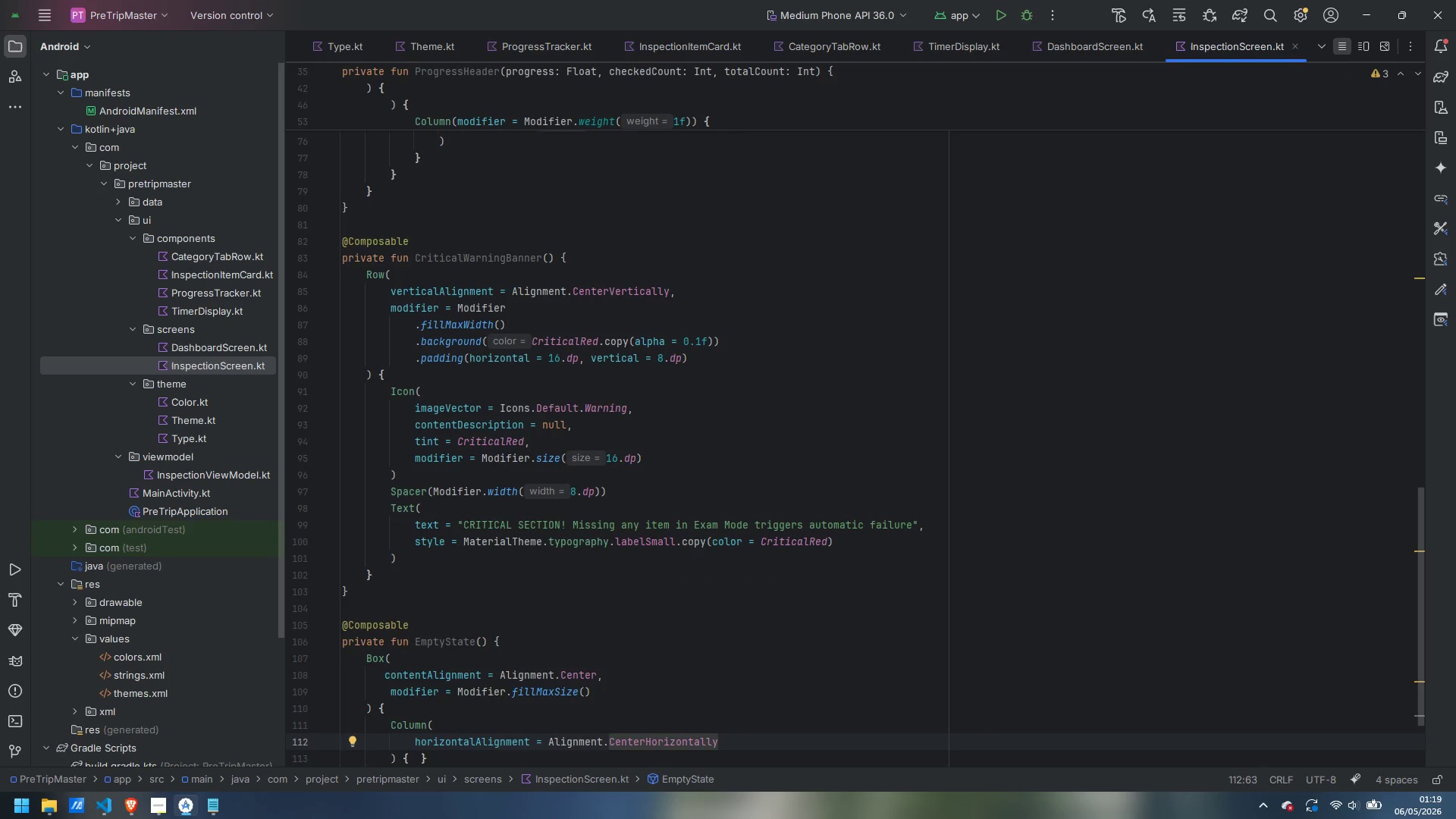 
key(Comma)
 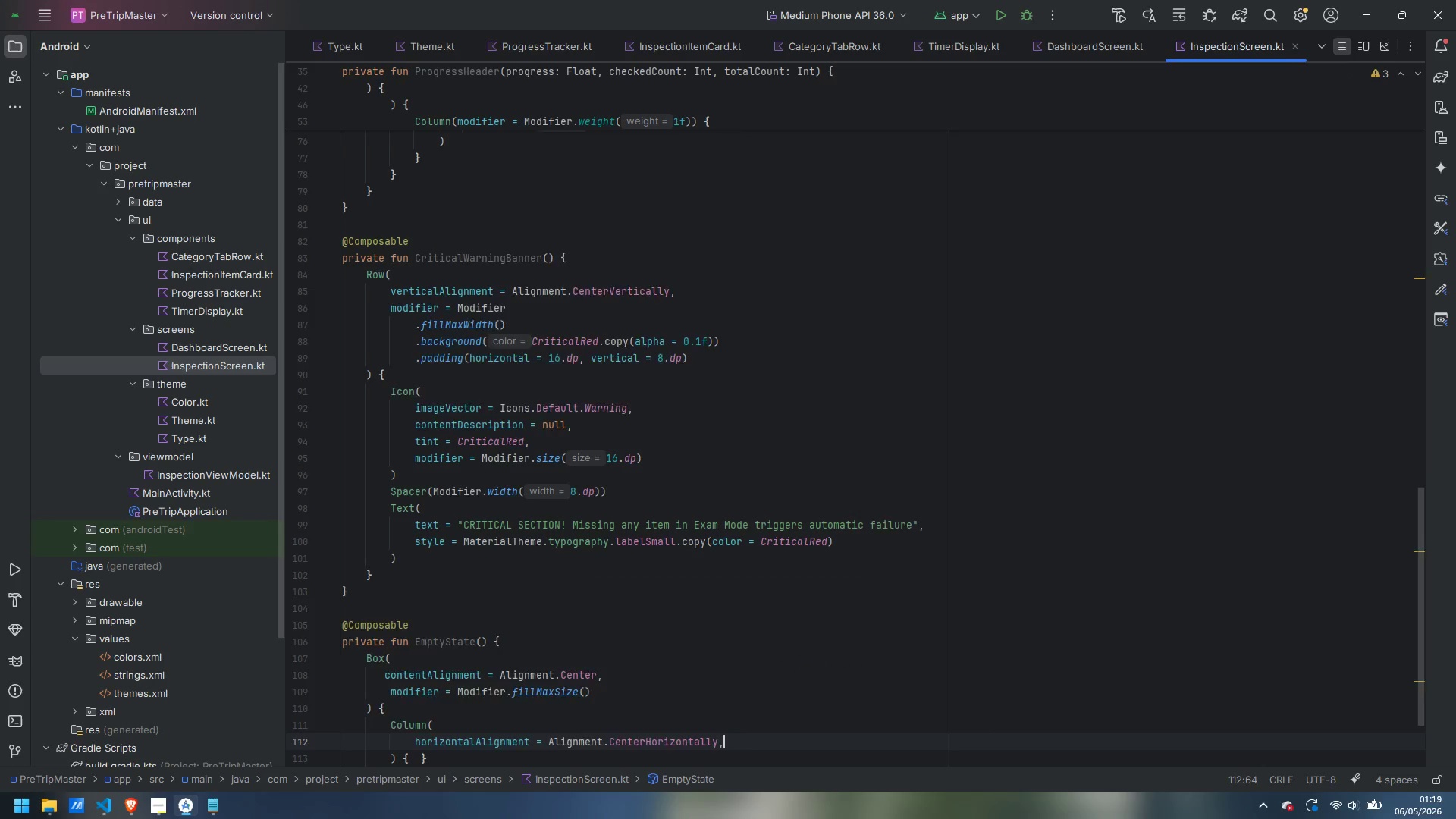 
key(Enter)
 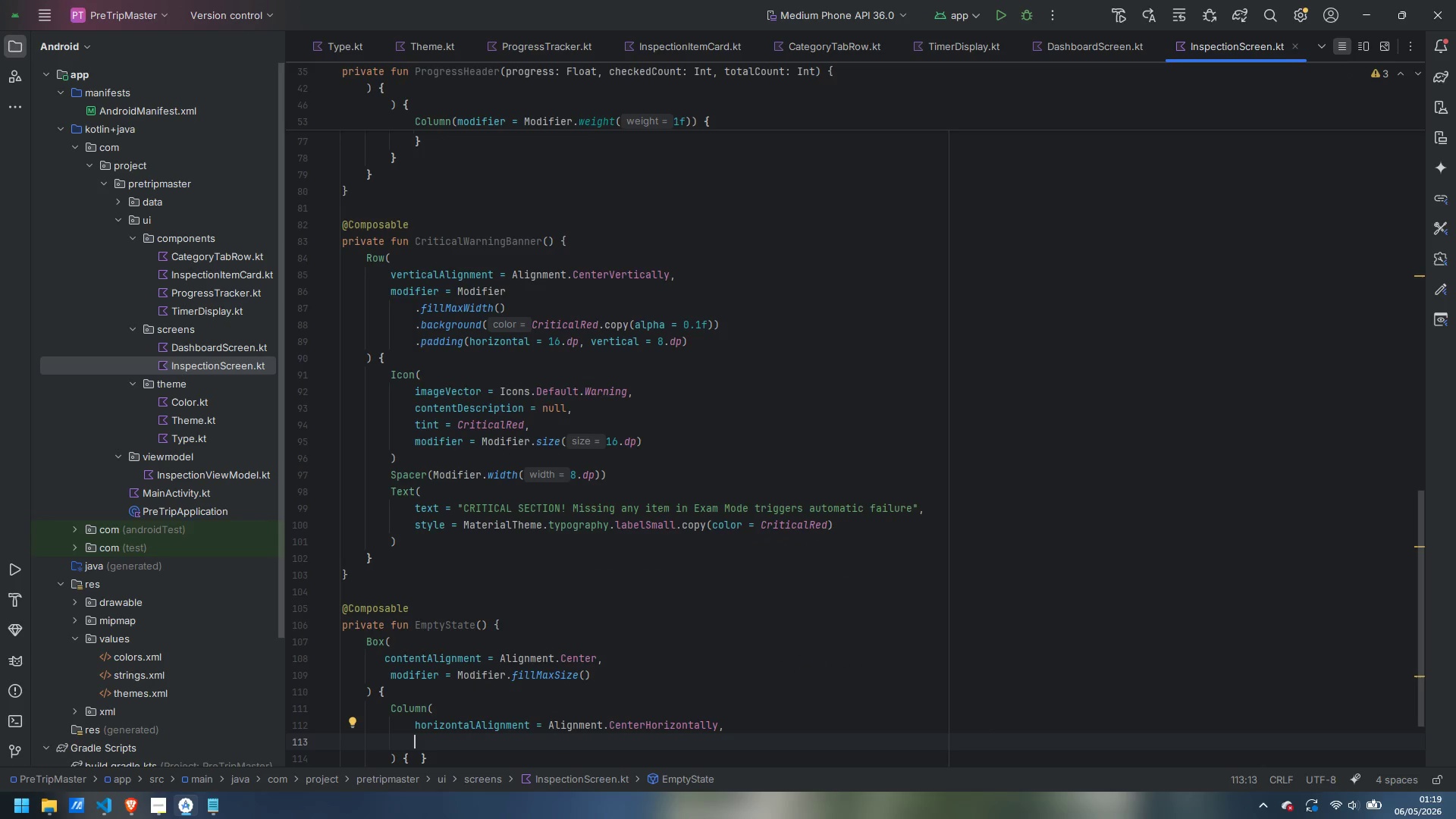 
type(ver)
 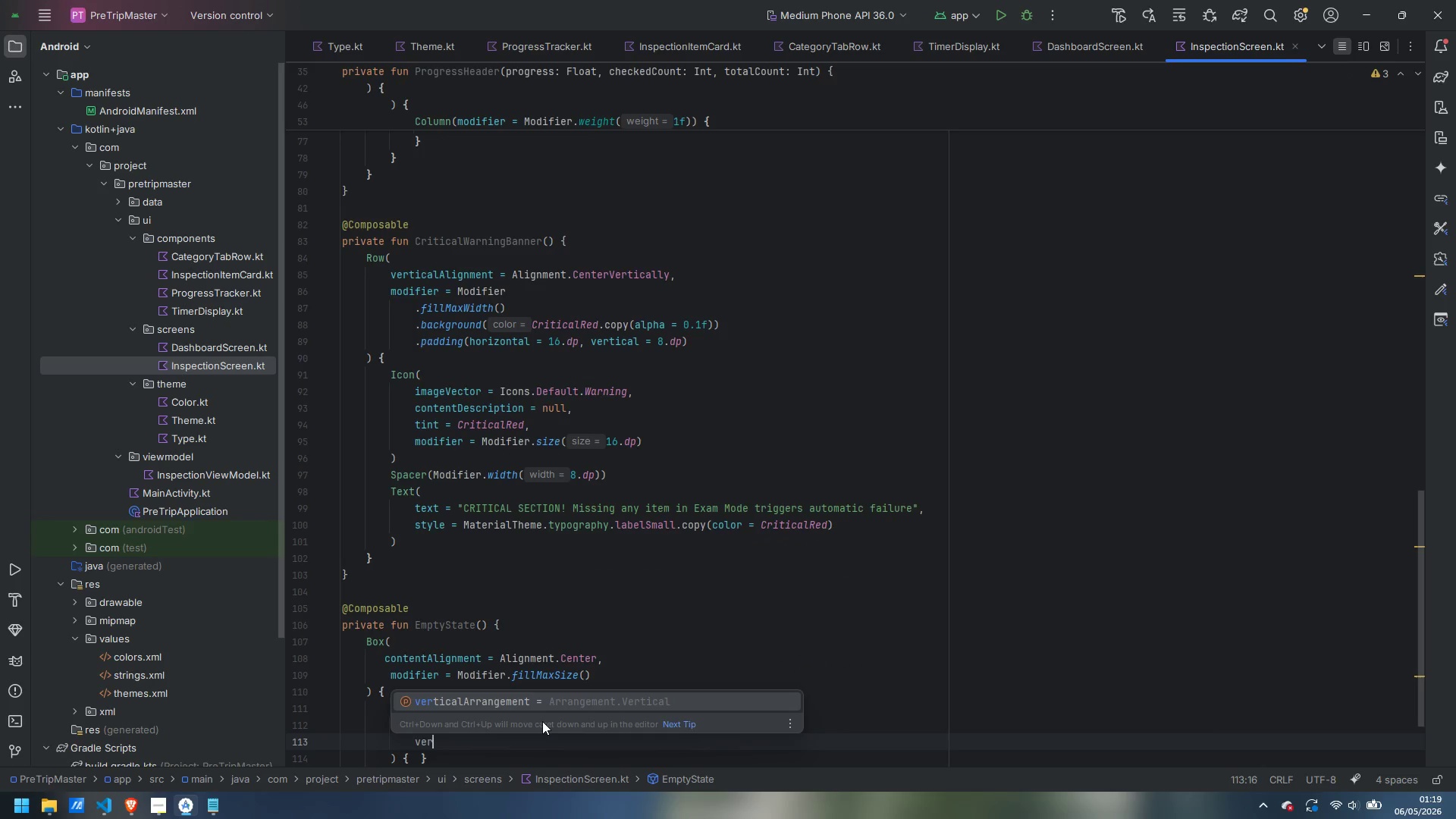 
key(Enter)
 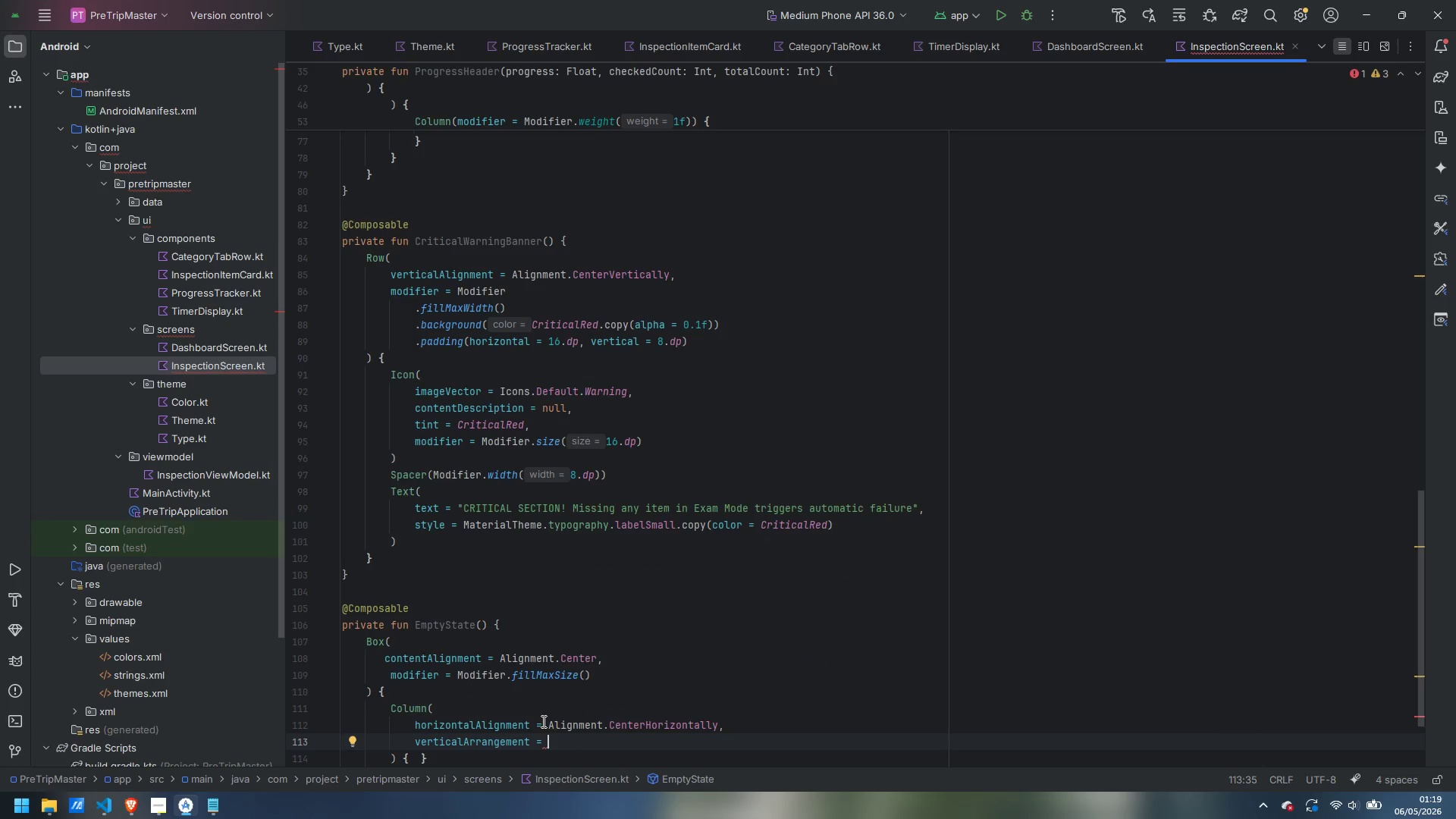 
type(Arra)
 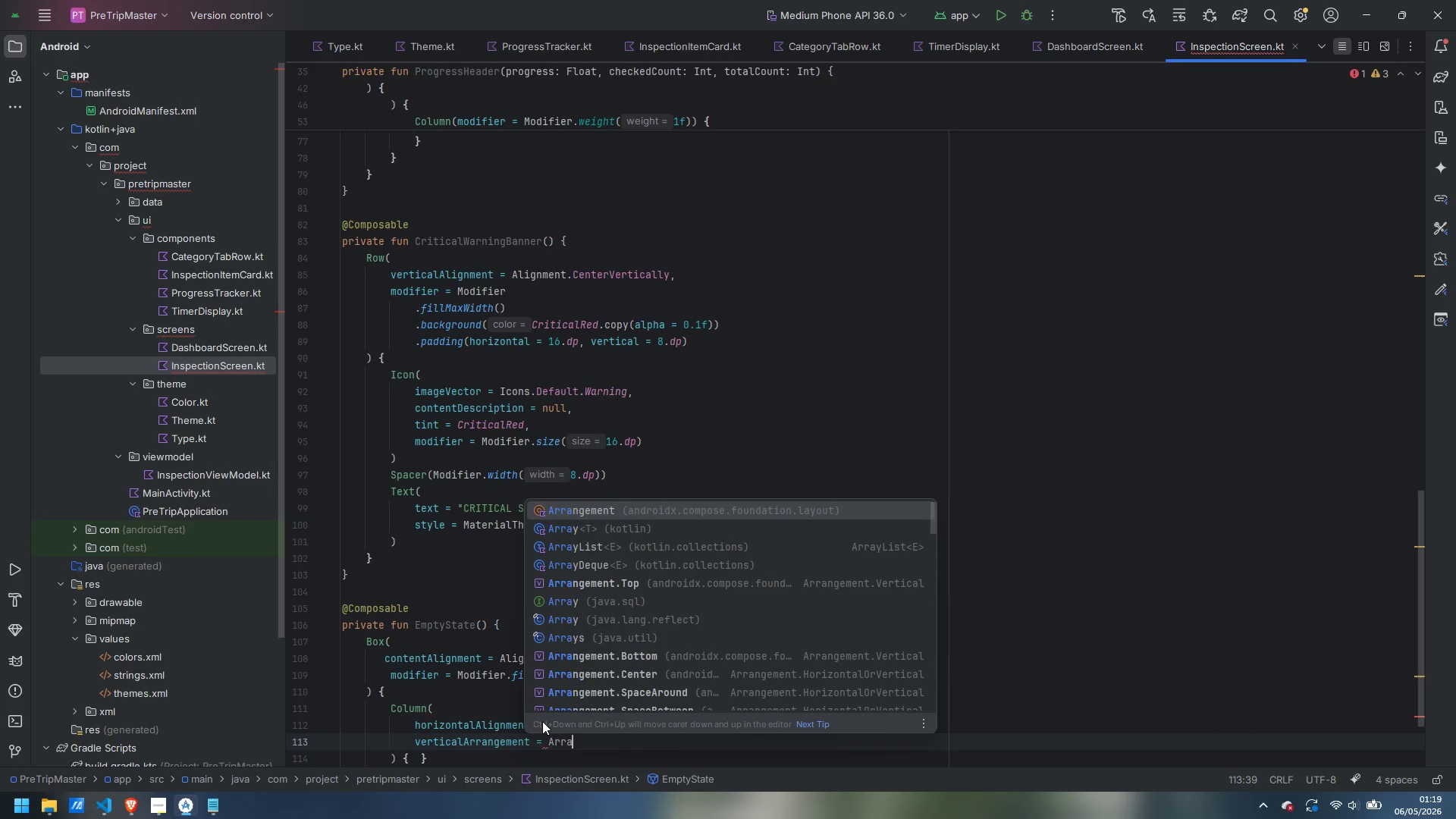 
key(Enter)
 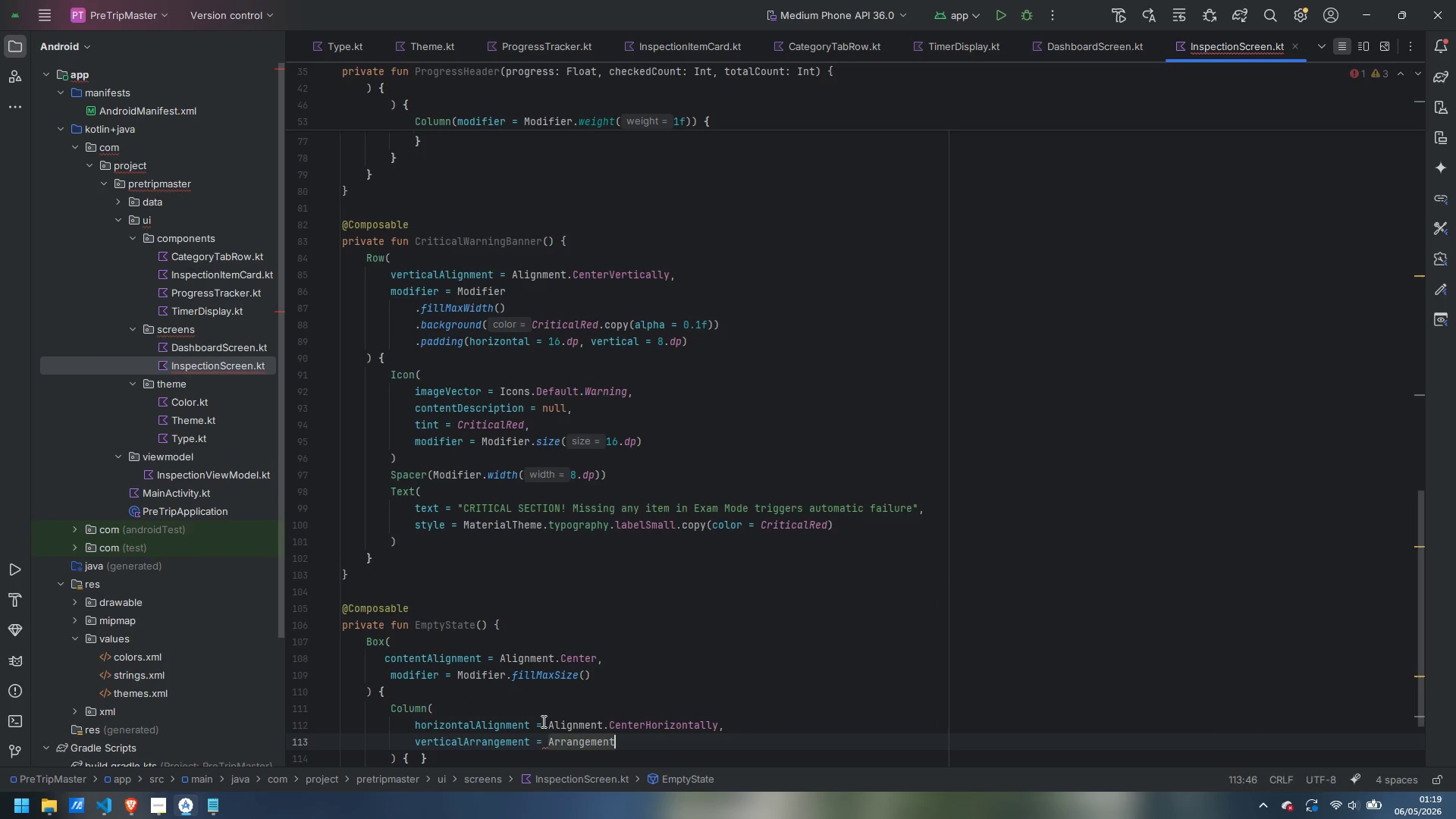 
key(Period)
 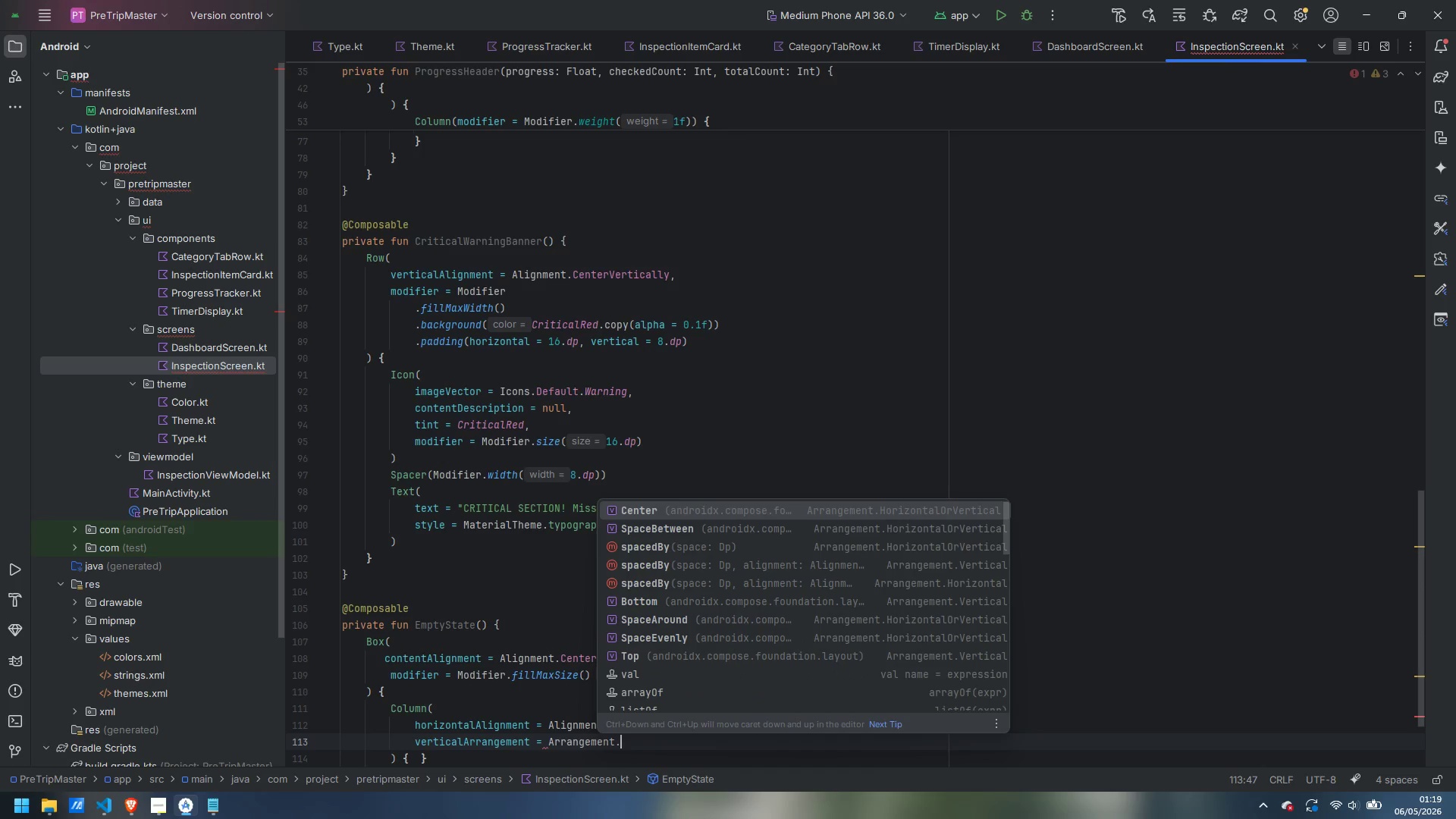 
key(S)
 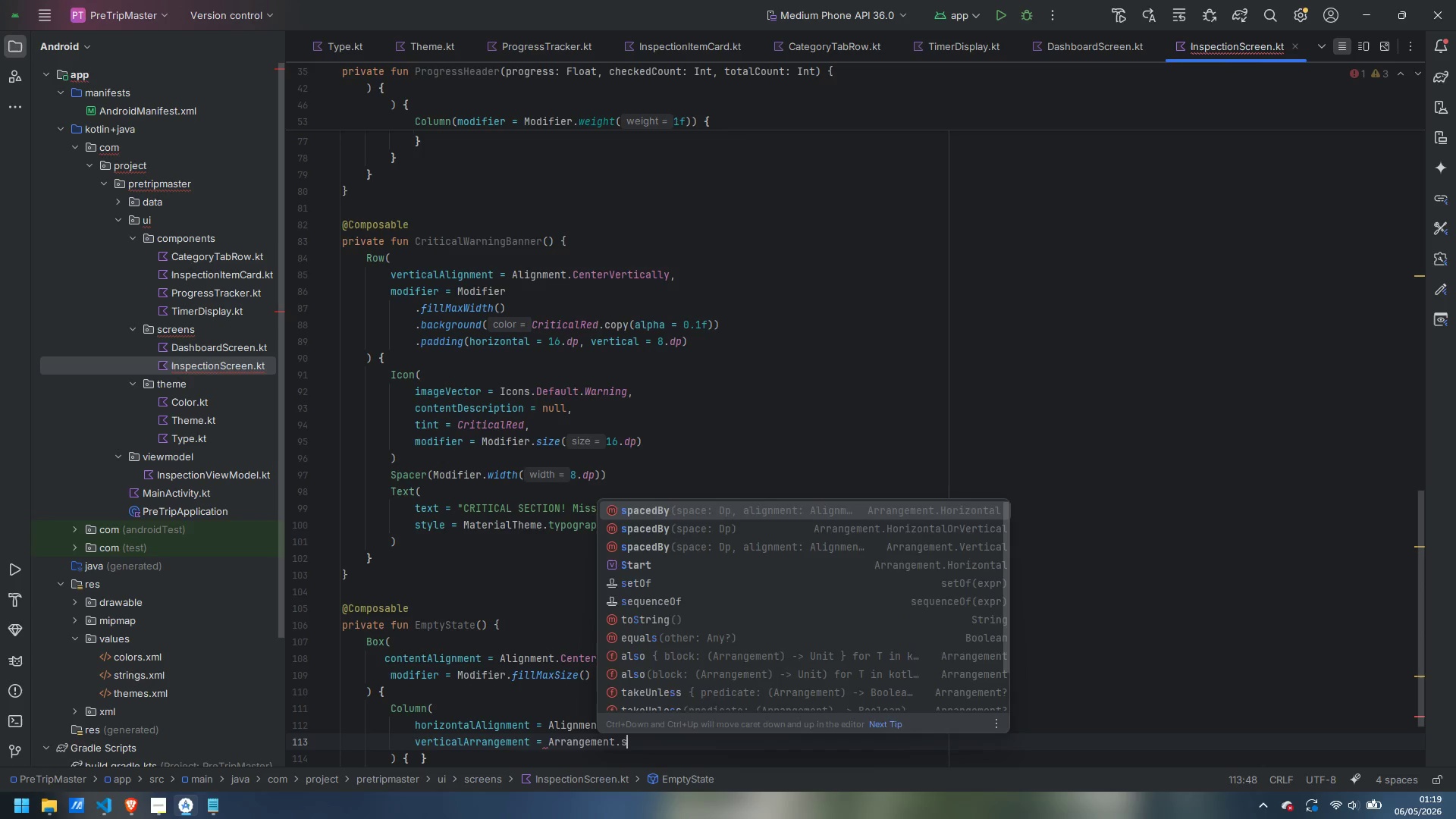 
key(Enter)
 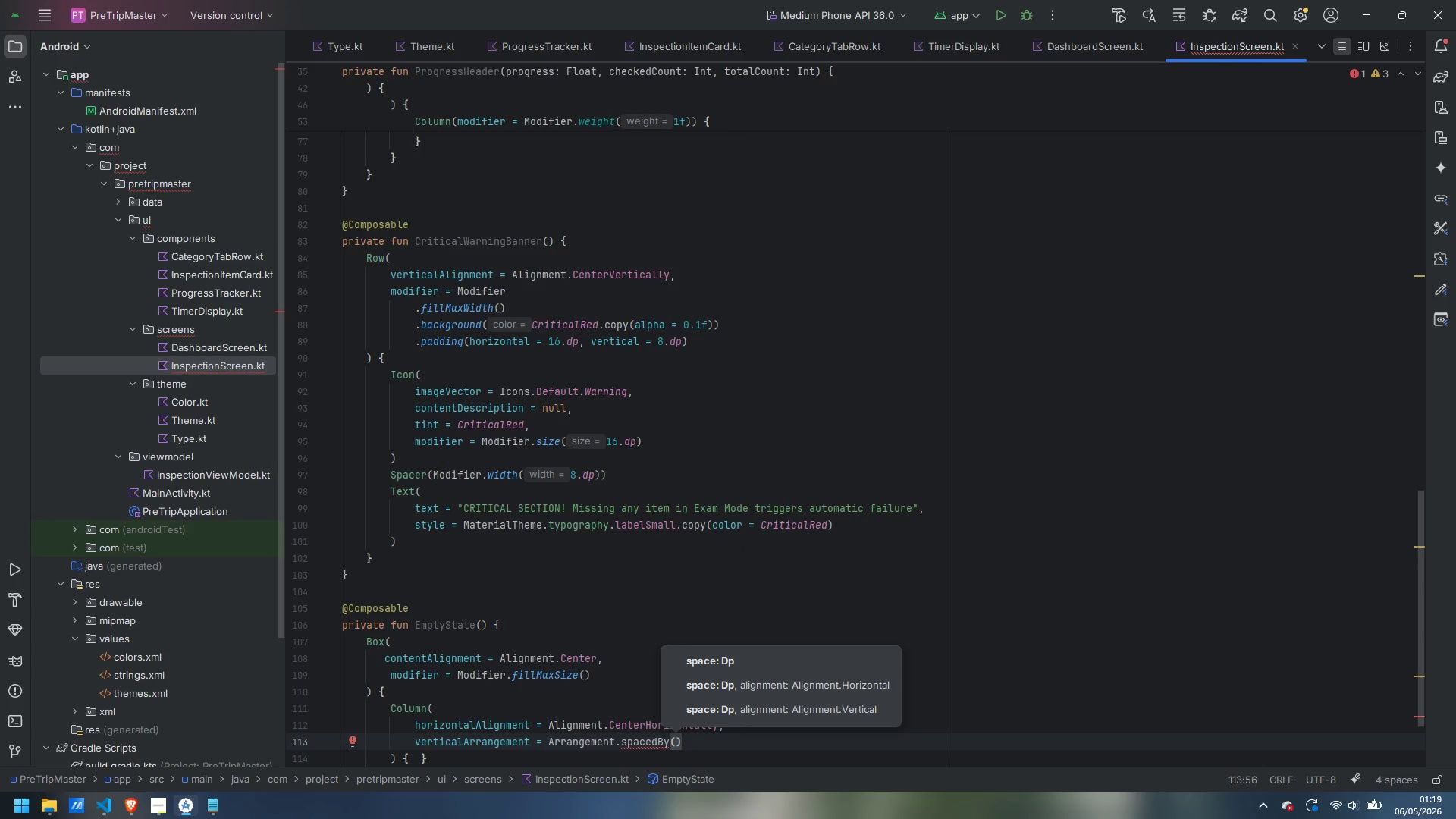 
type(8.dp)
 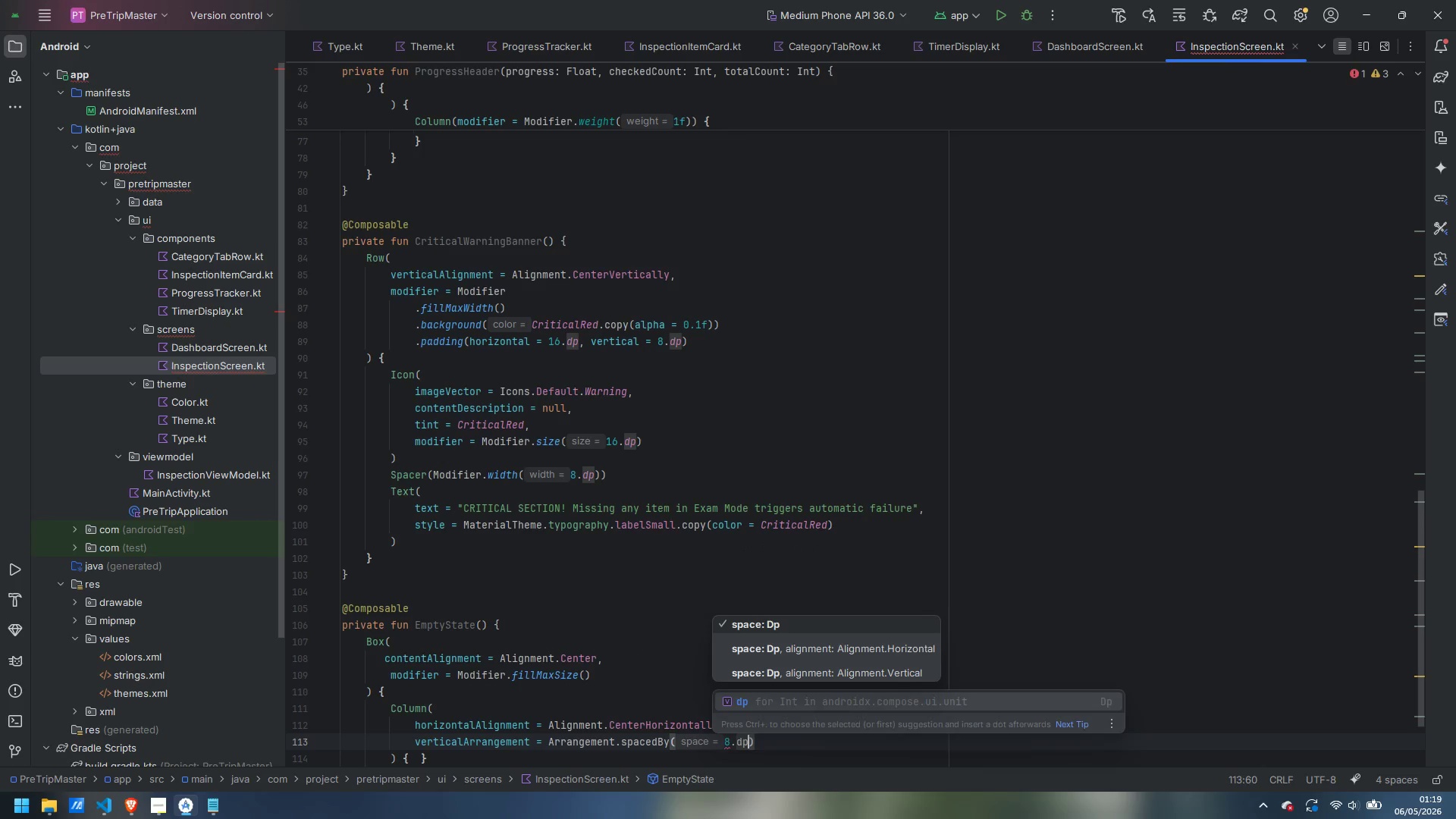 
key(Enter)
 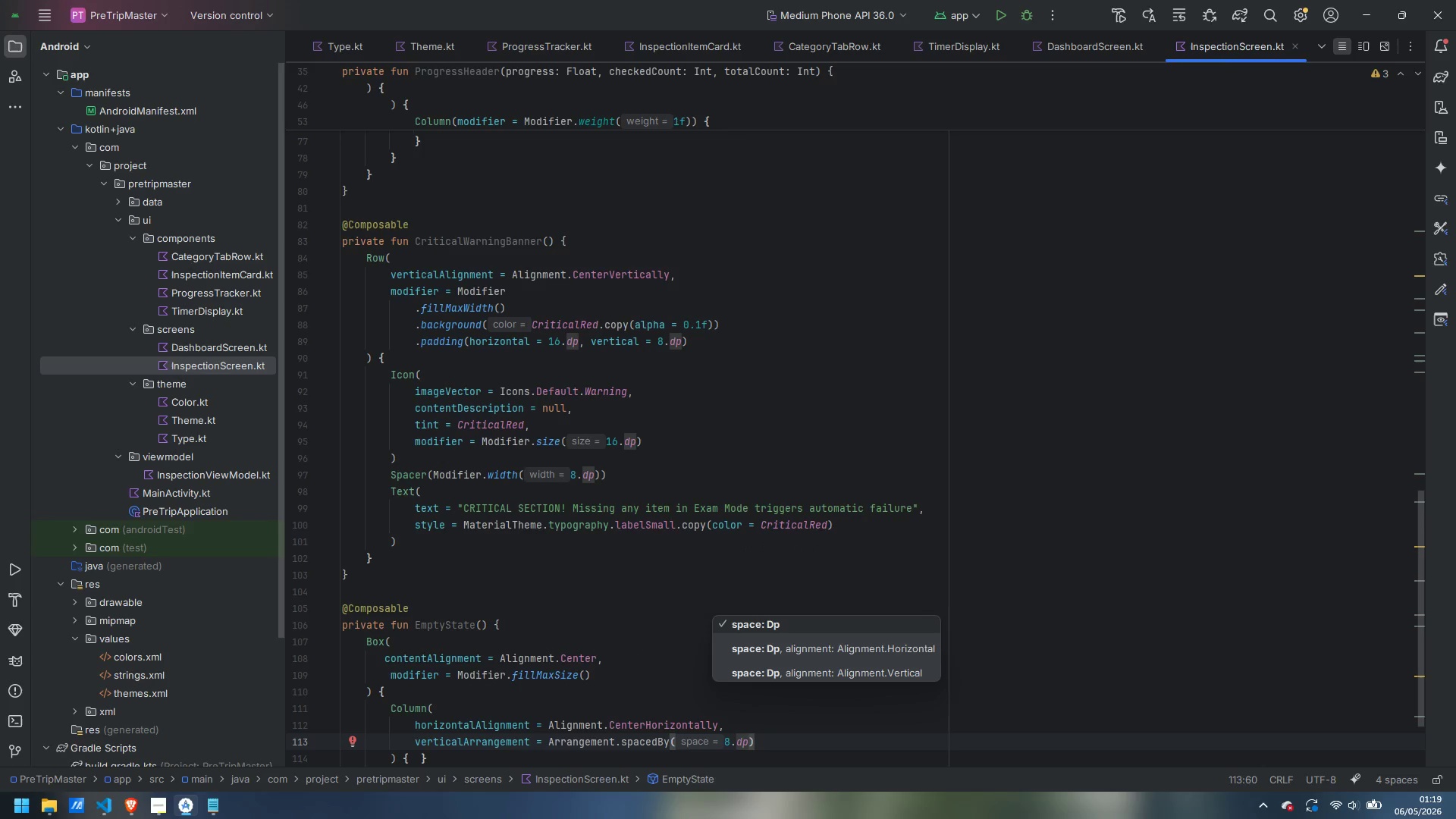 
key(ArrowDown)
 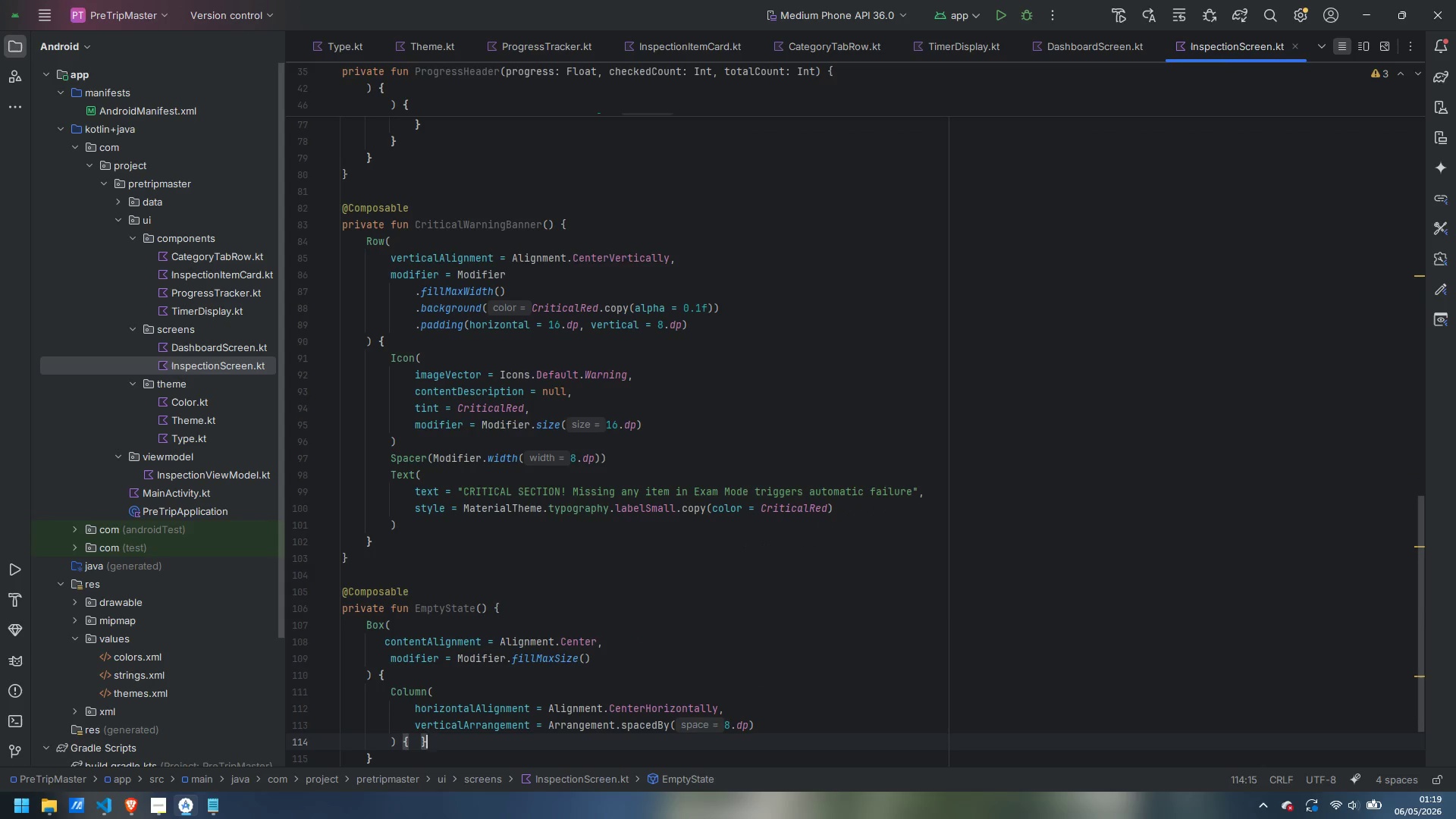 
key(ArrowLeft)
 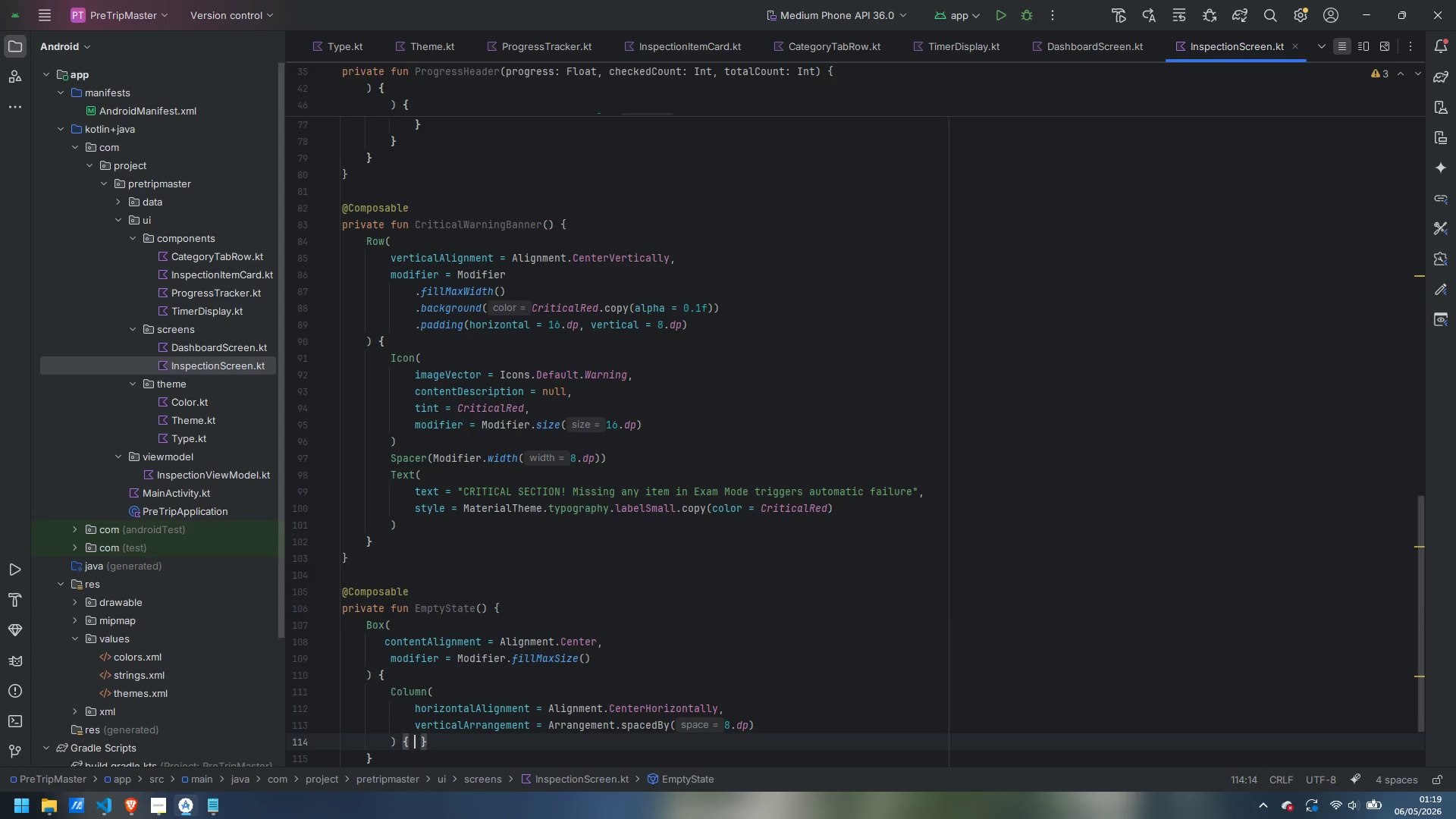 
key(ArrowLeft)
 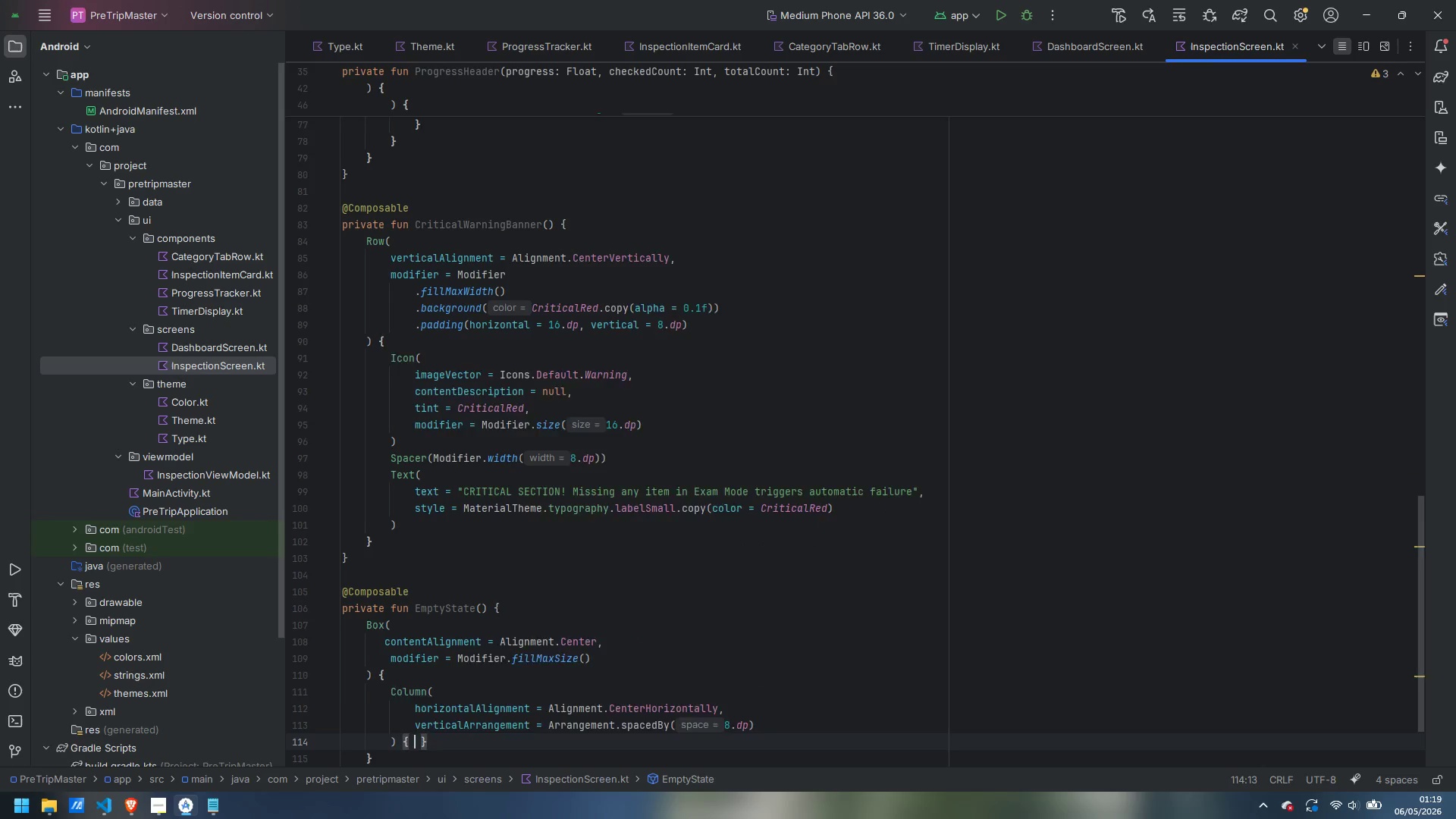 
key(Enter)
 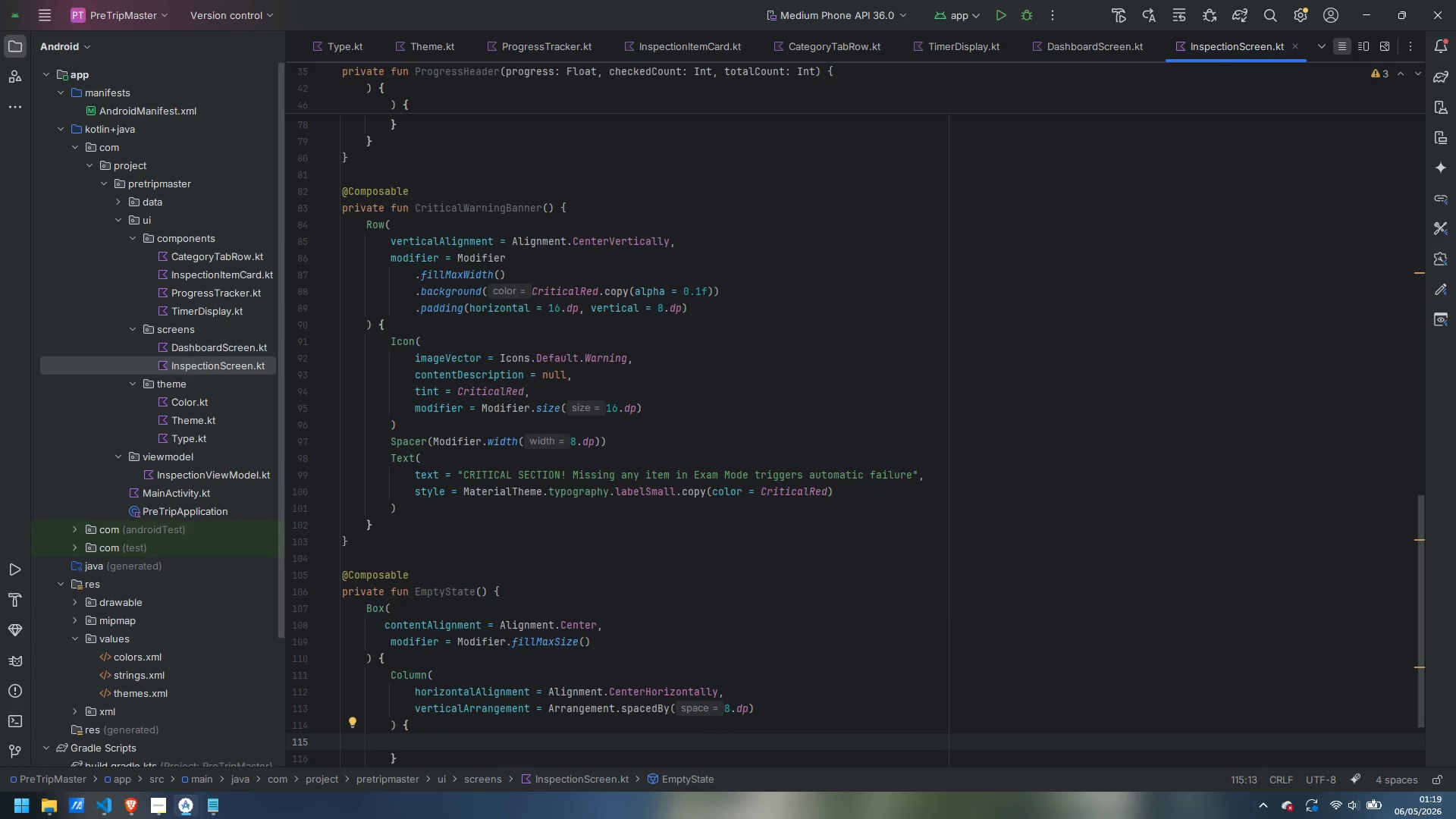 
type(Icon()
 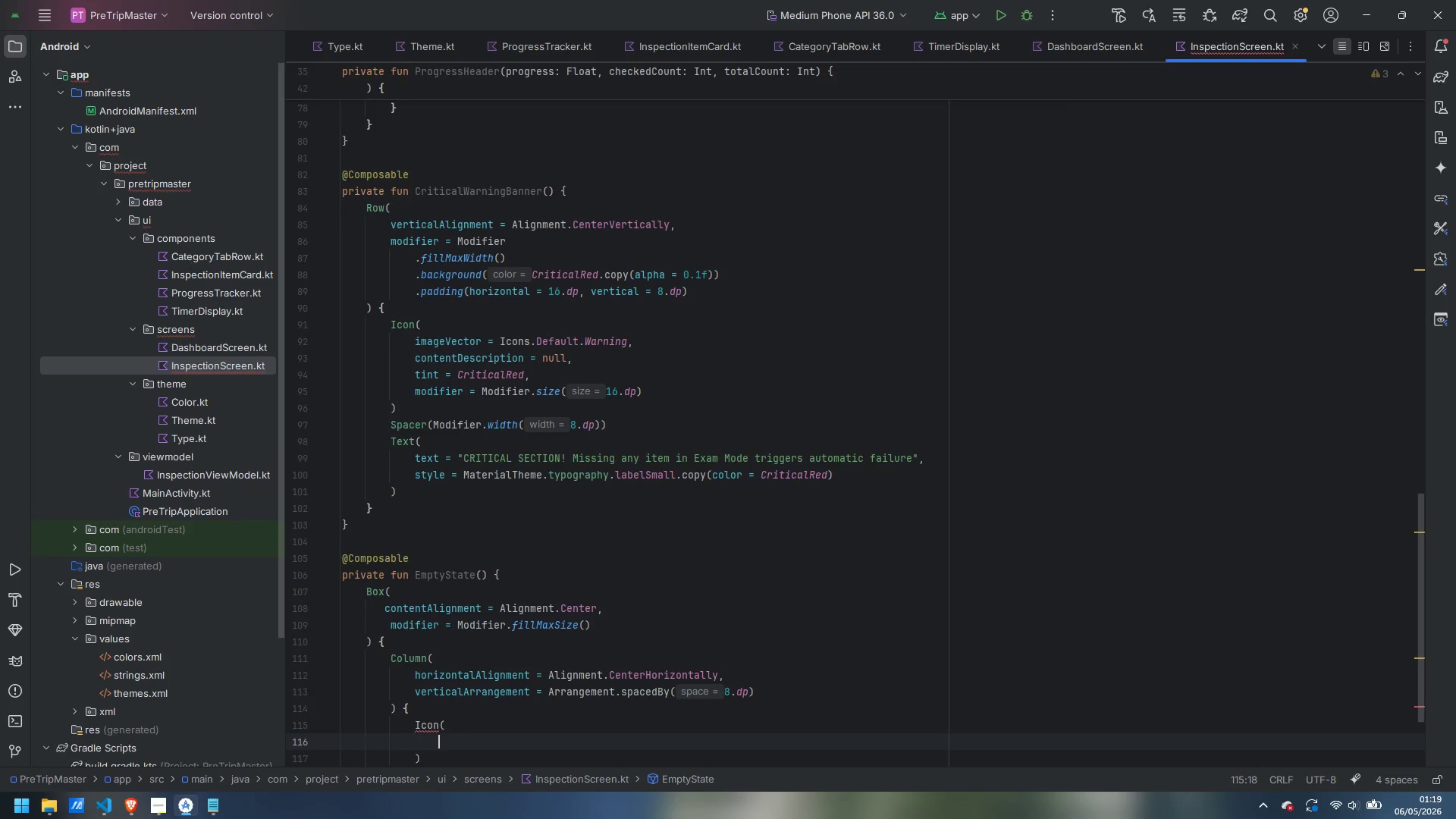 
 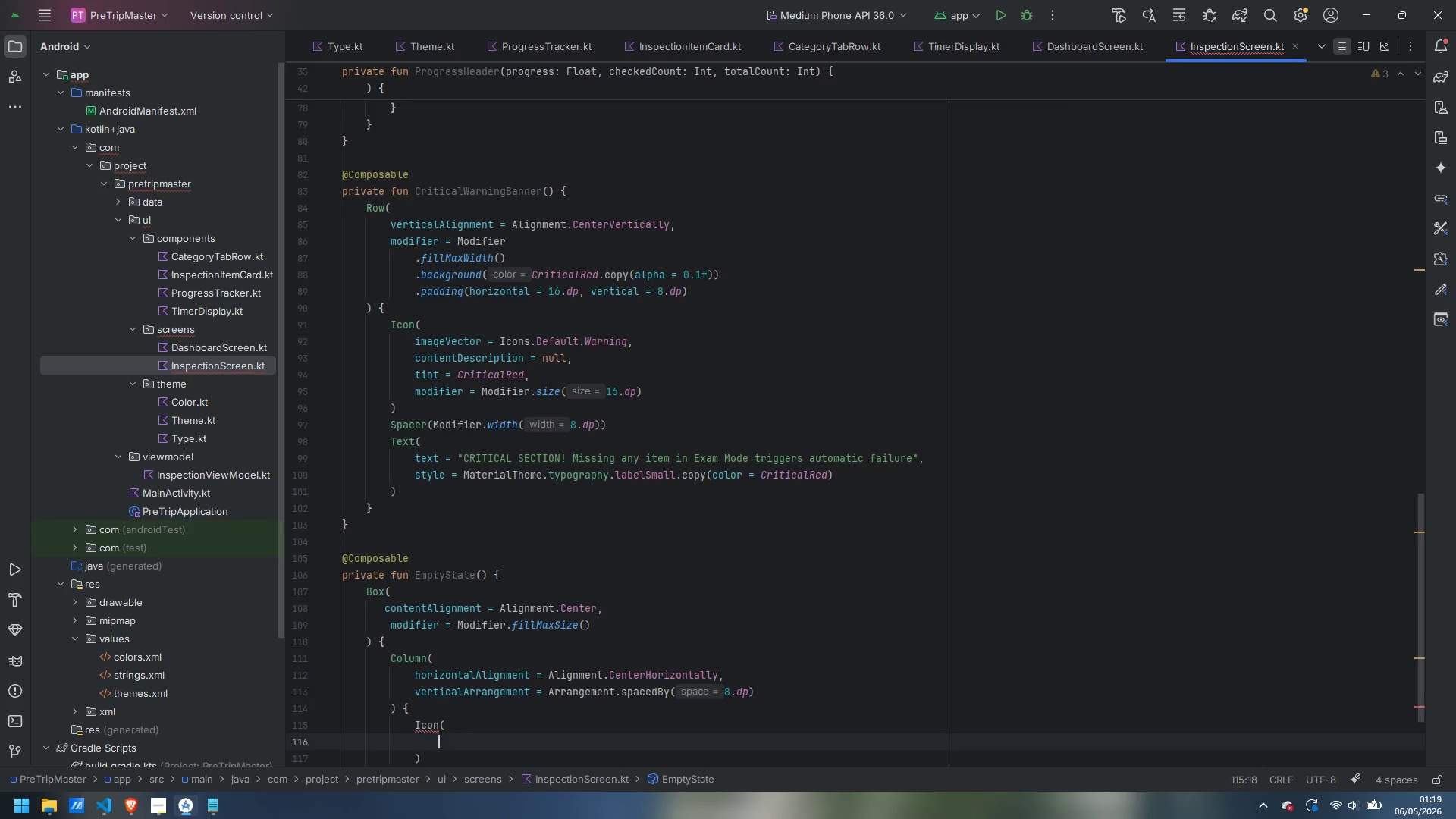 
key(Enter)
 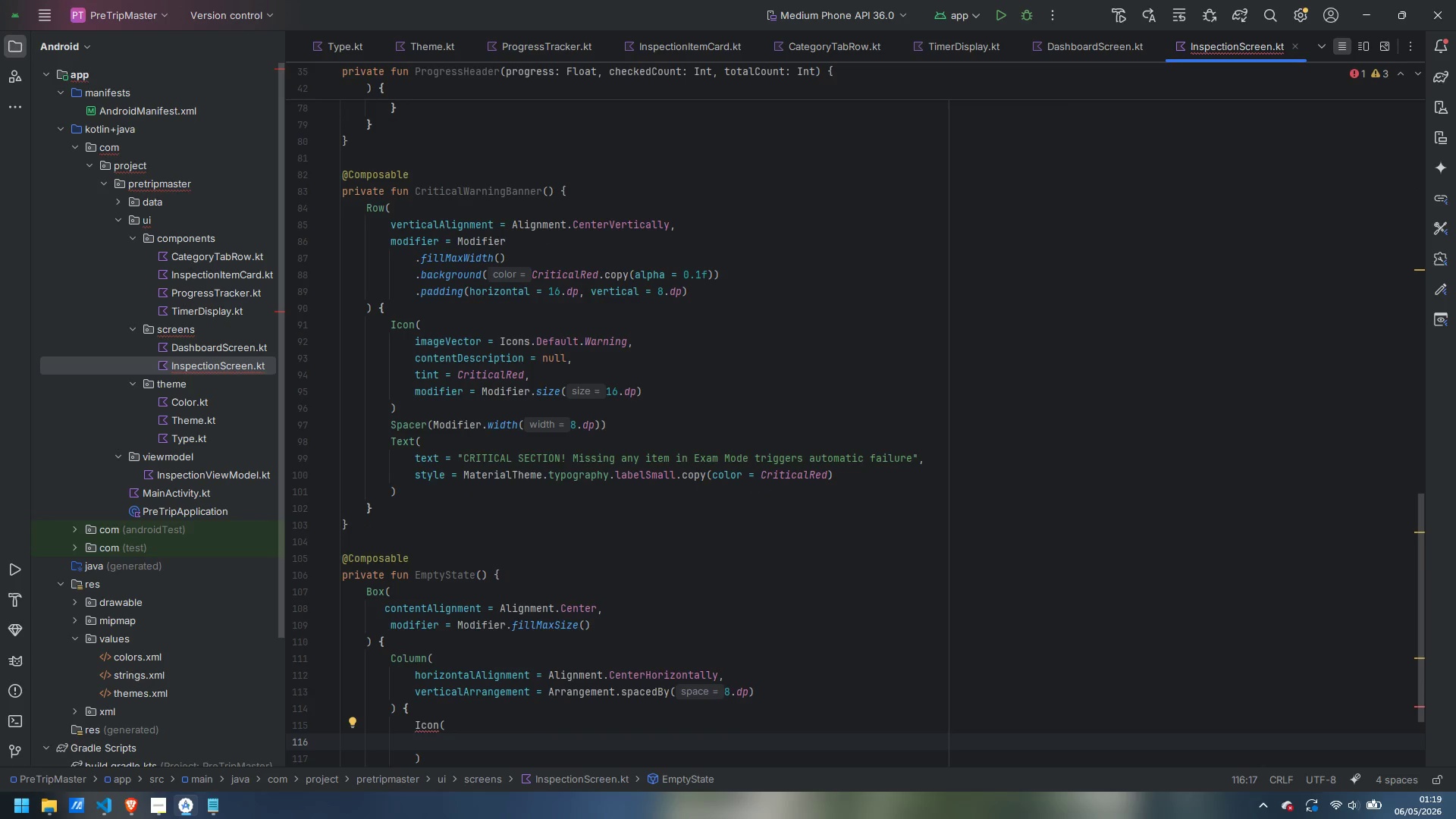 
type(imageve)
 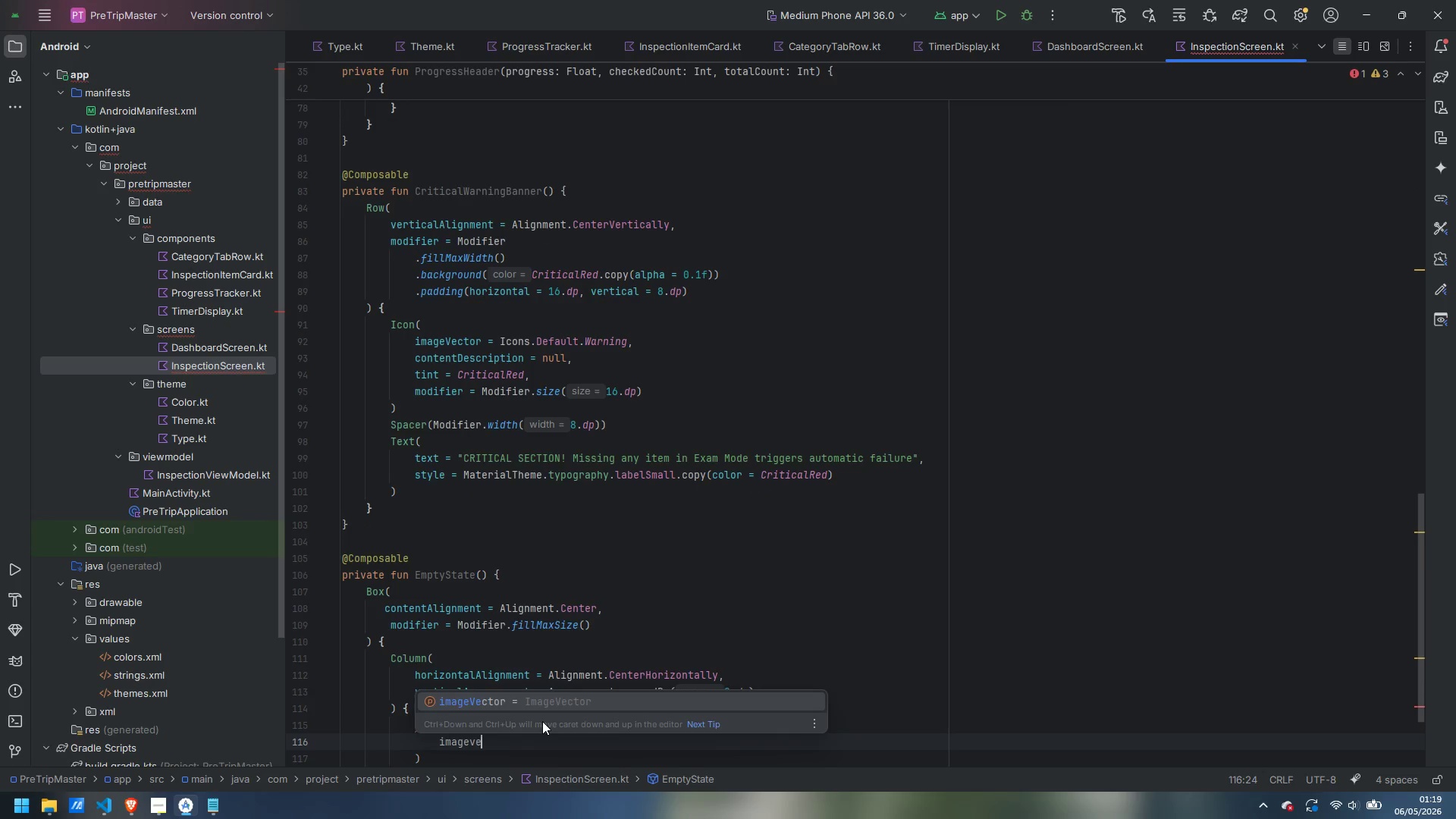 
key(Enter)
 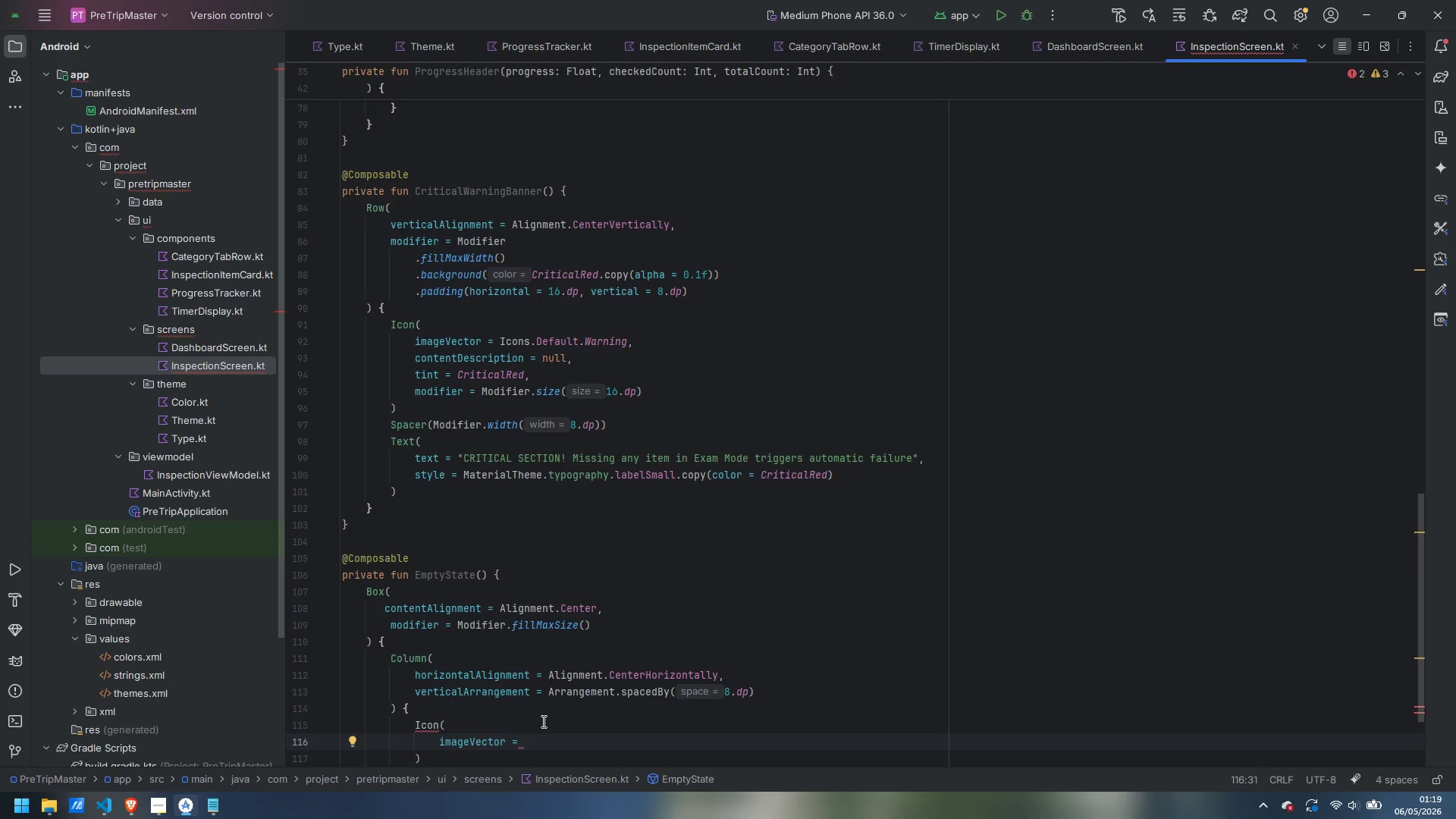 
type(Icons.De)
 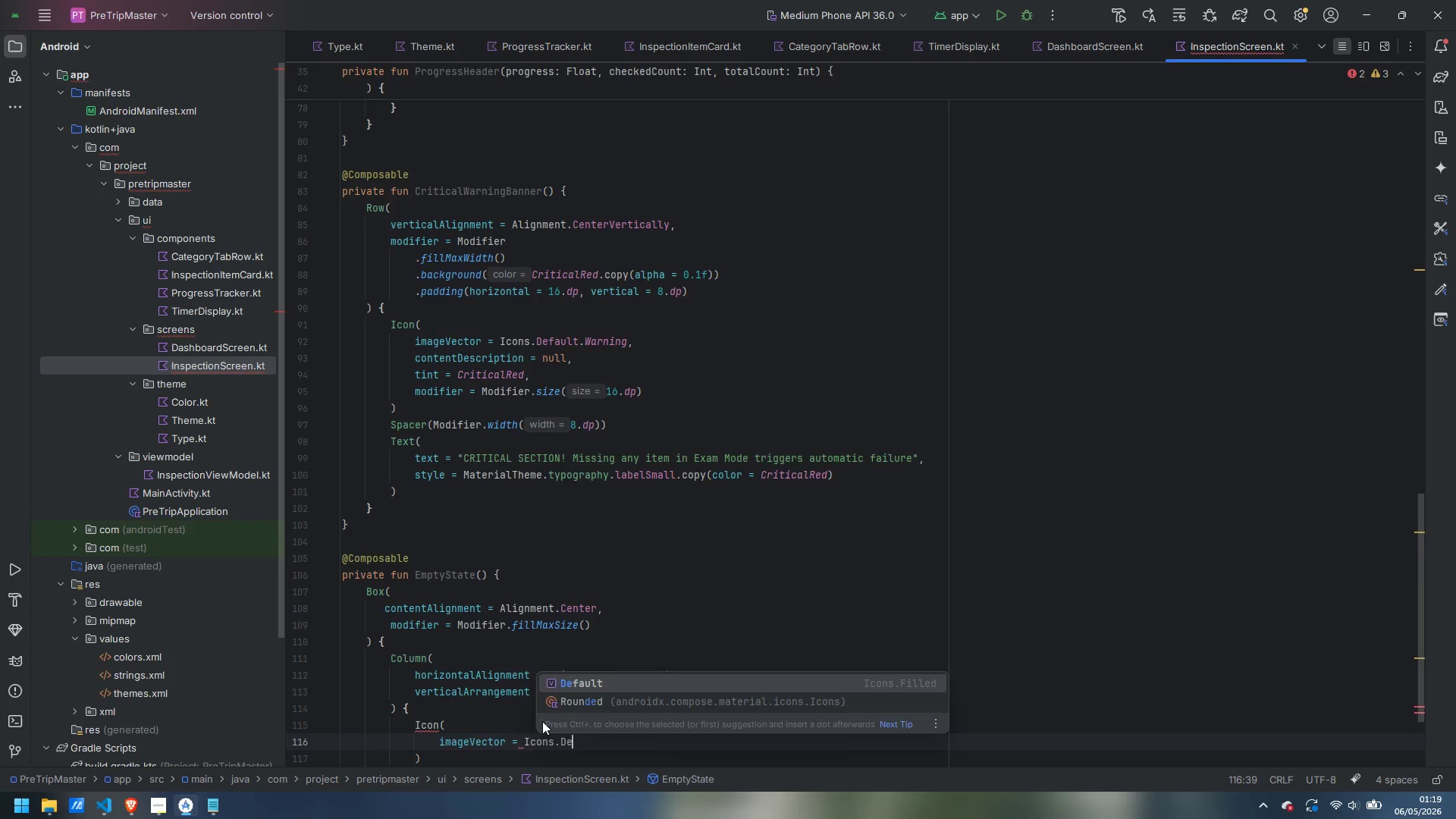 
key(Enter)
 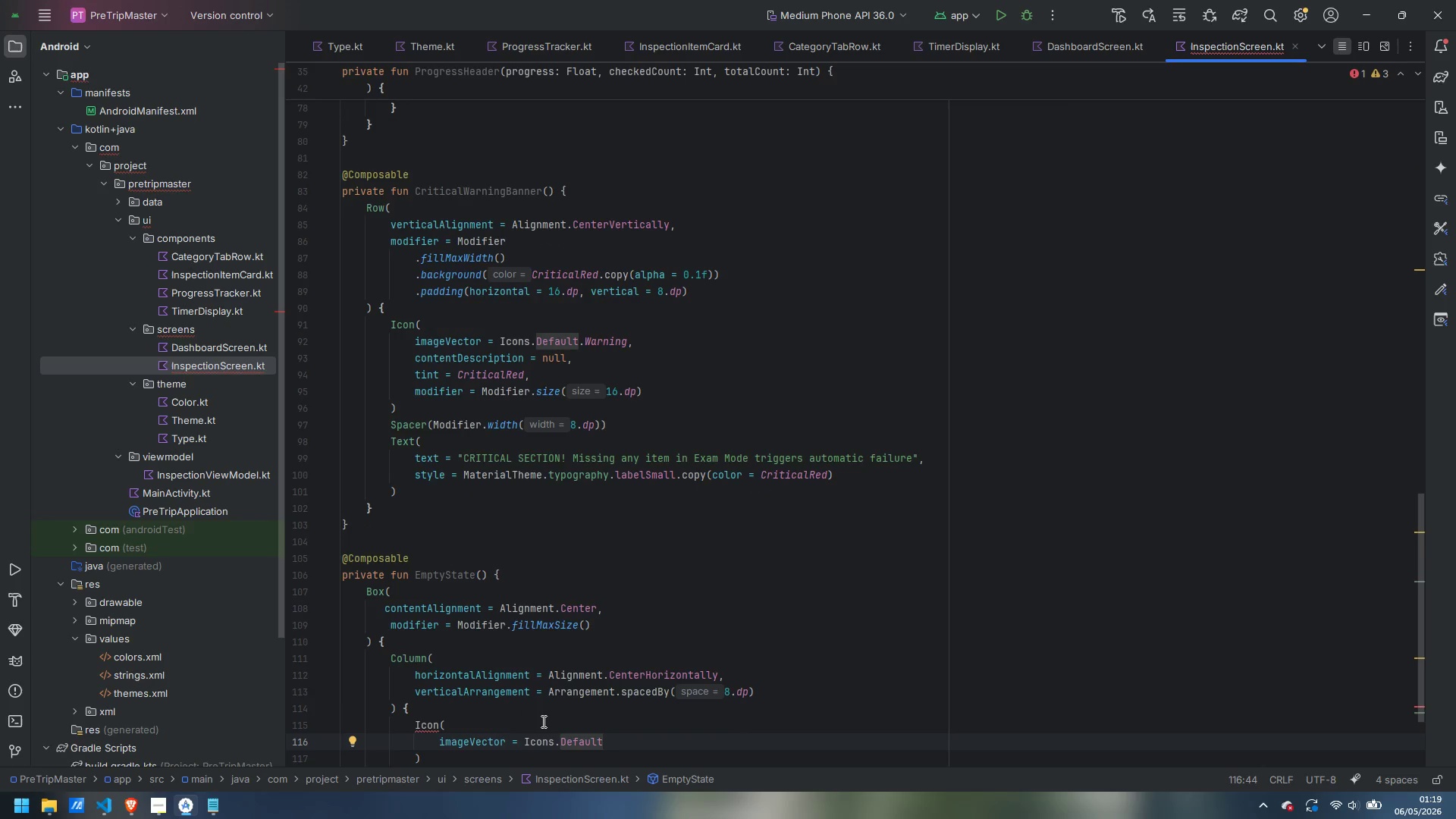 
type(.Chec)
 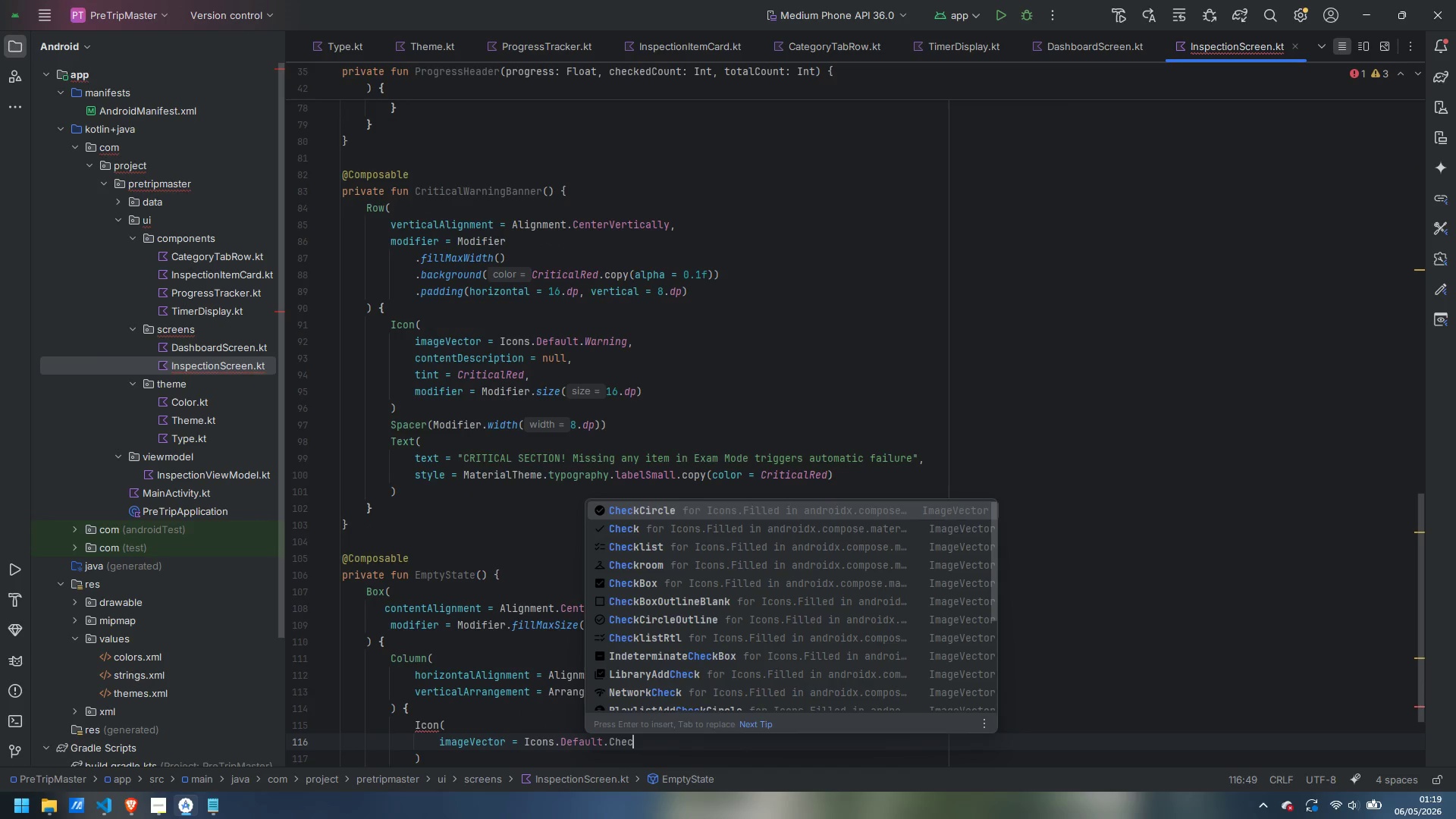 
key(Enter)
 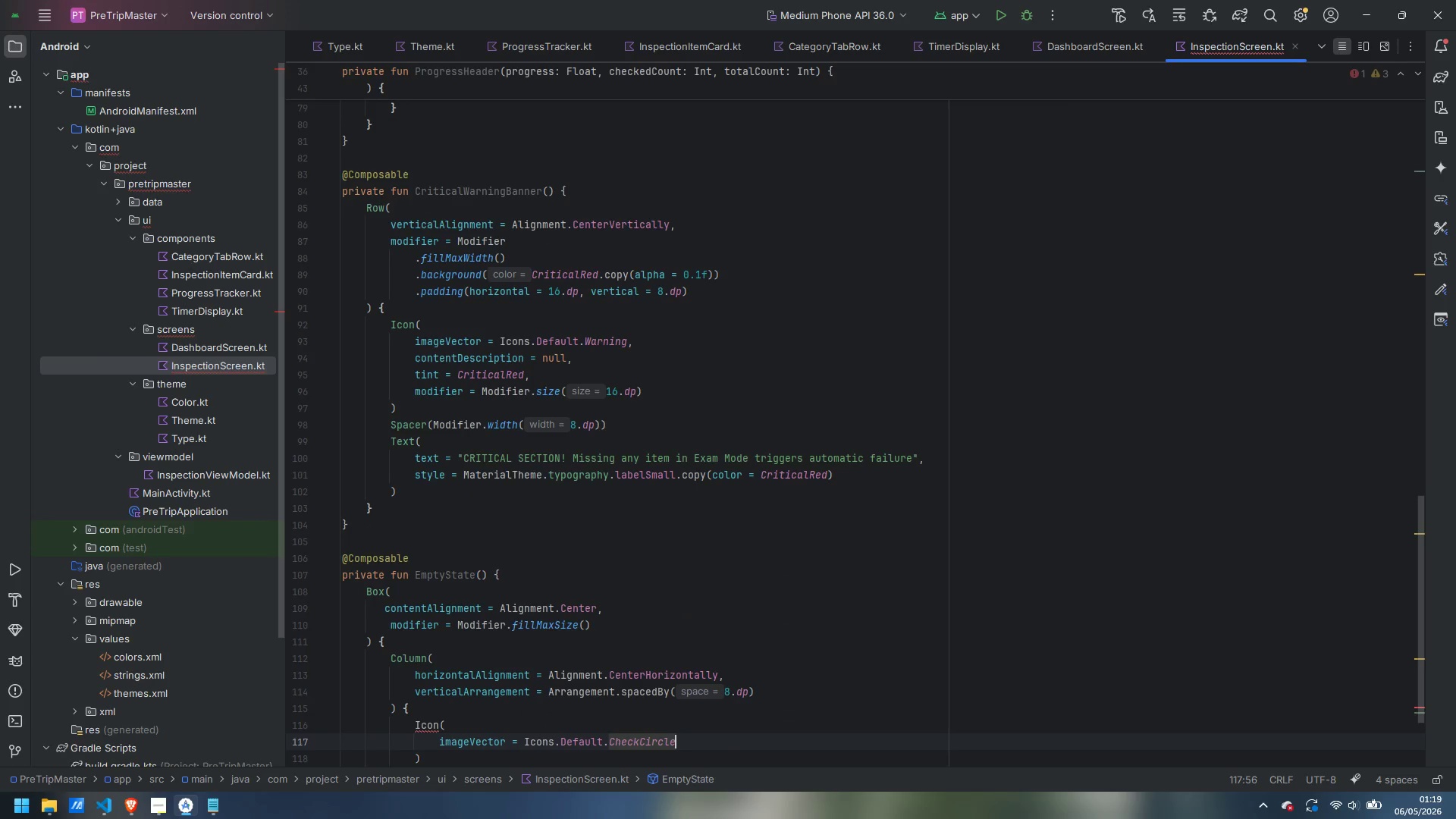 
key(Comma)
 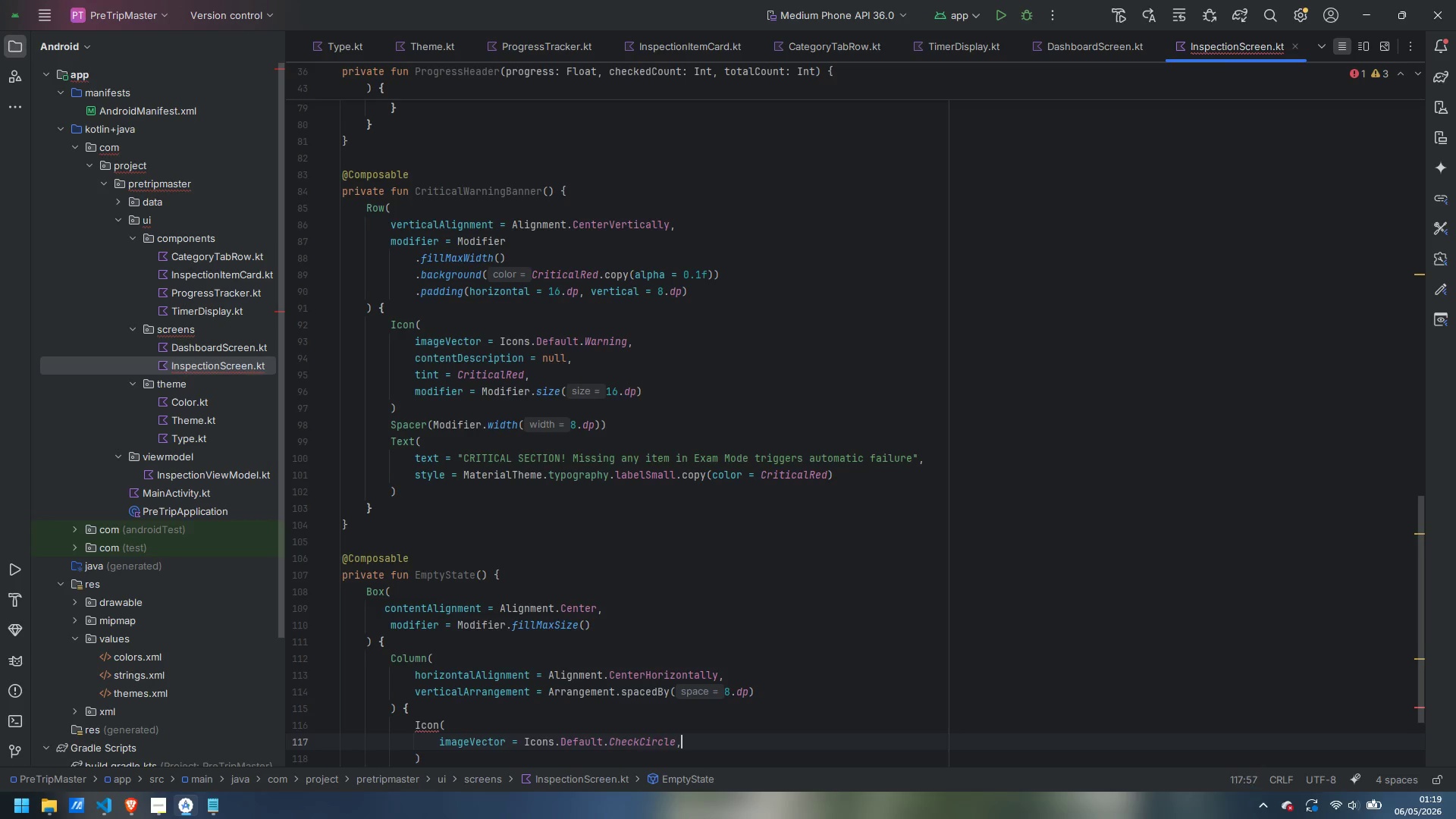 
key(Enter)
 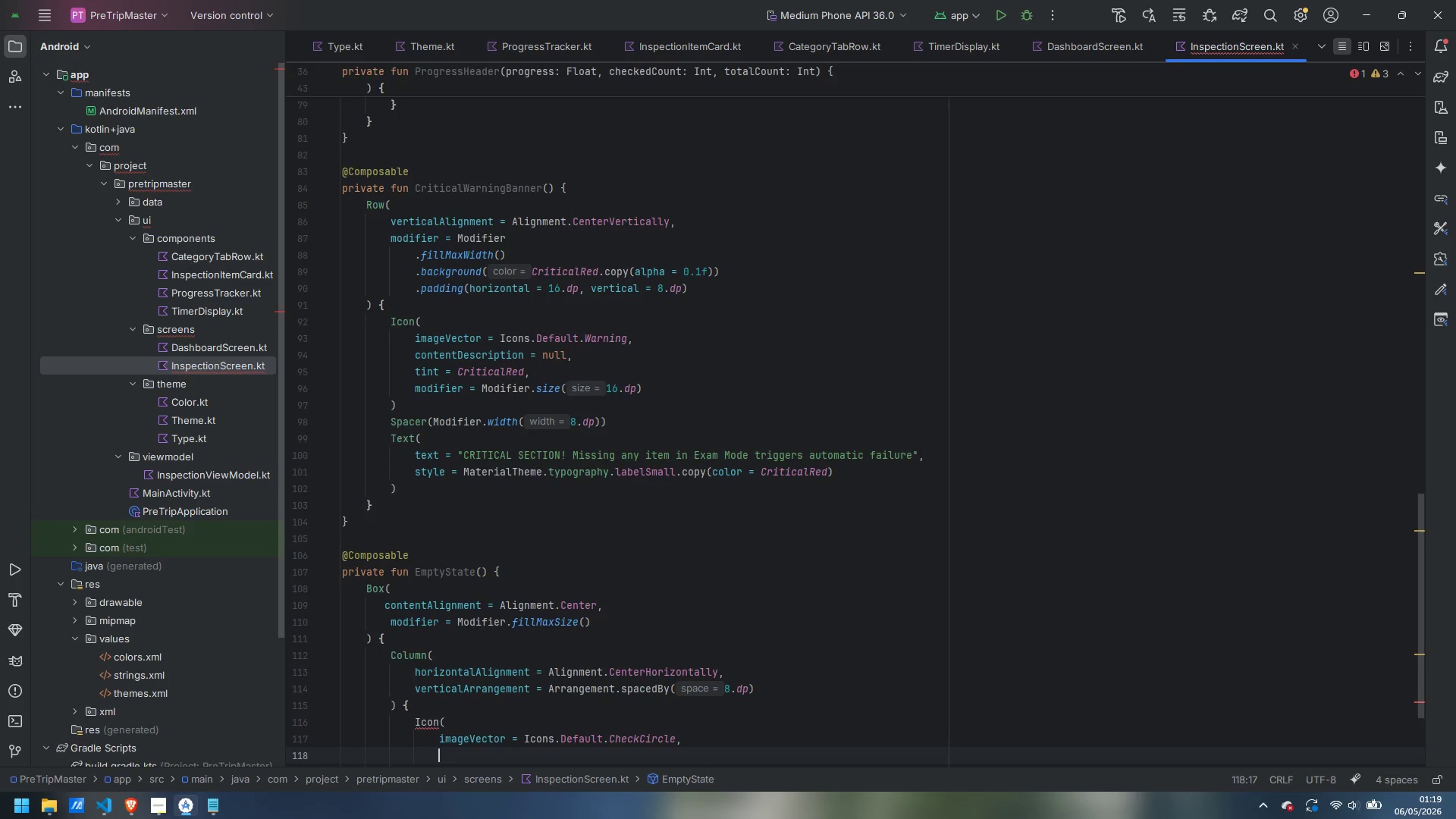 
type(con)
 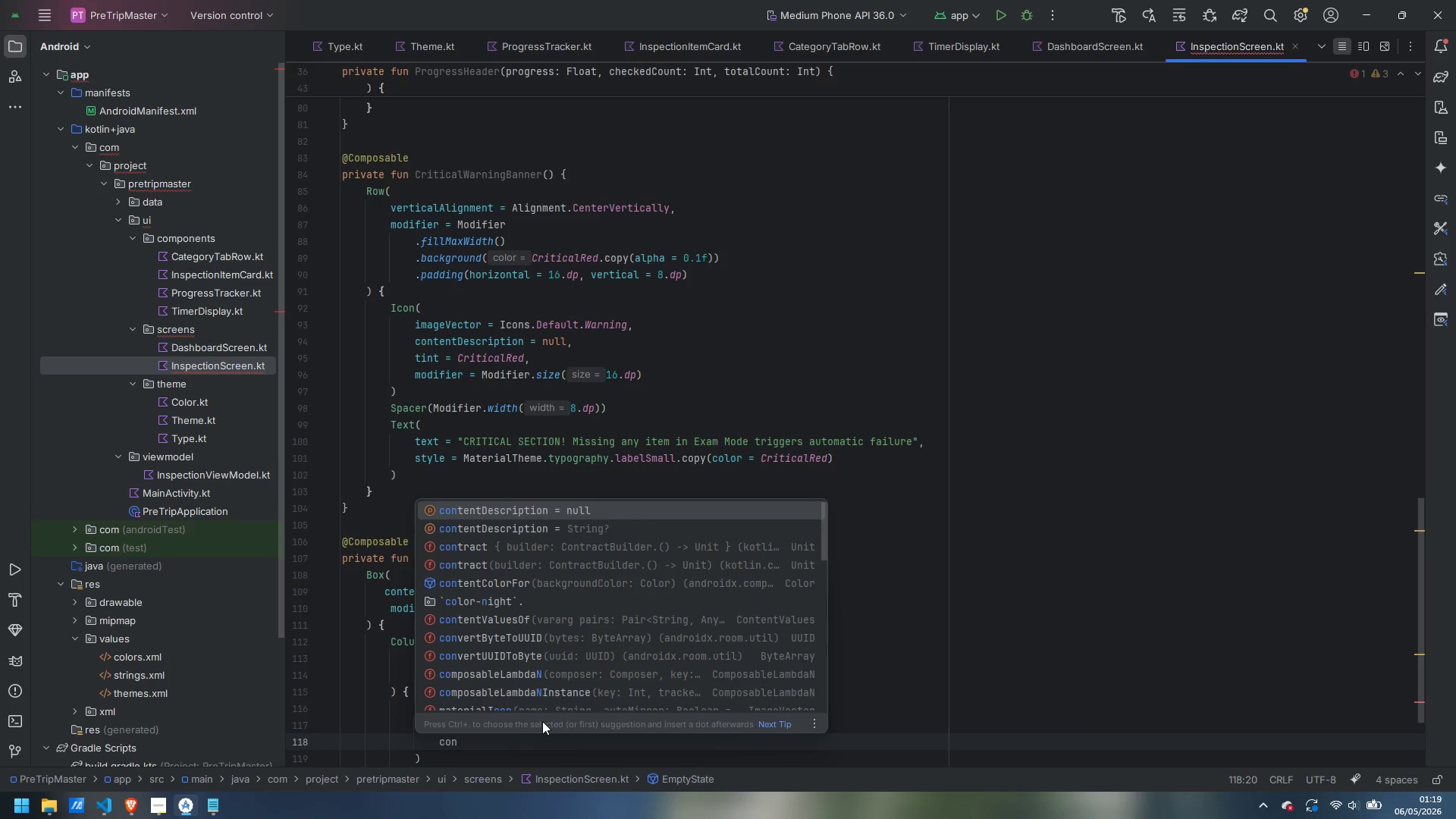 
key(Enter)
 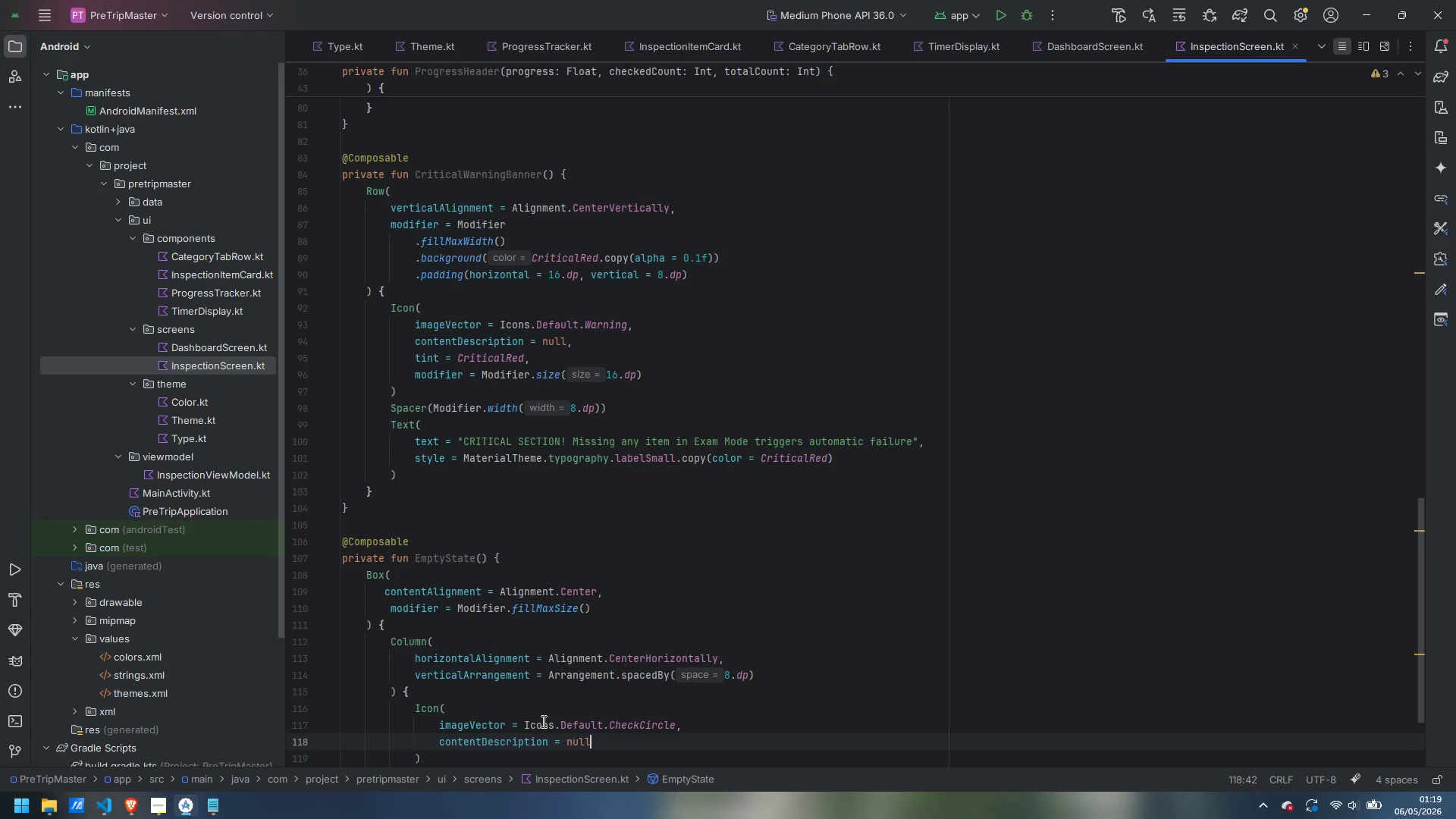 
key(Comma)
 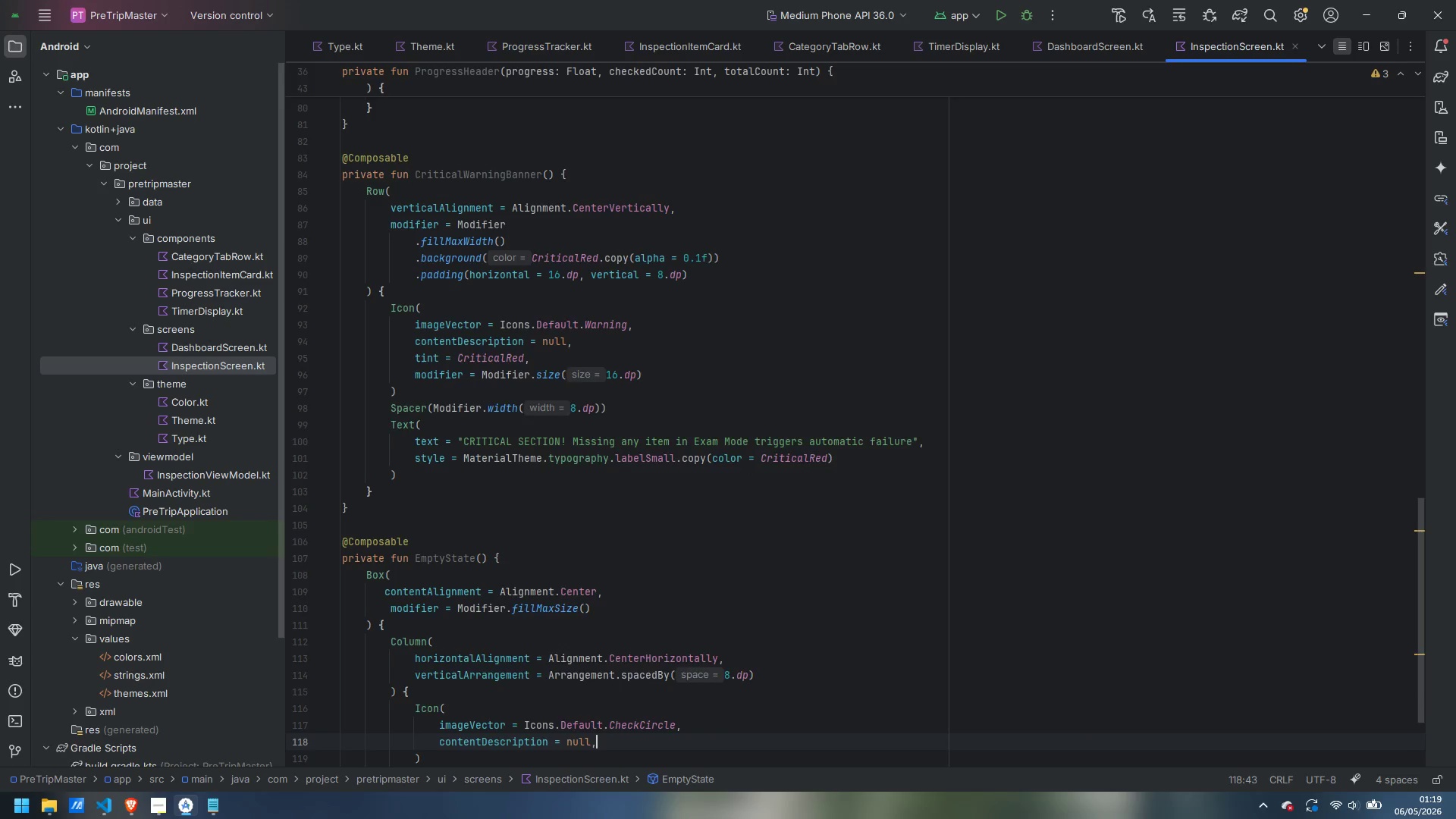 
key(Enter)
 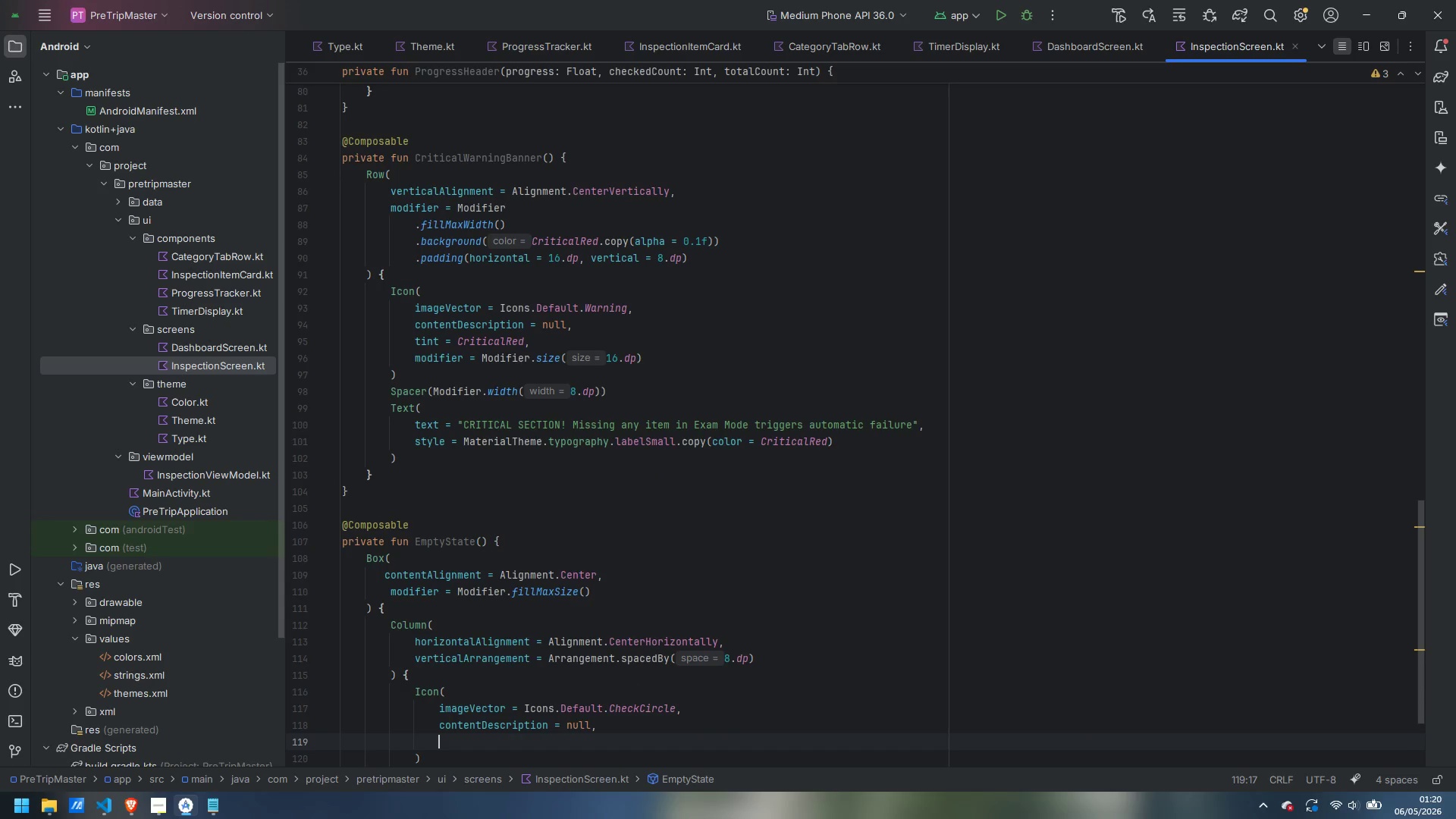 
type(tint = Sc)
key(Backspace)
type(uc)
 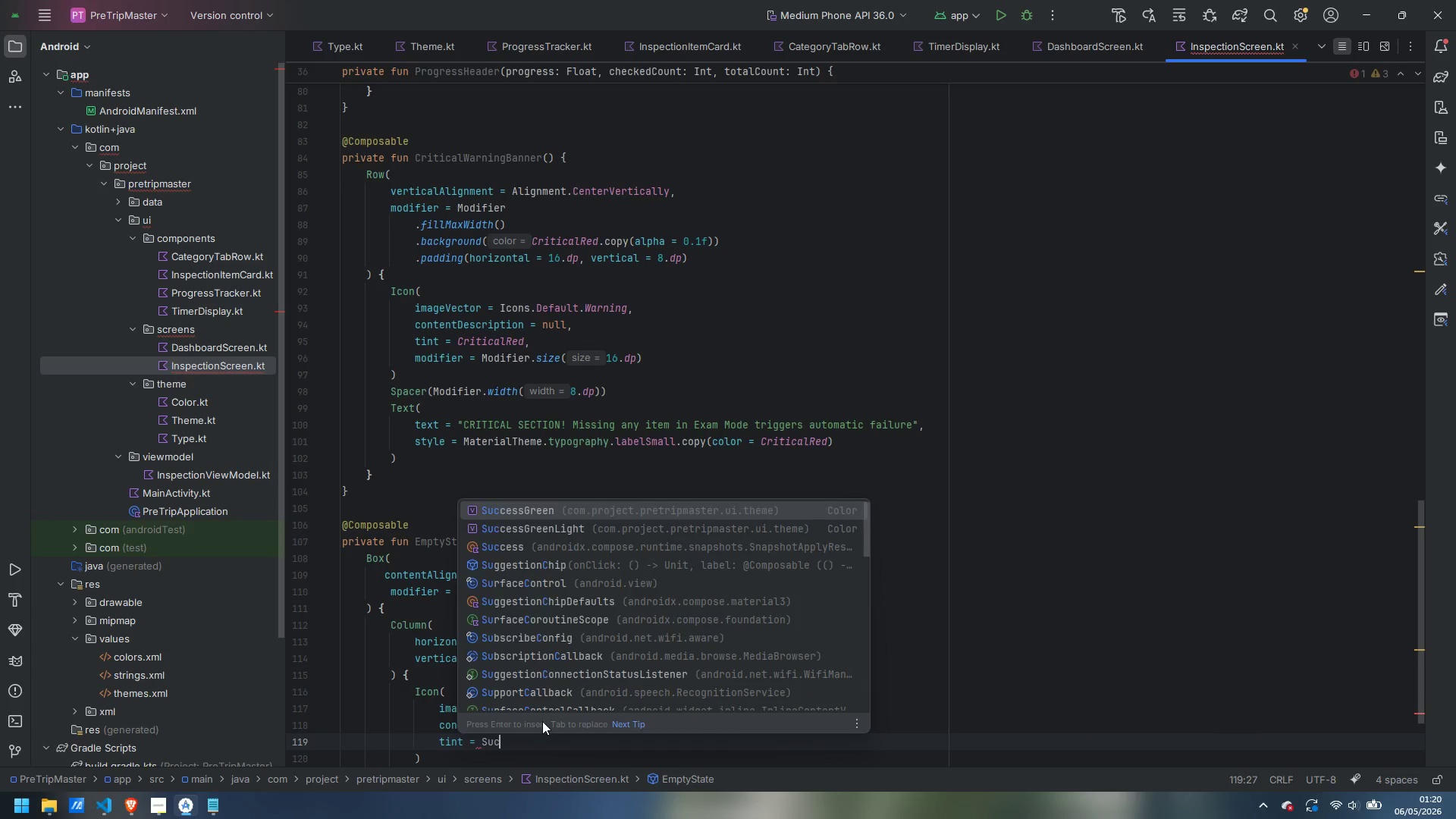 
key(Enter)
 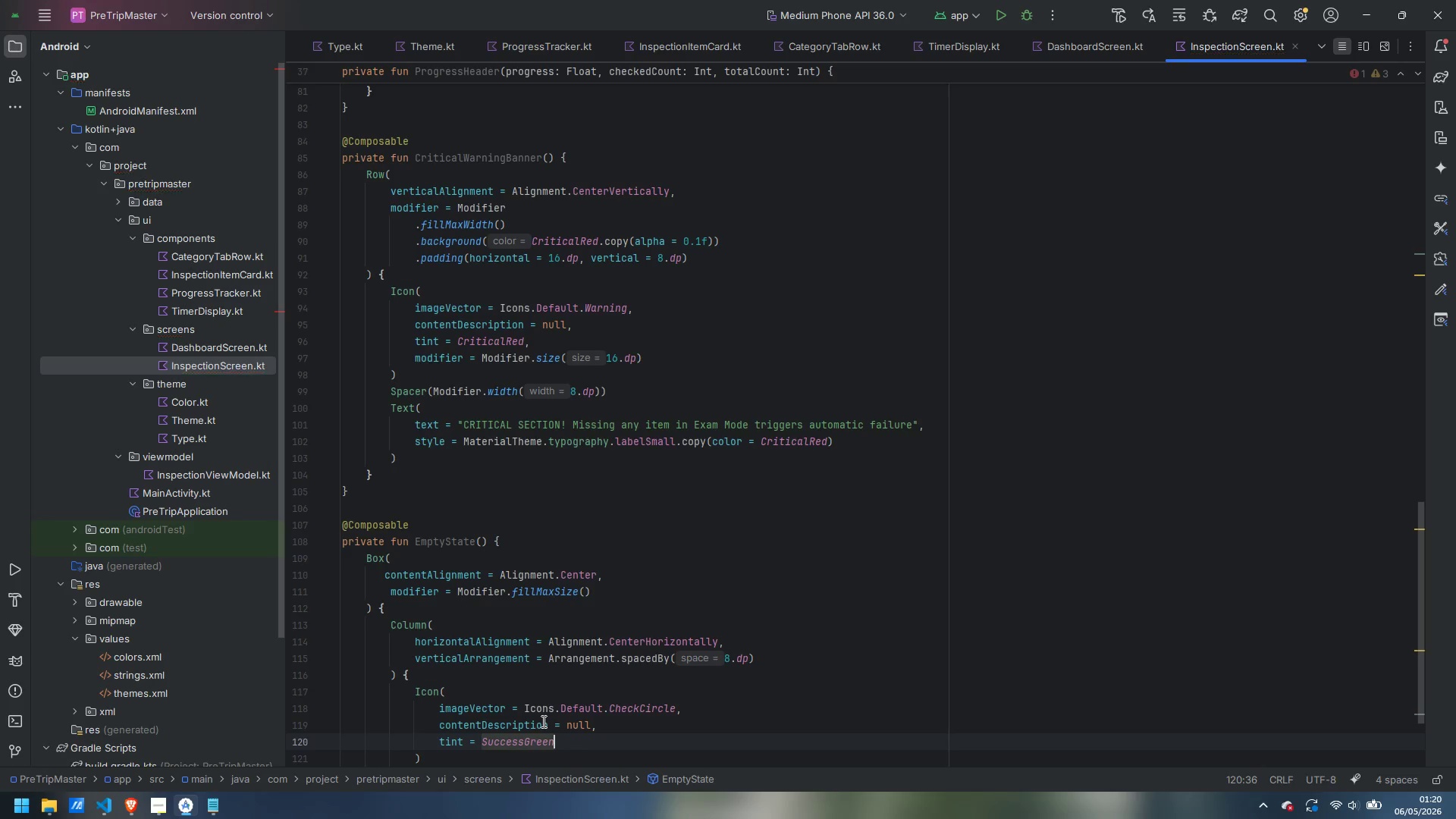 
key(Comma)
 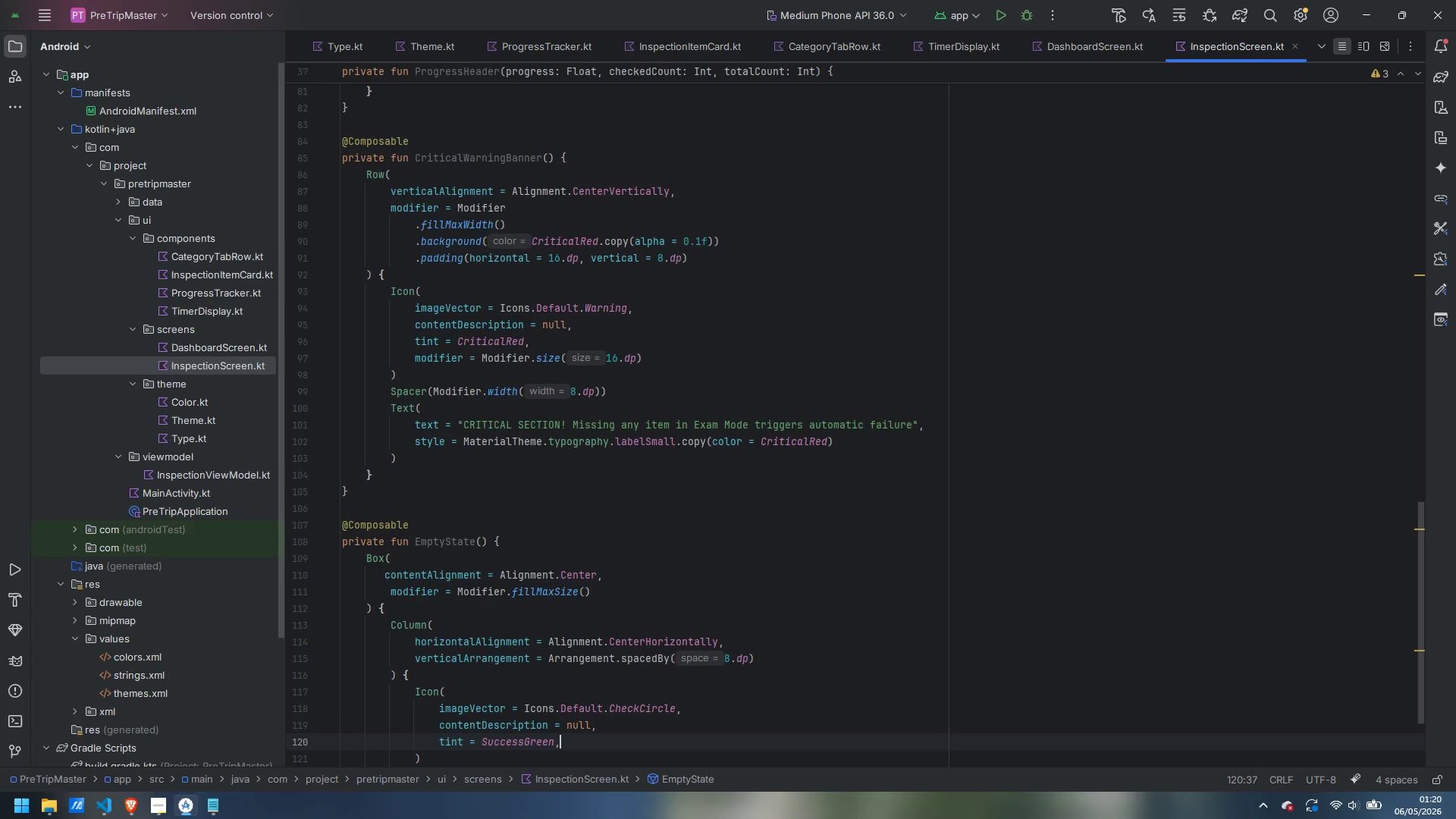 
key(Enter)
 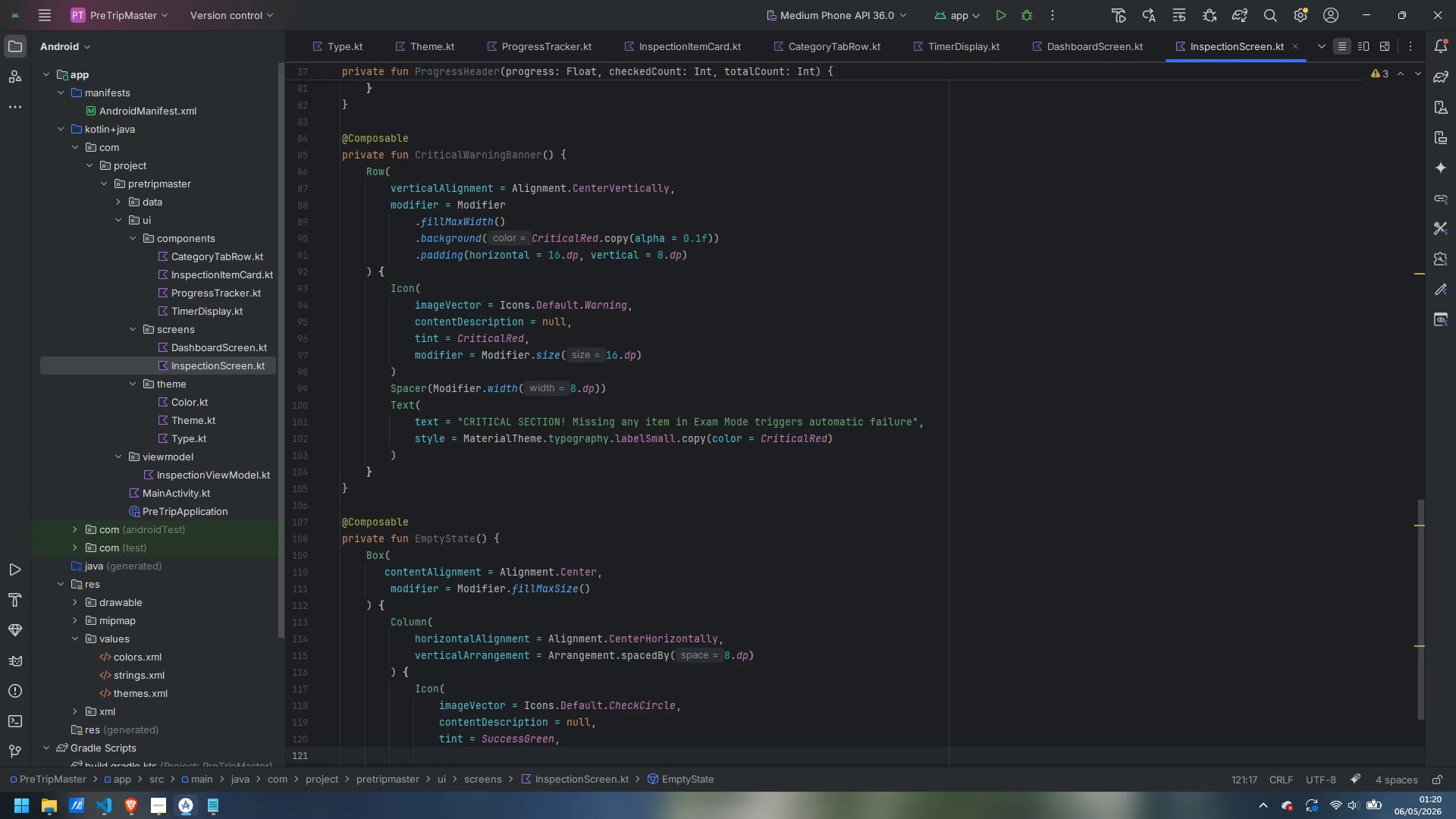 
type(modifi)
 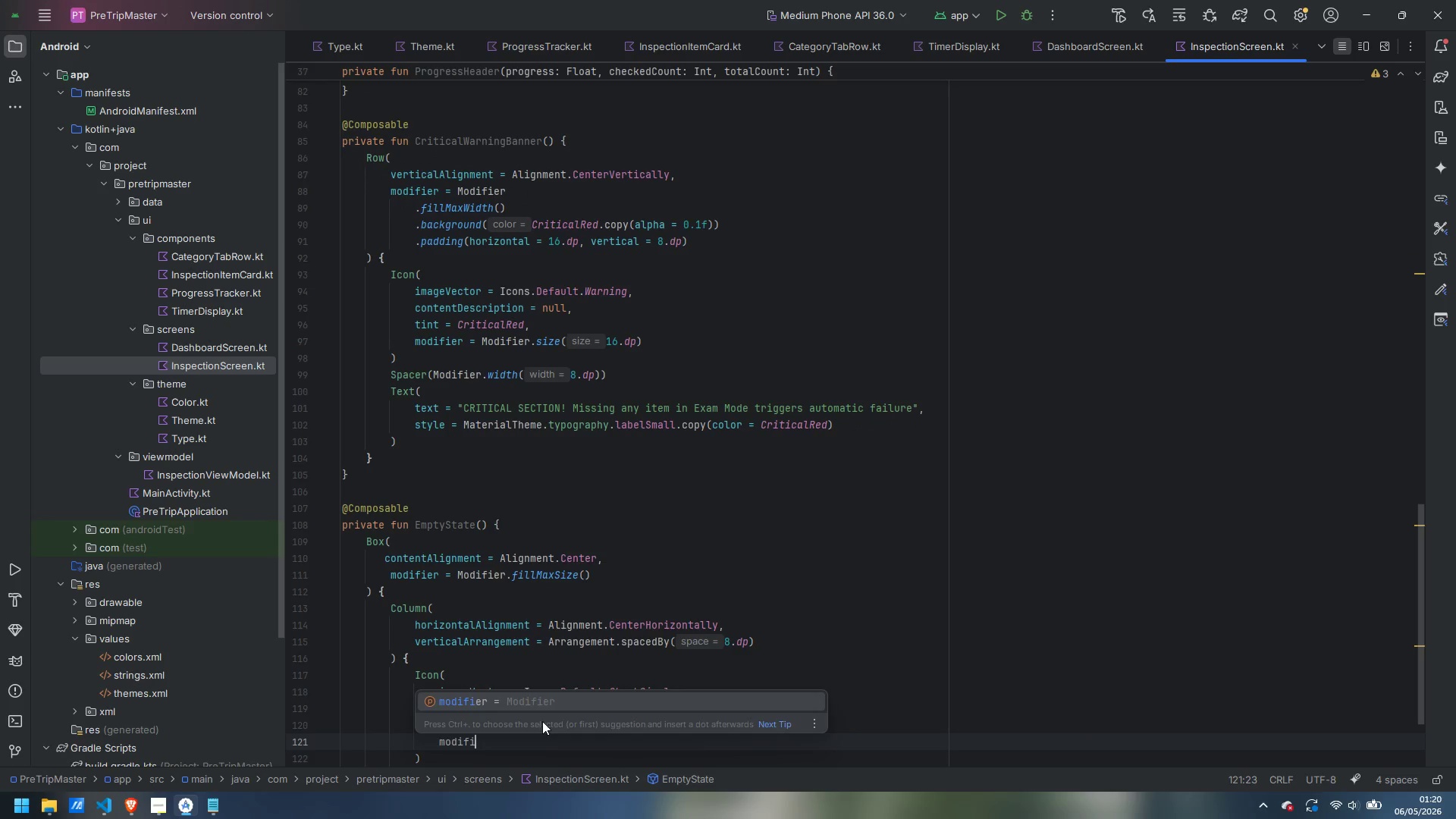 
key(Enter)
 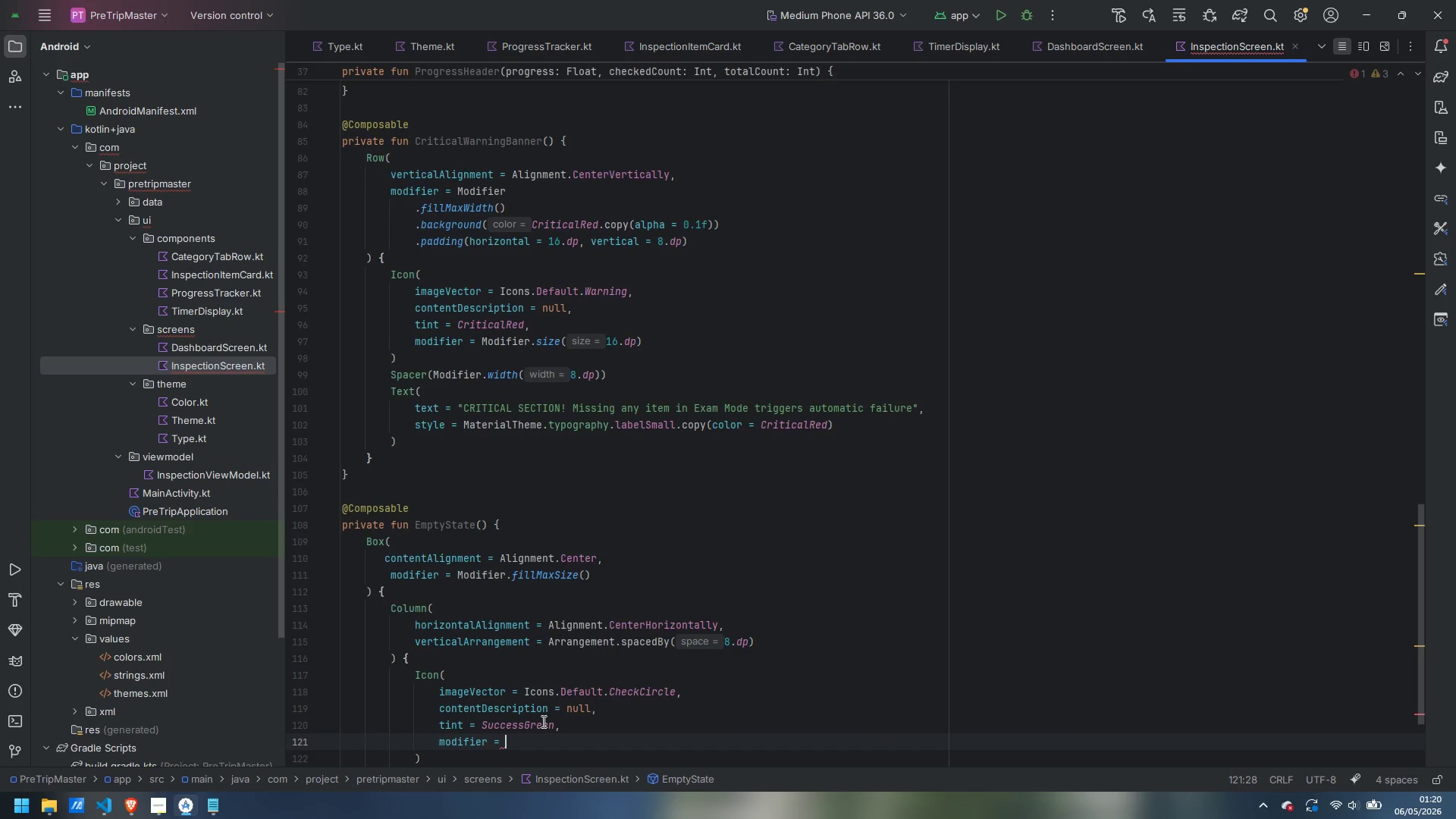 
type(Modi)
 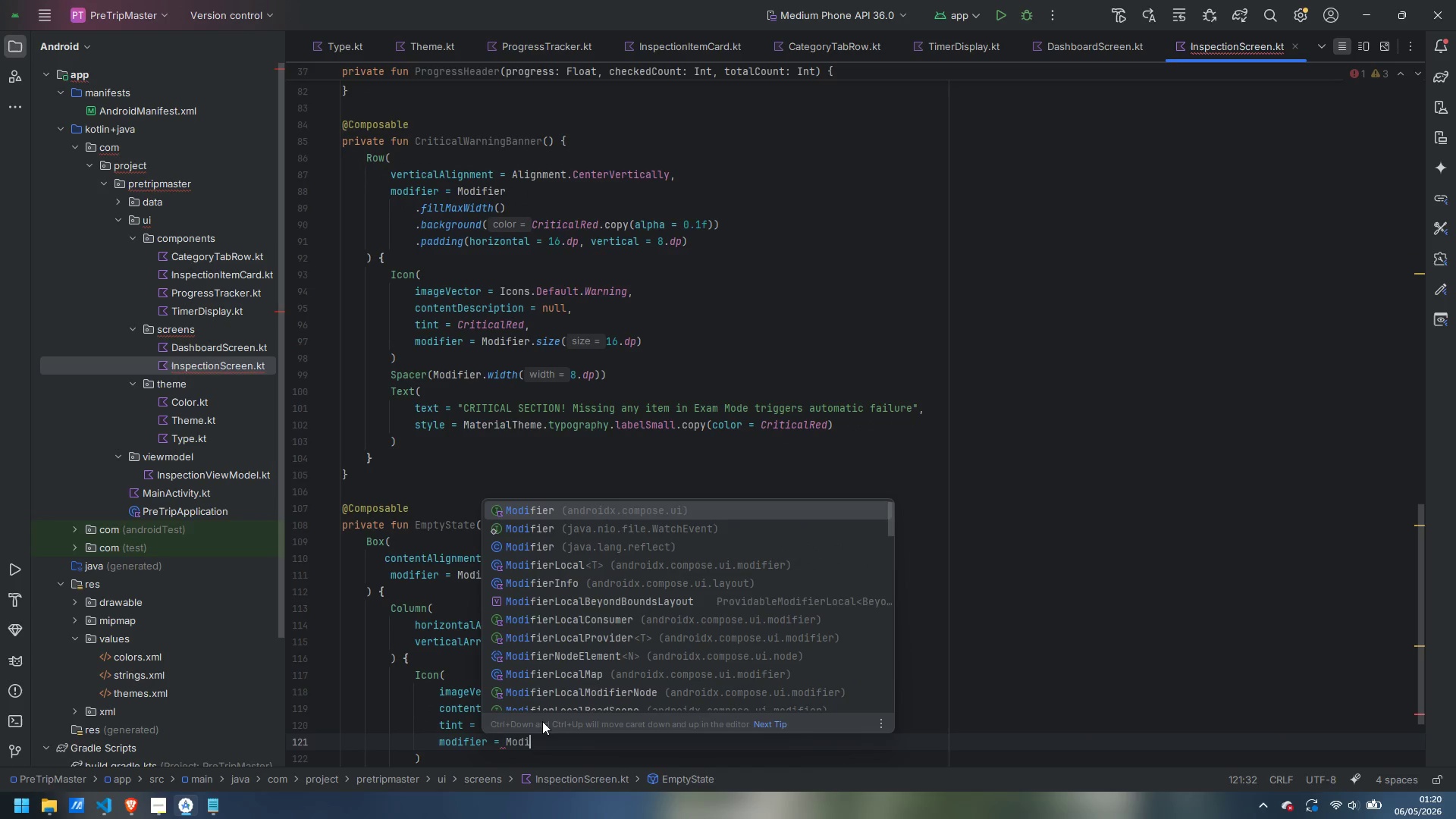 
key(Enter)
 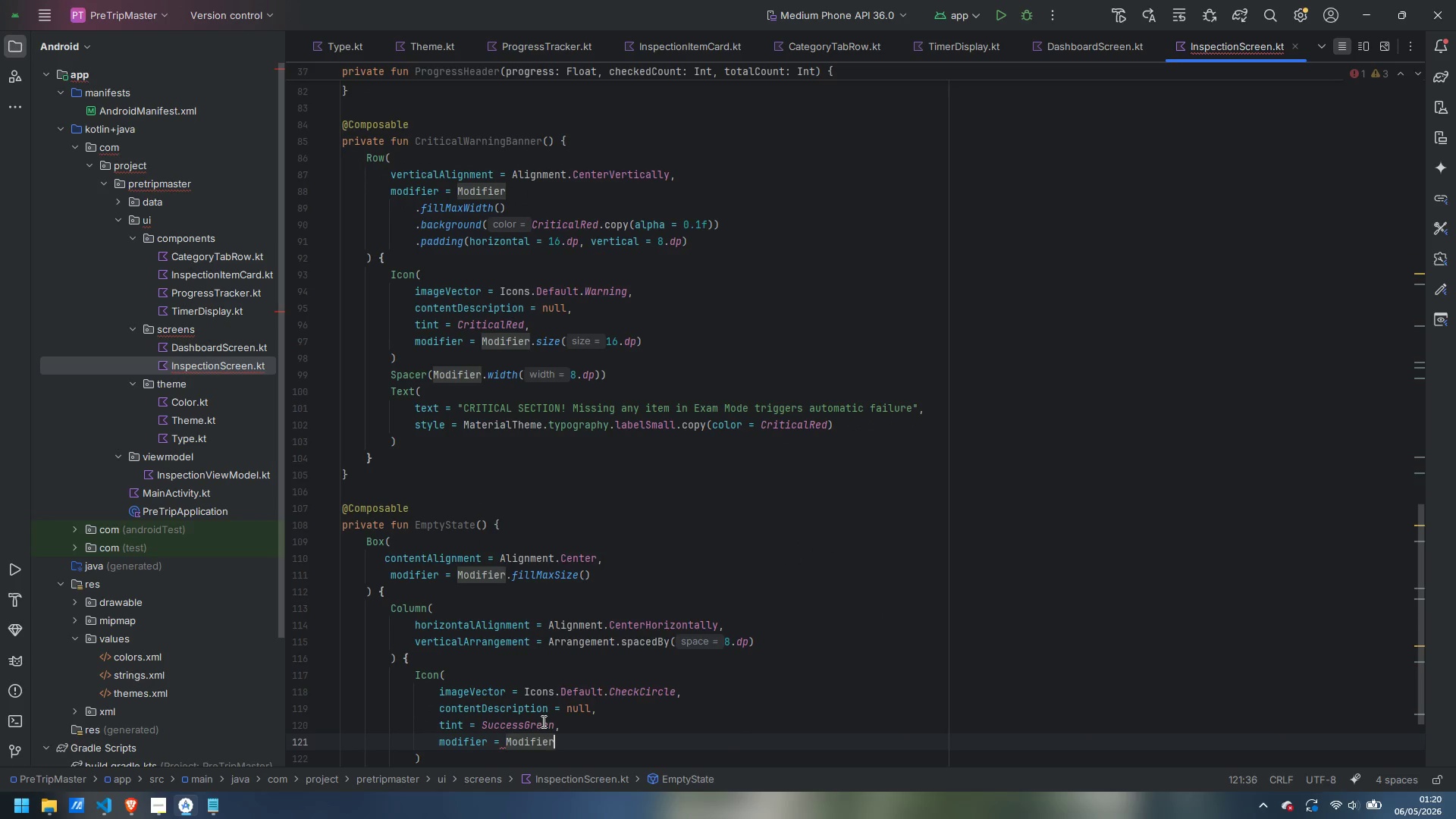 
type(.si)
 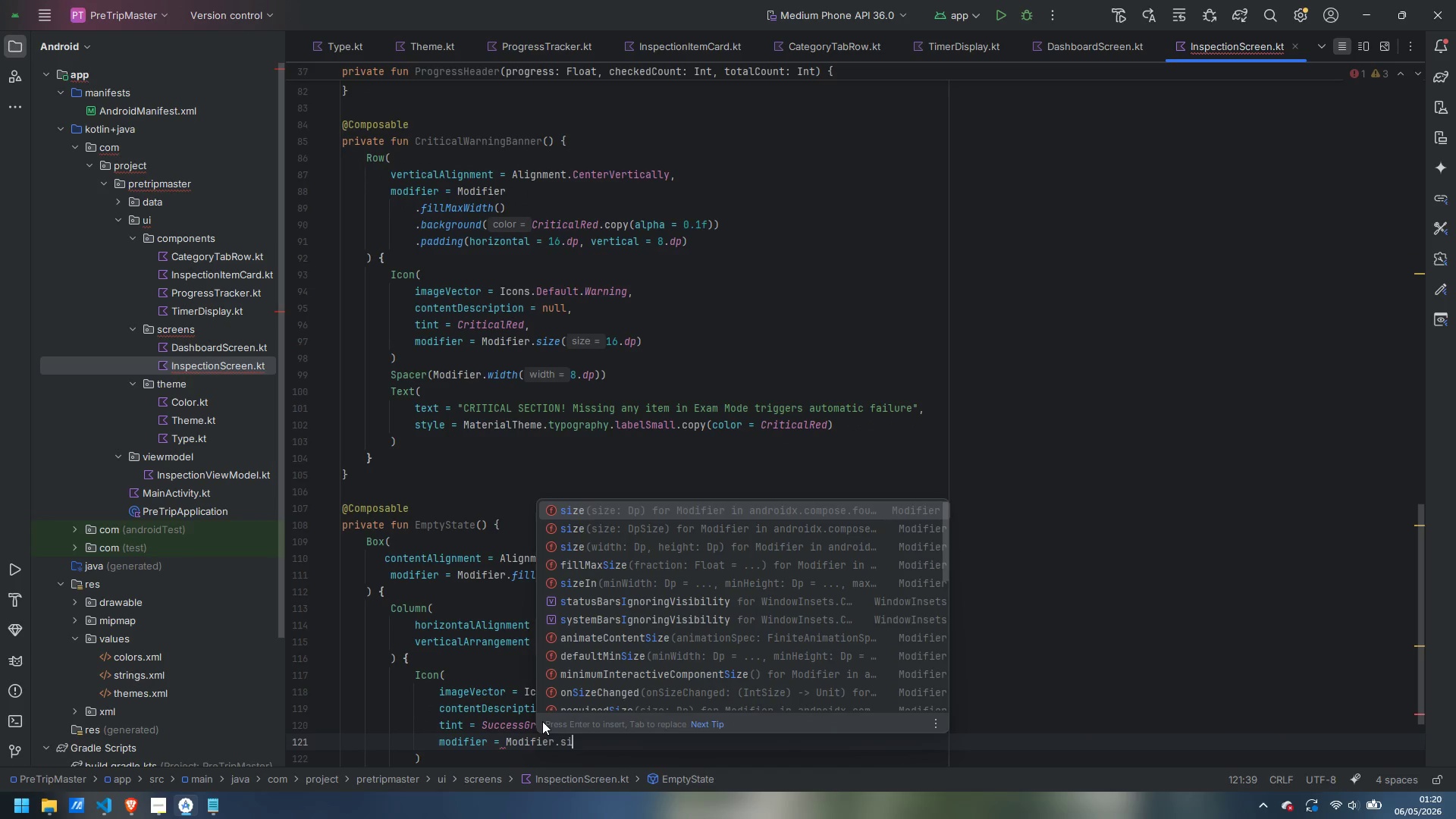 
key(Enter)
 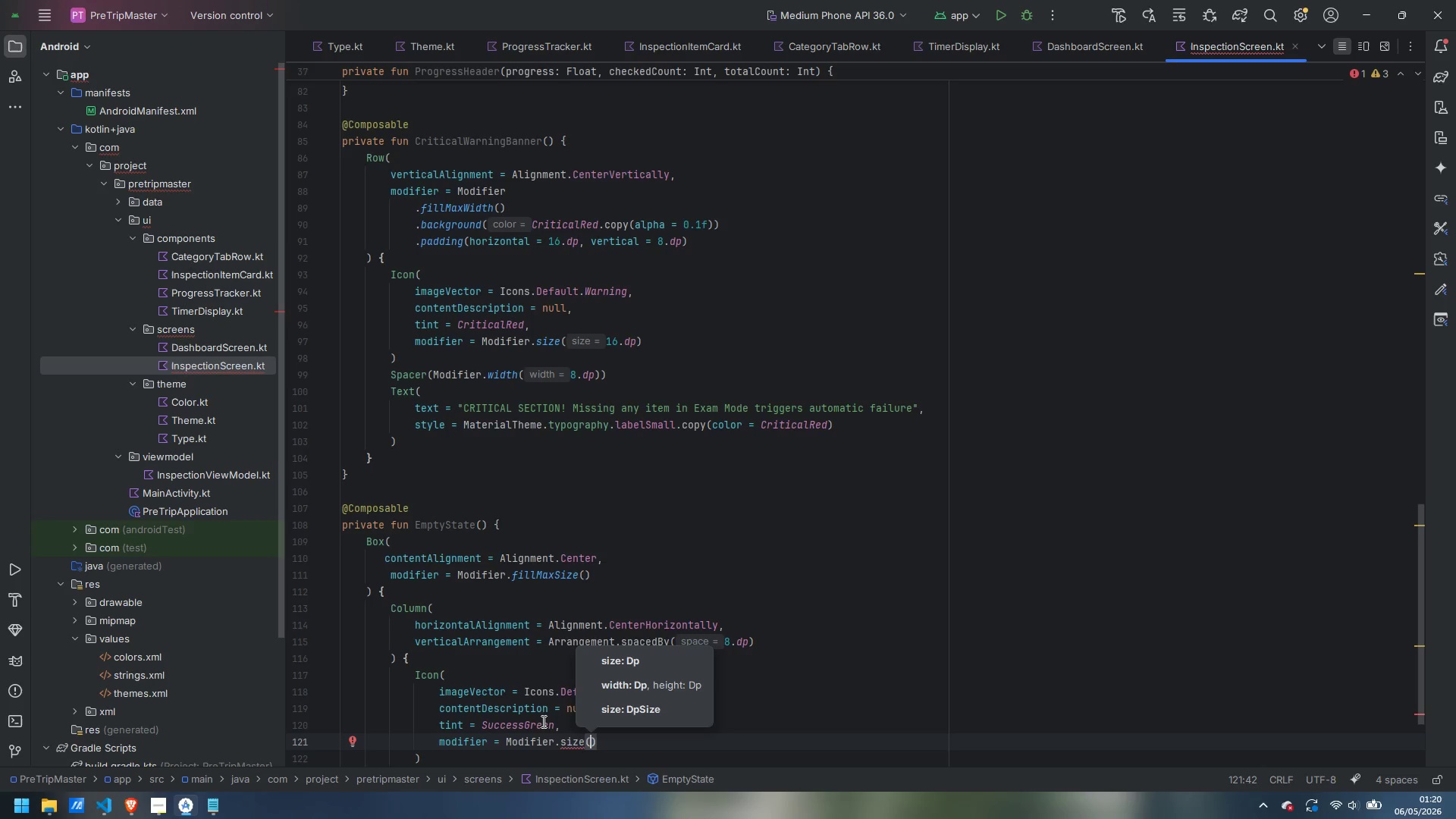 
type(48.dp)
 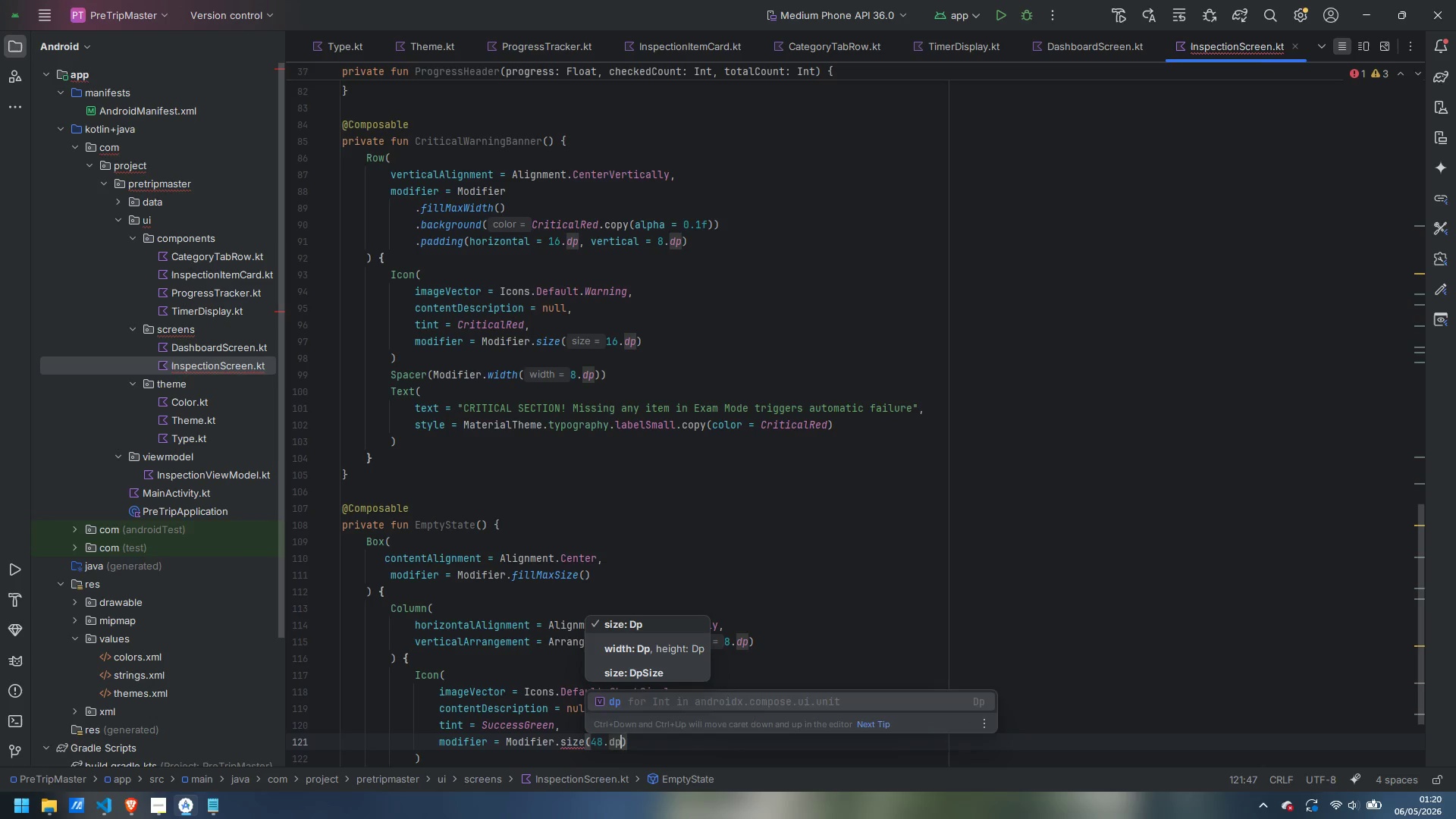 
key(Enter)
 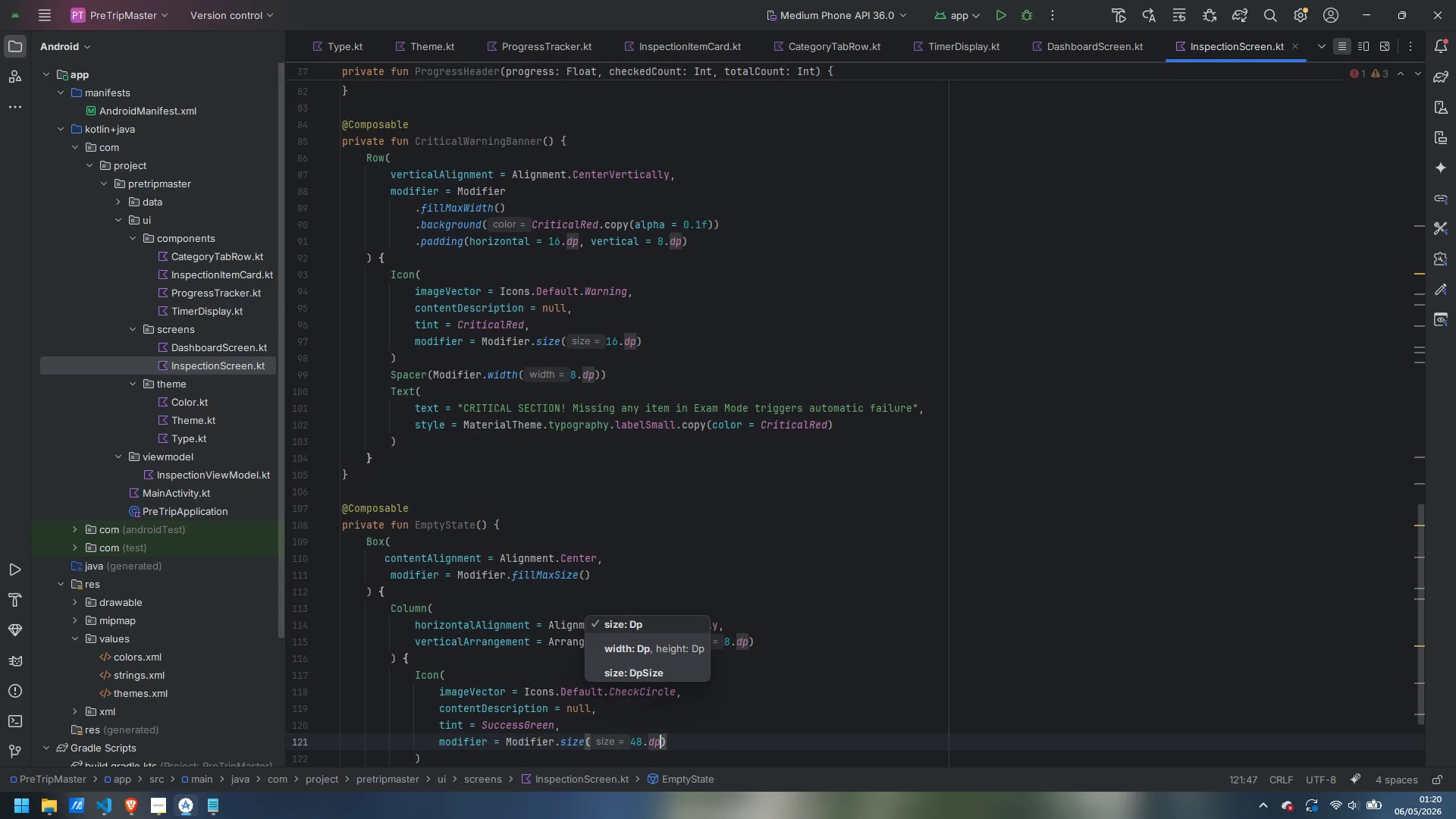 
key(ArrowRight)
 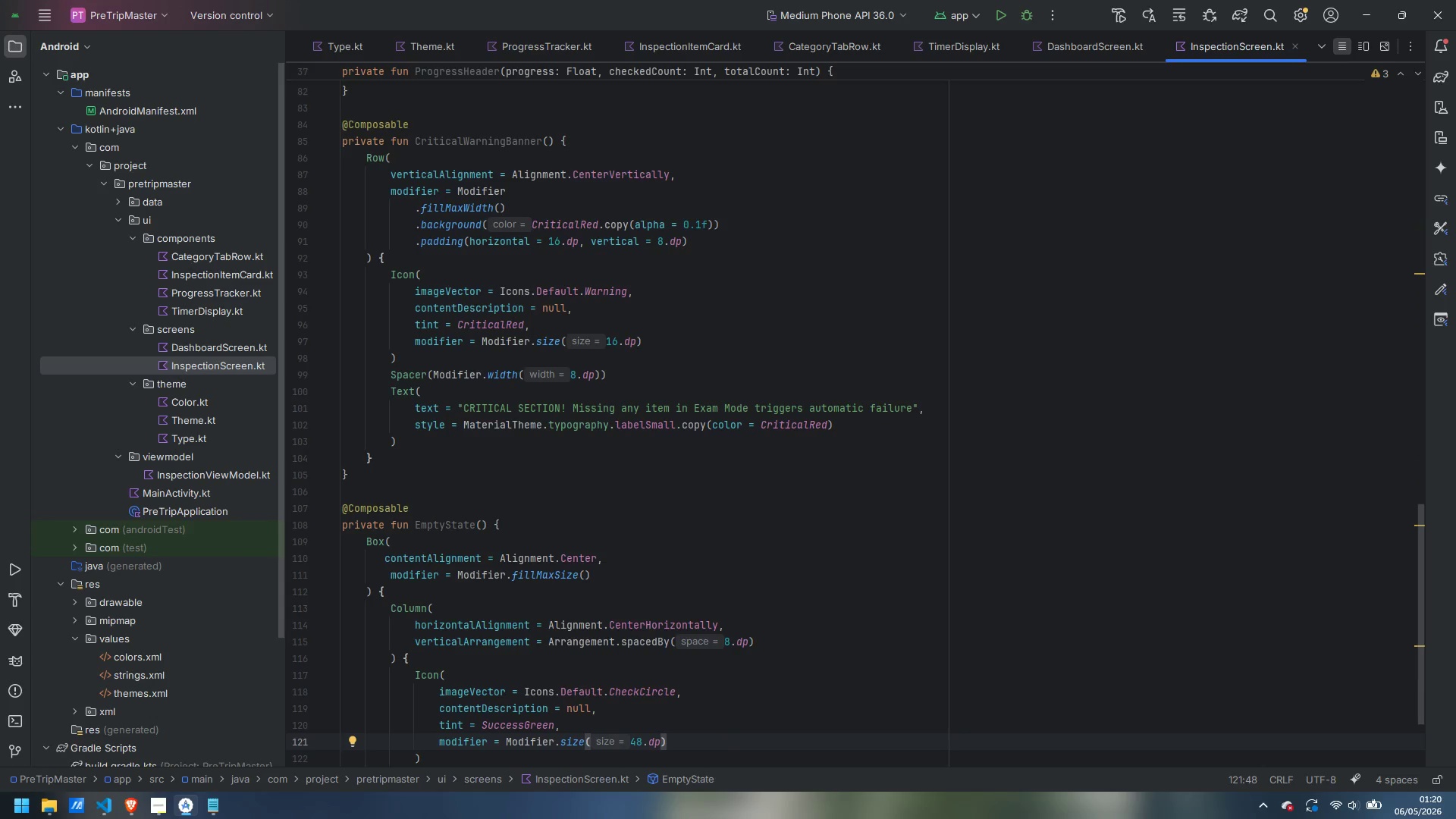 
key(ArrowDown)
 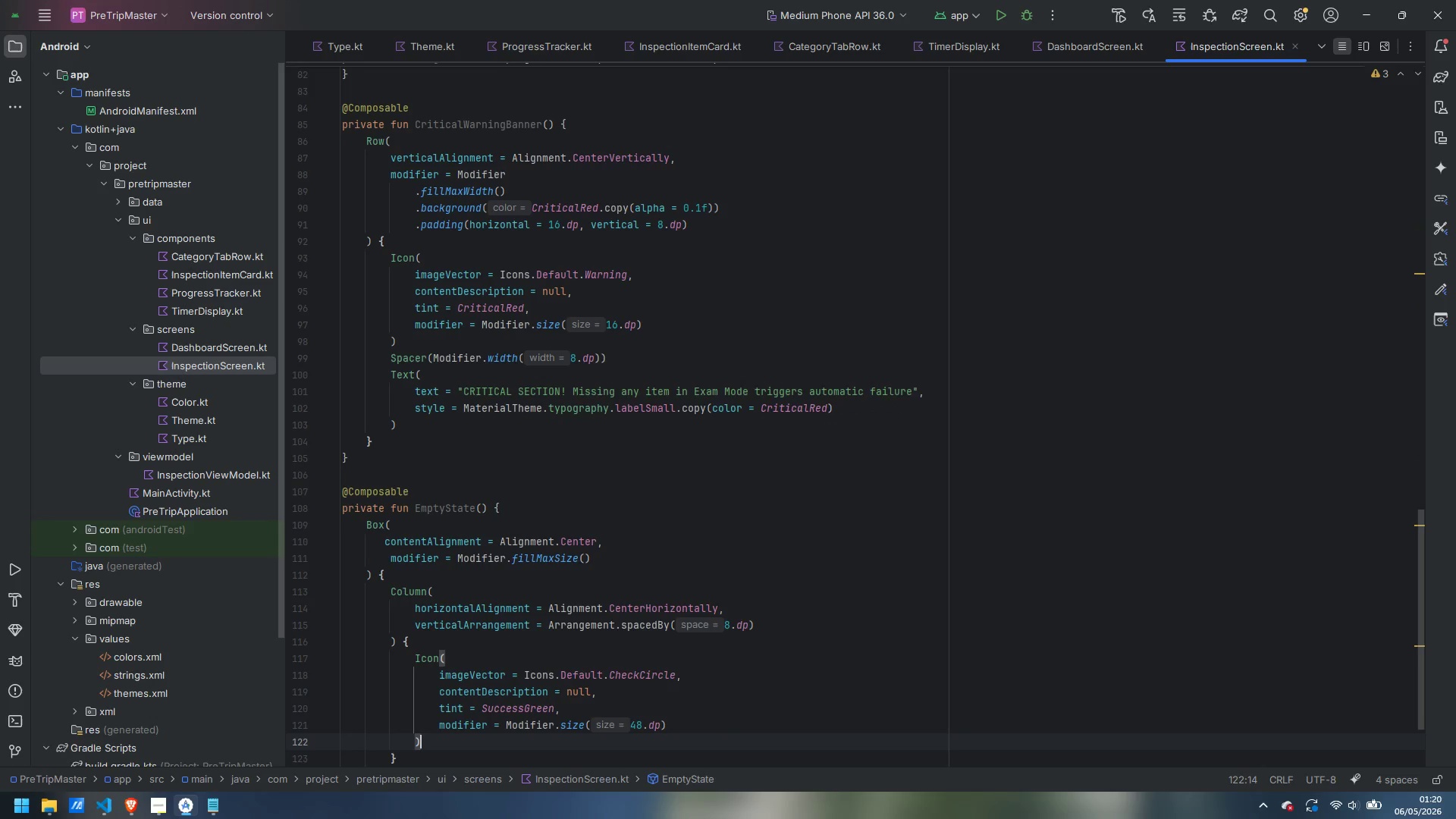 
key(Enter)
 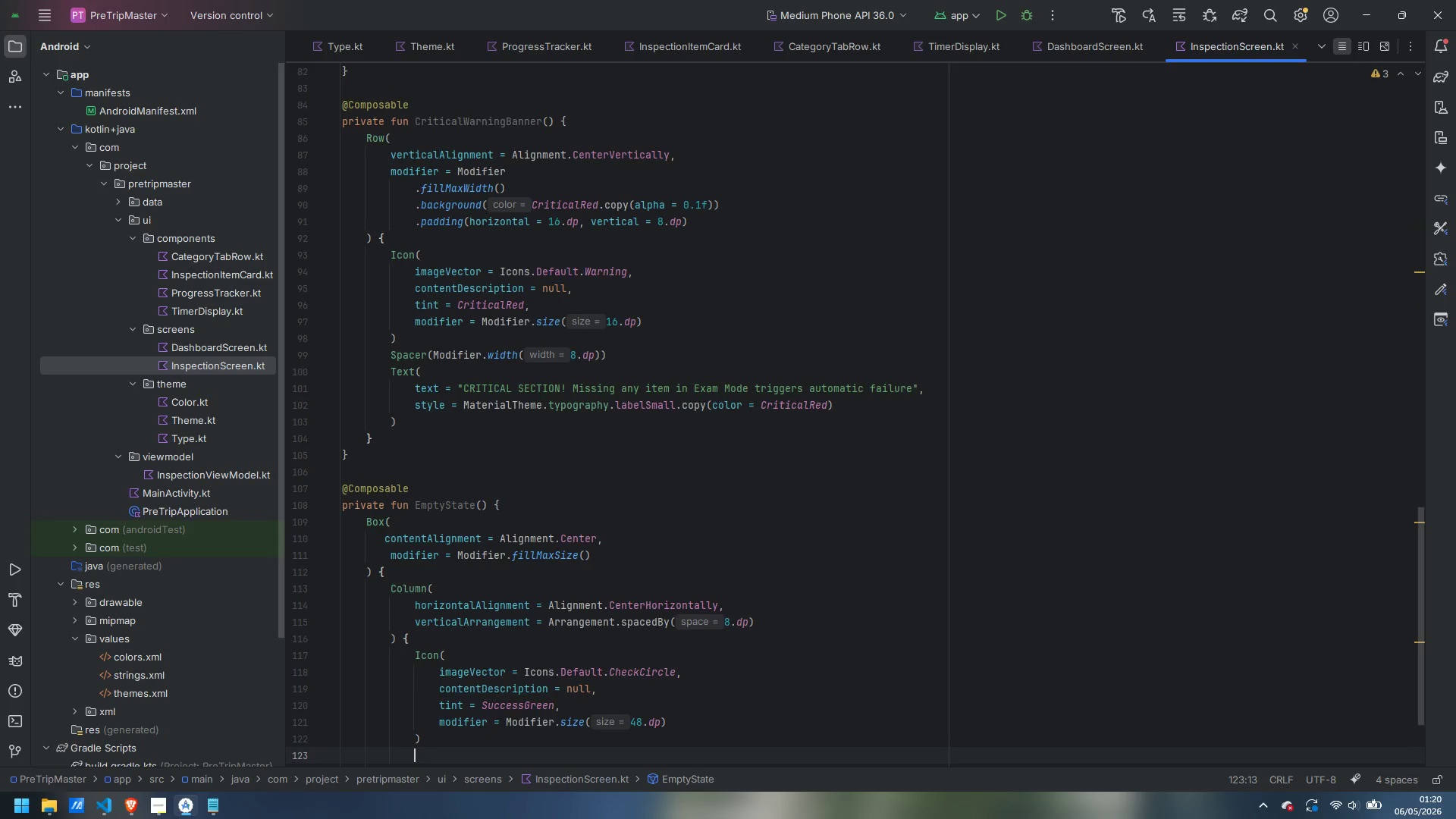 
type(Text()
 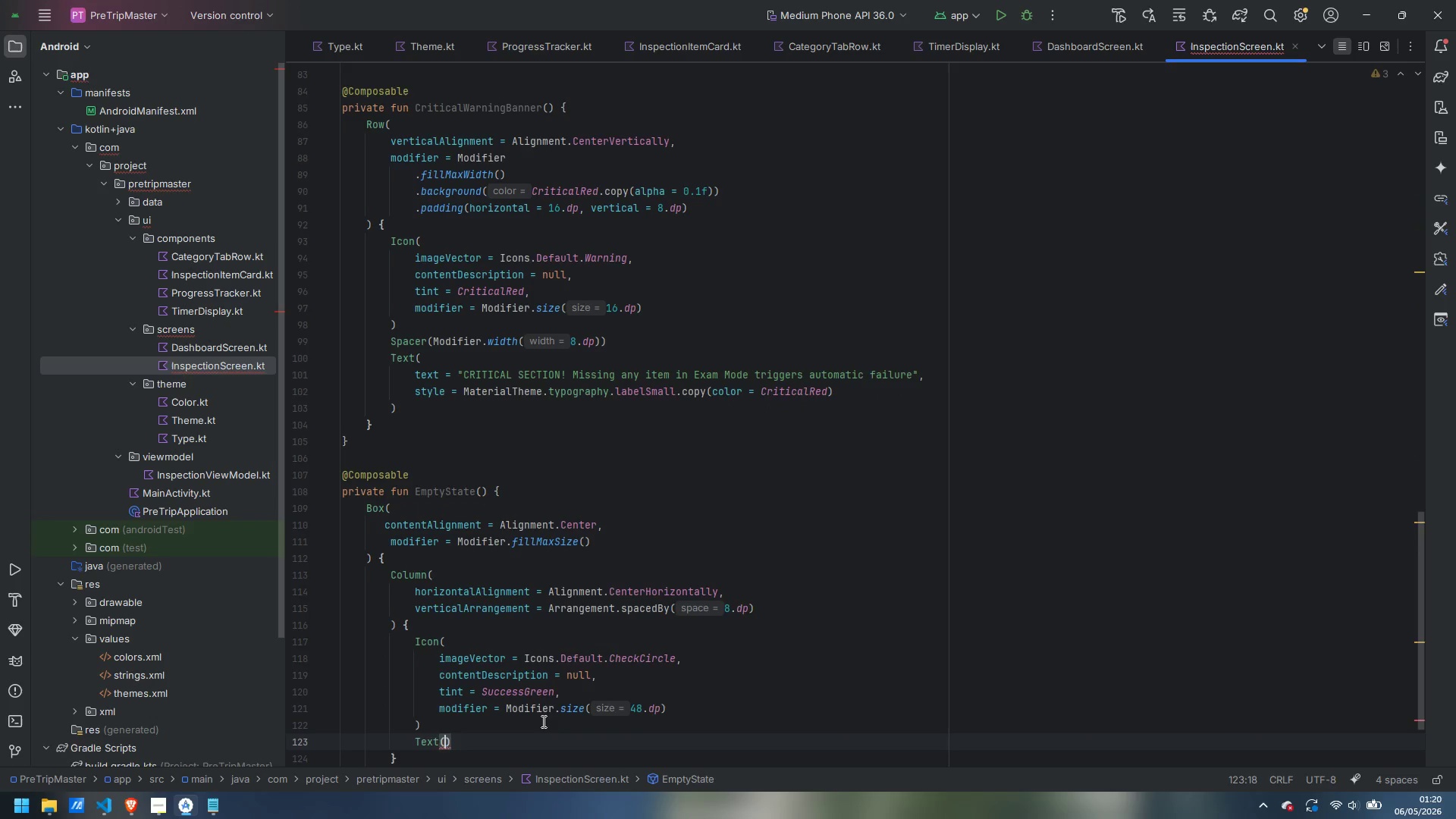 
 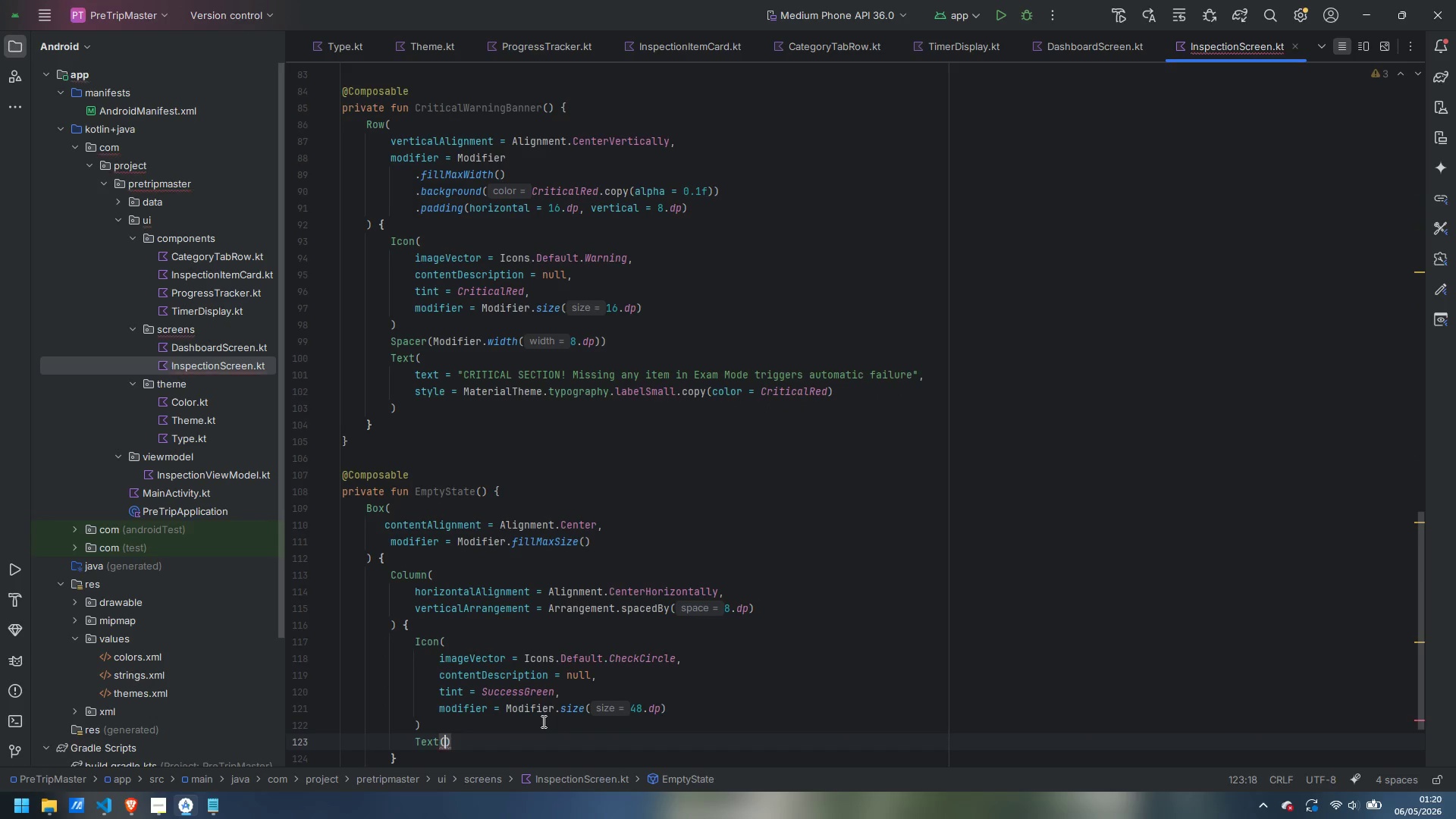 
key(Enter)
 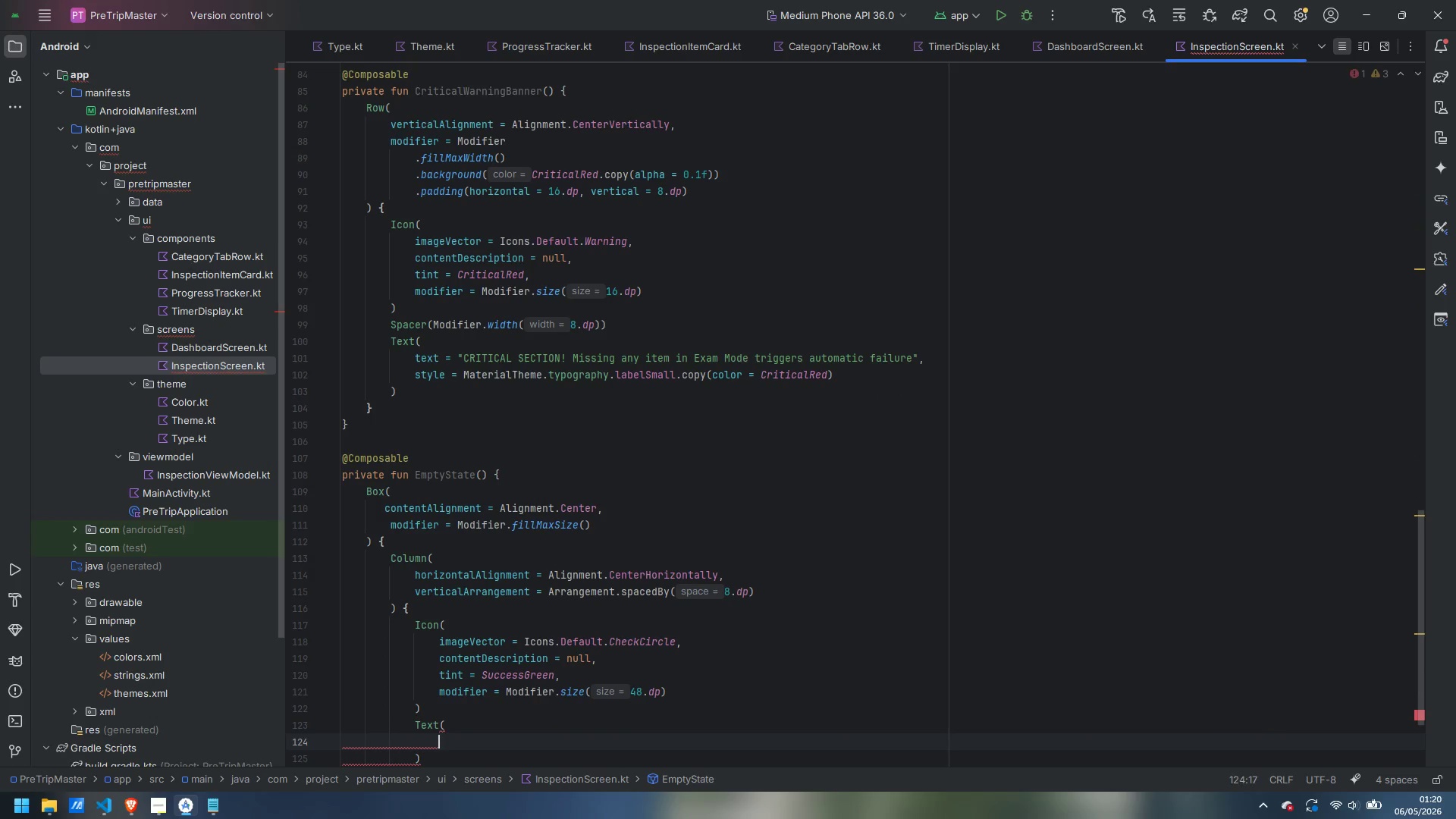 
type(Text)
 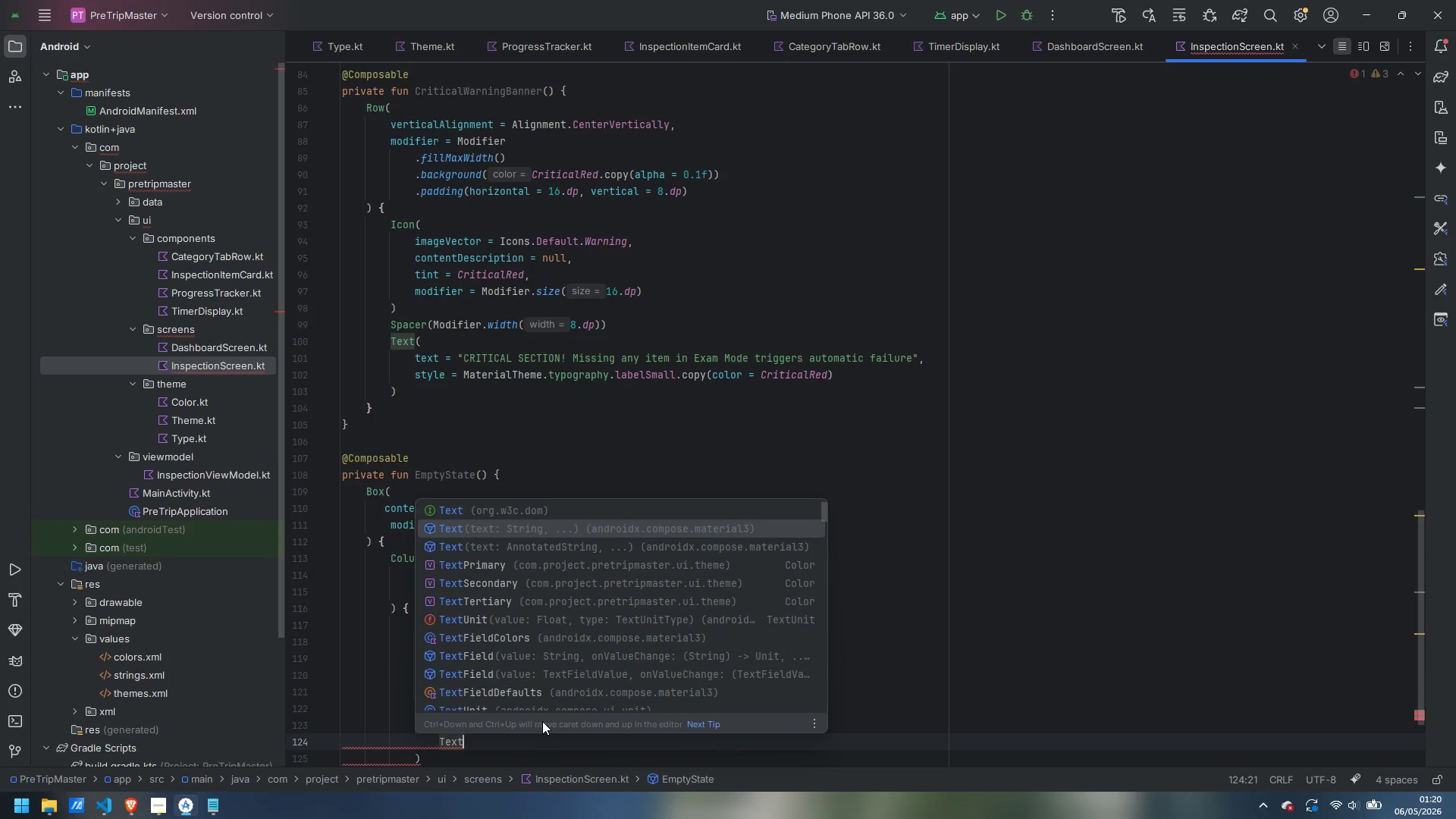 
key(Control+ControlLeft)
 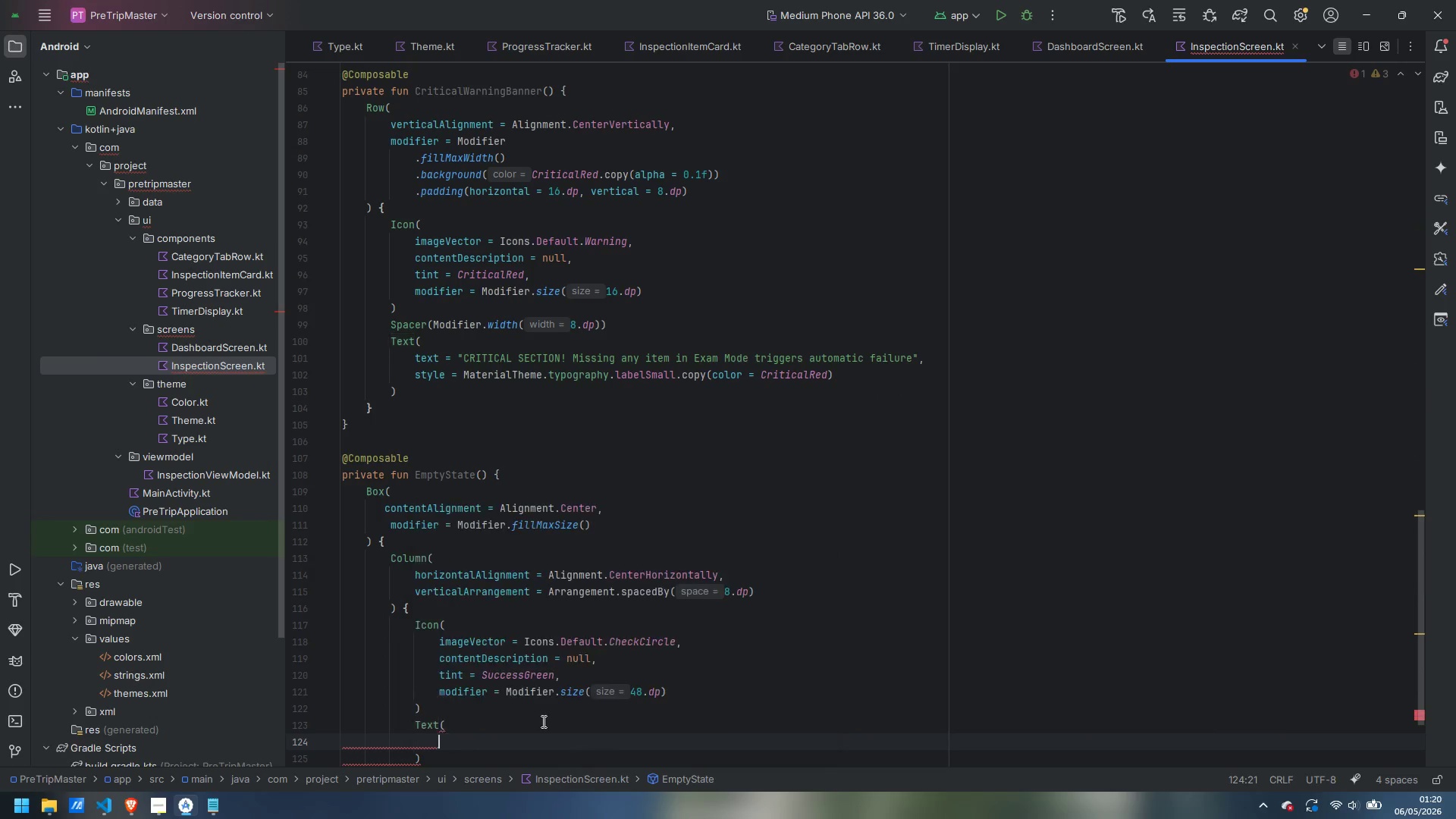 
key(Control+Backspace)
 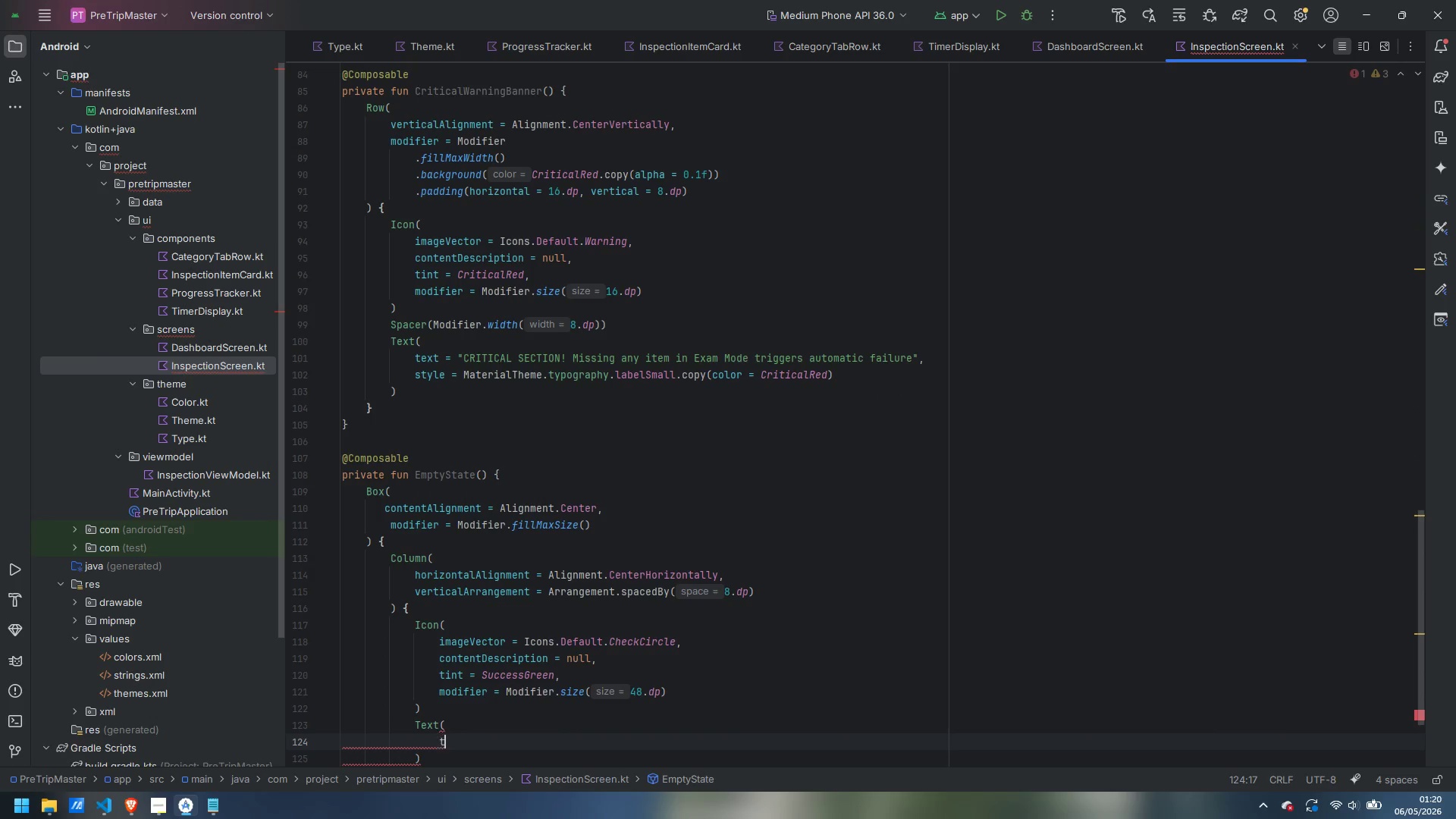 
type(text = "No items in this category)
 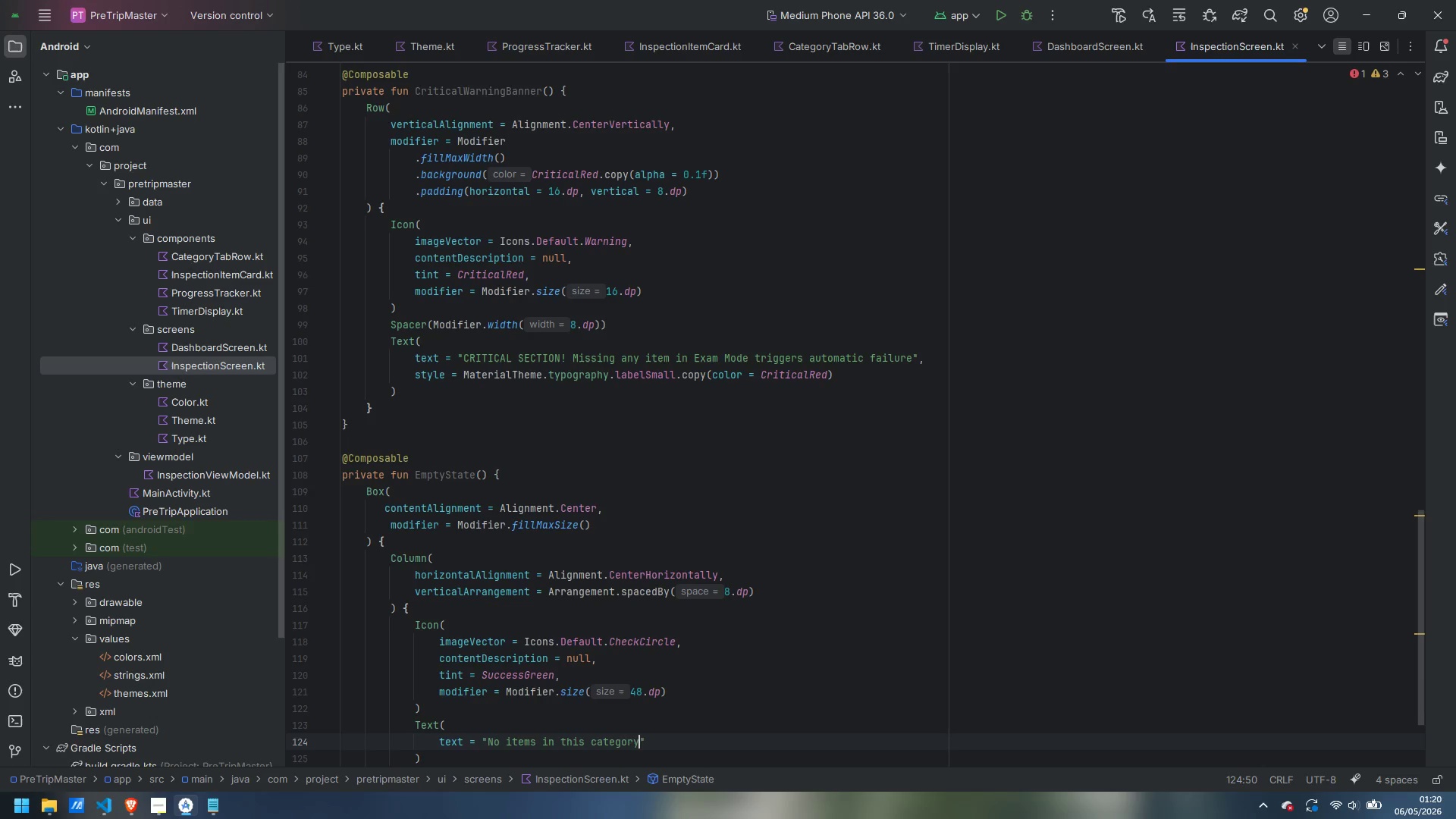 
key(ArrowRight)
 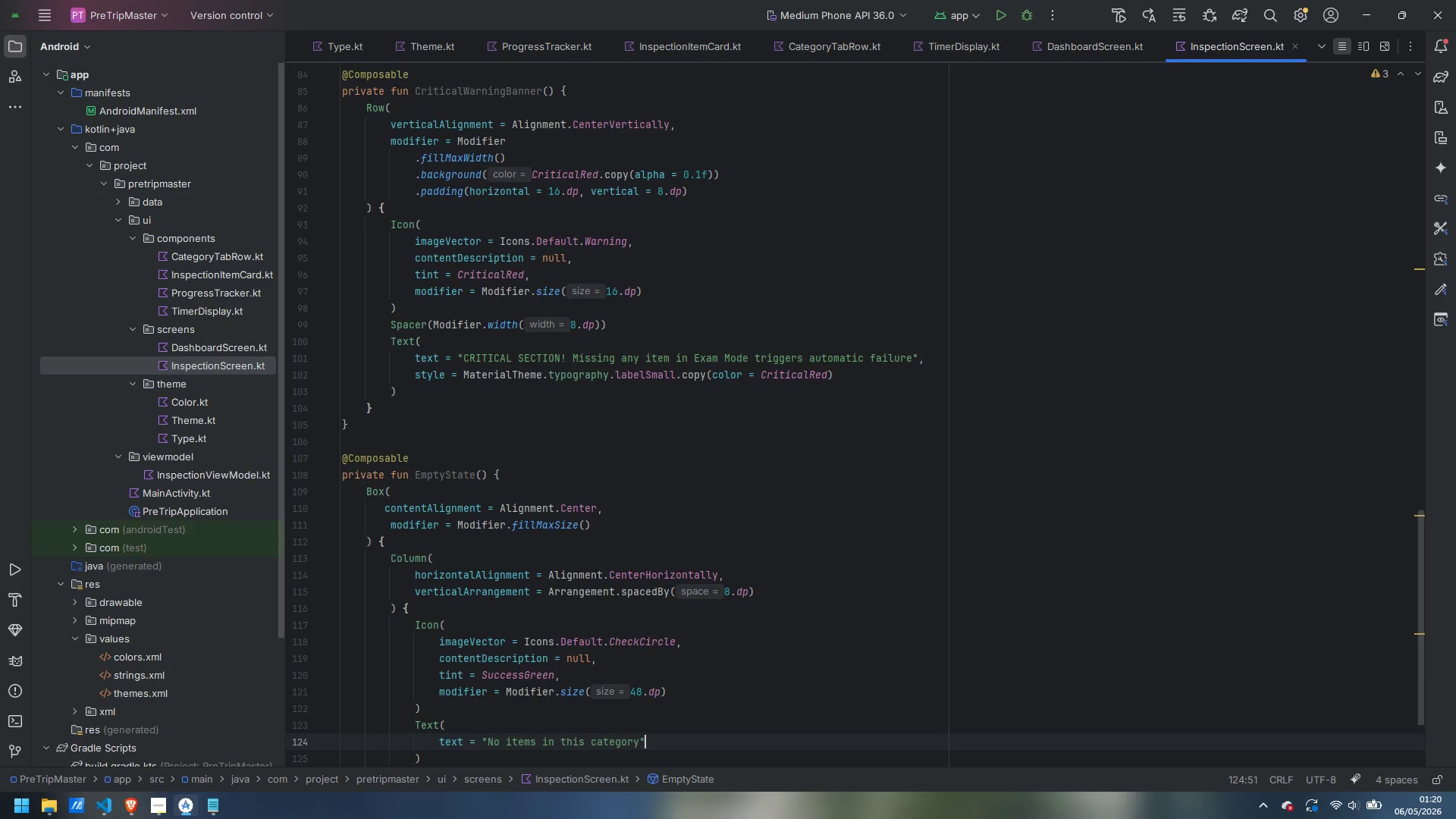 
key(Comma)
 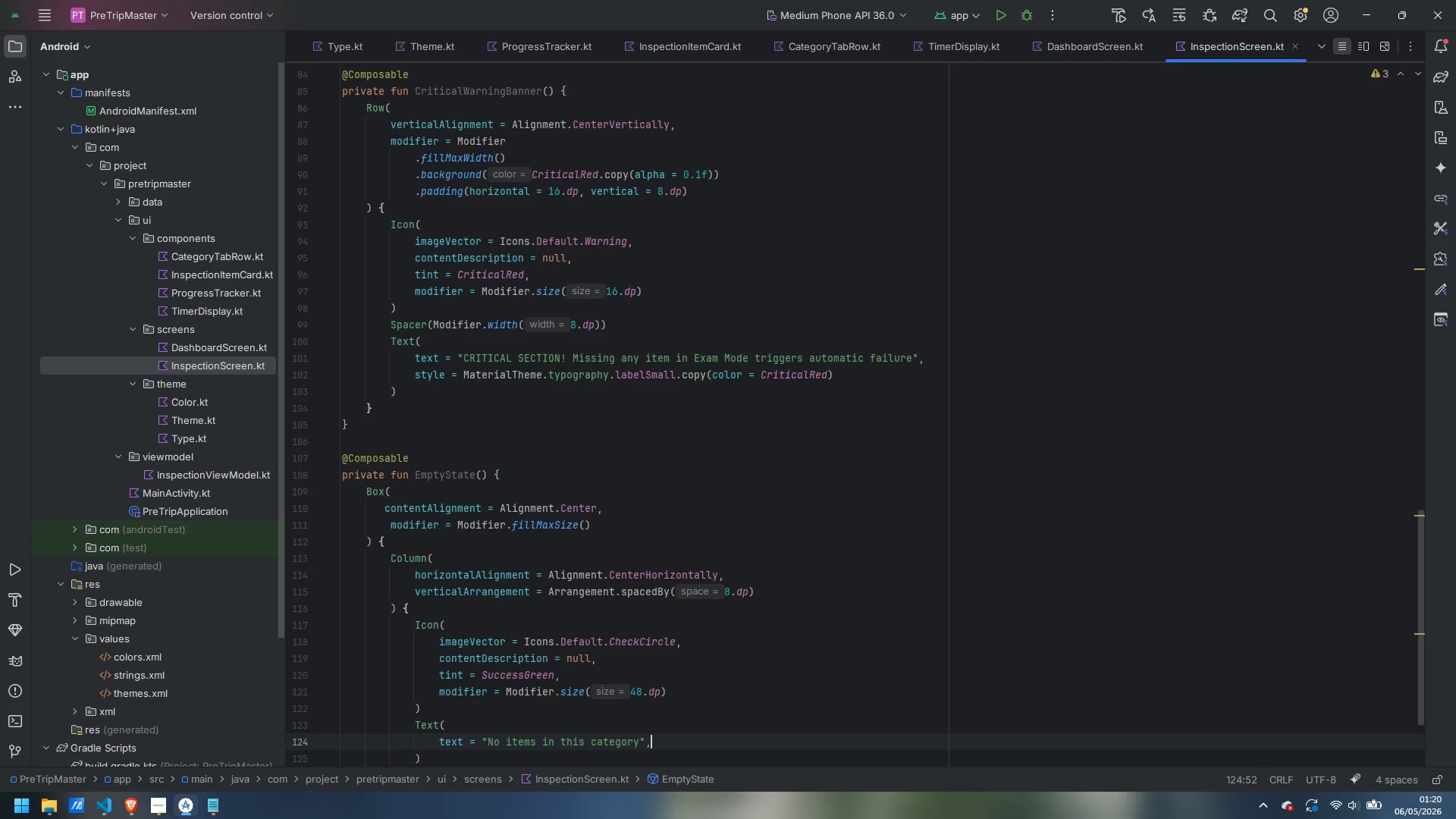 
key(Enter)
 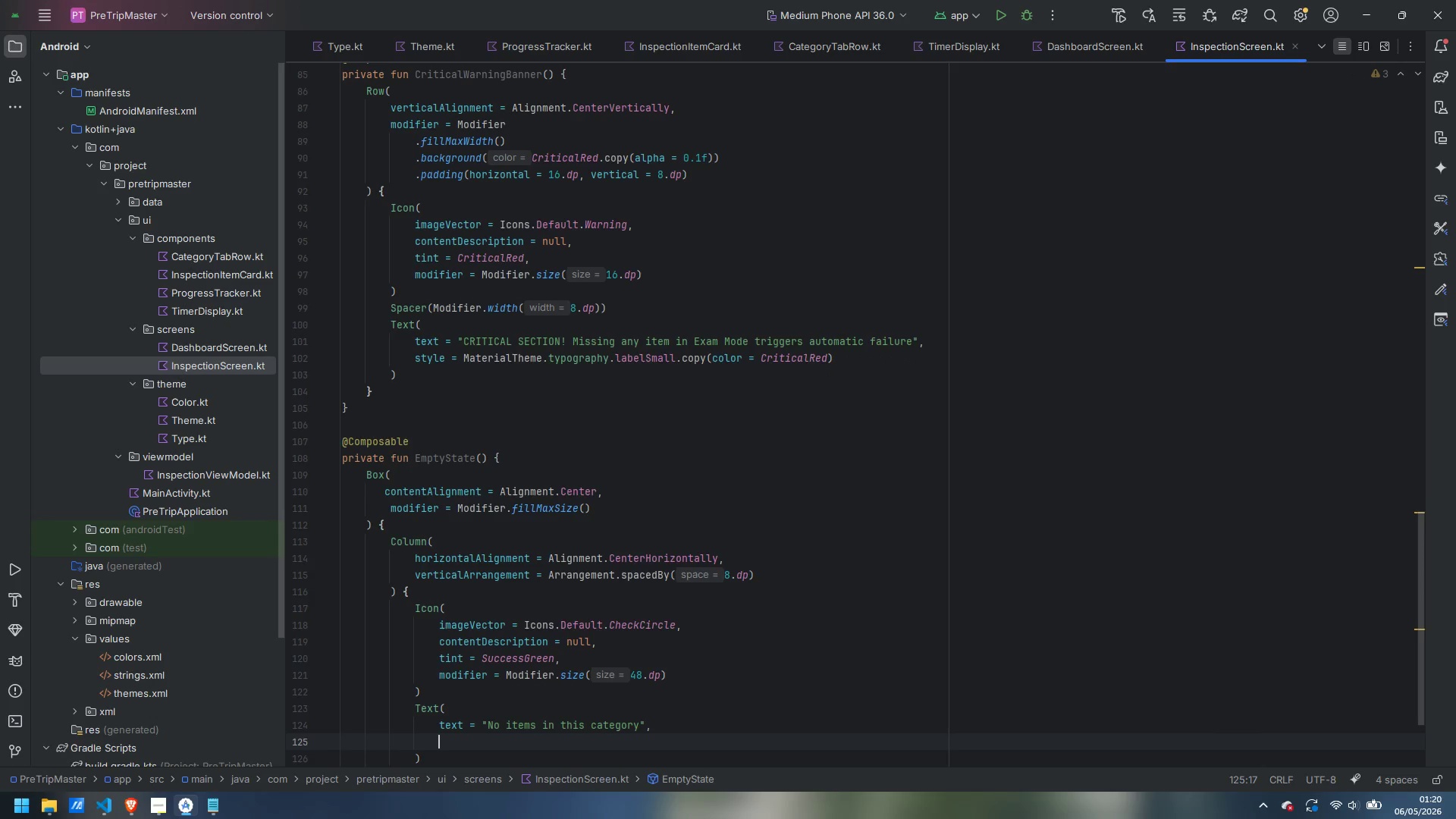 
type(style = Material)
 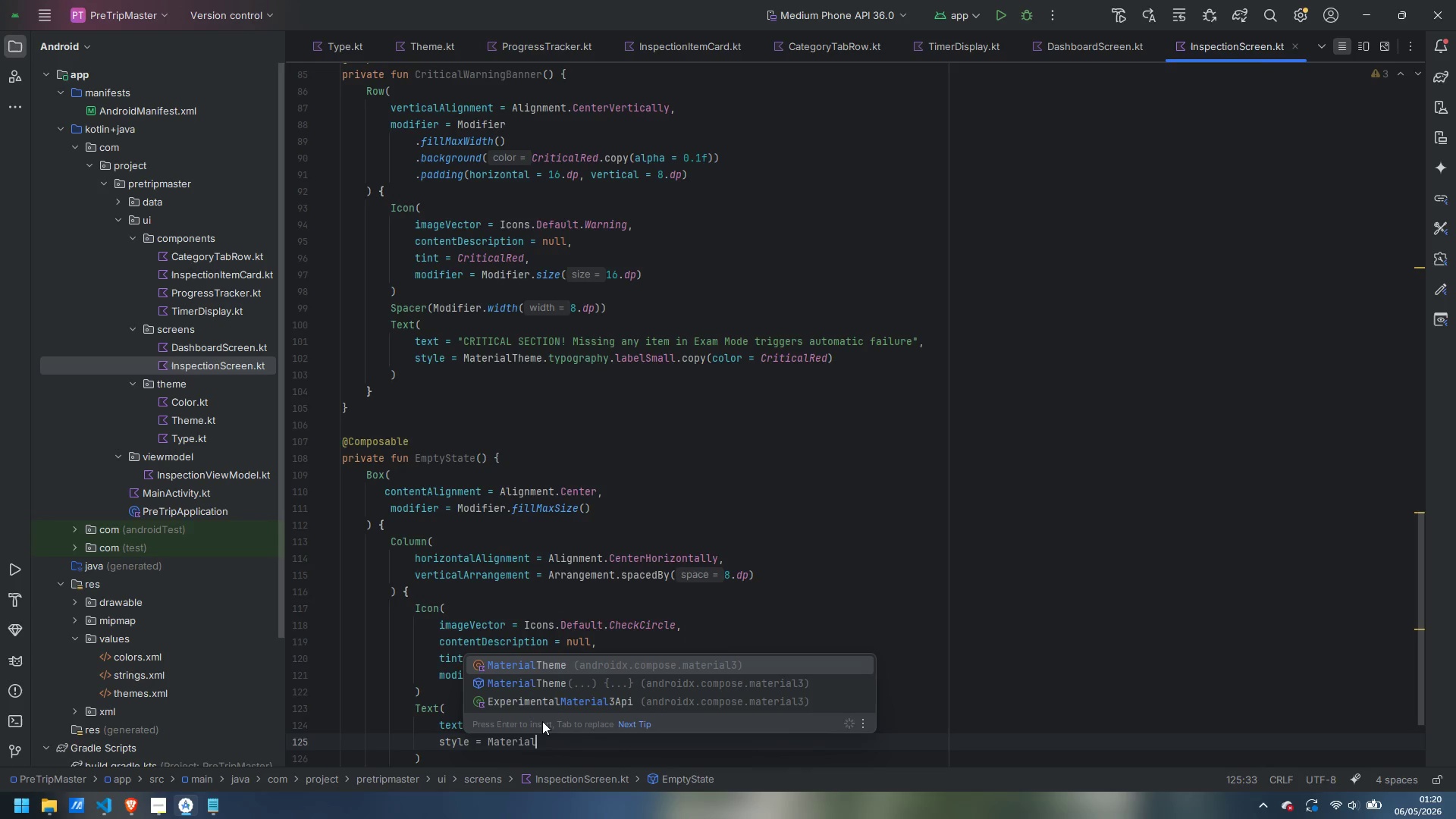 
hold_key(key=ShiftLeft, duration=0.58)
 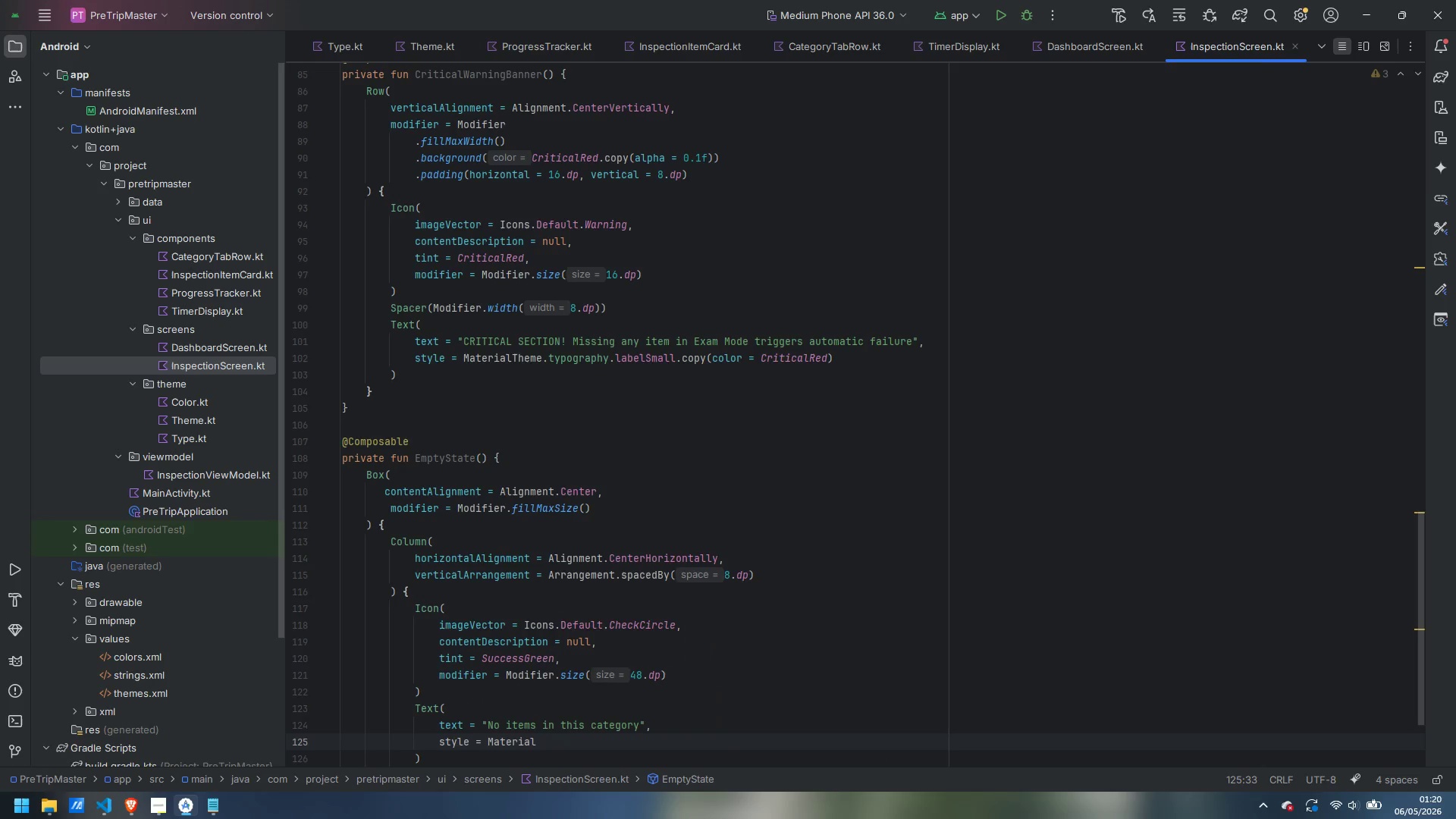 
key(Enter)
 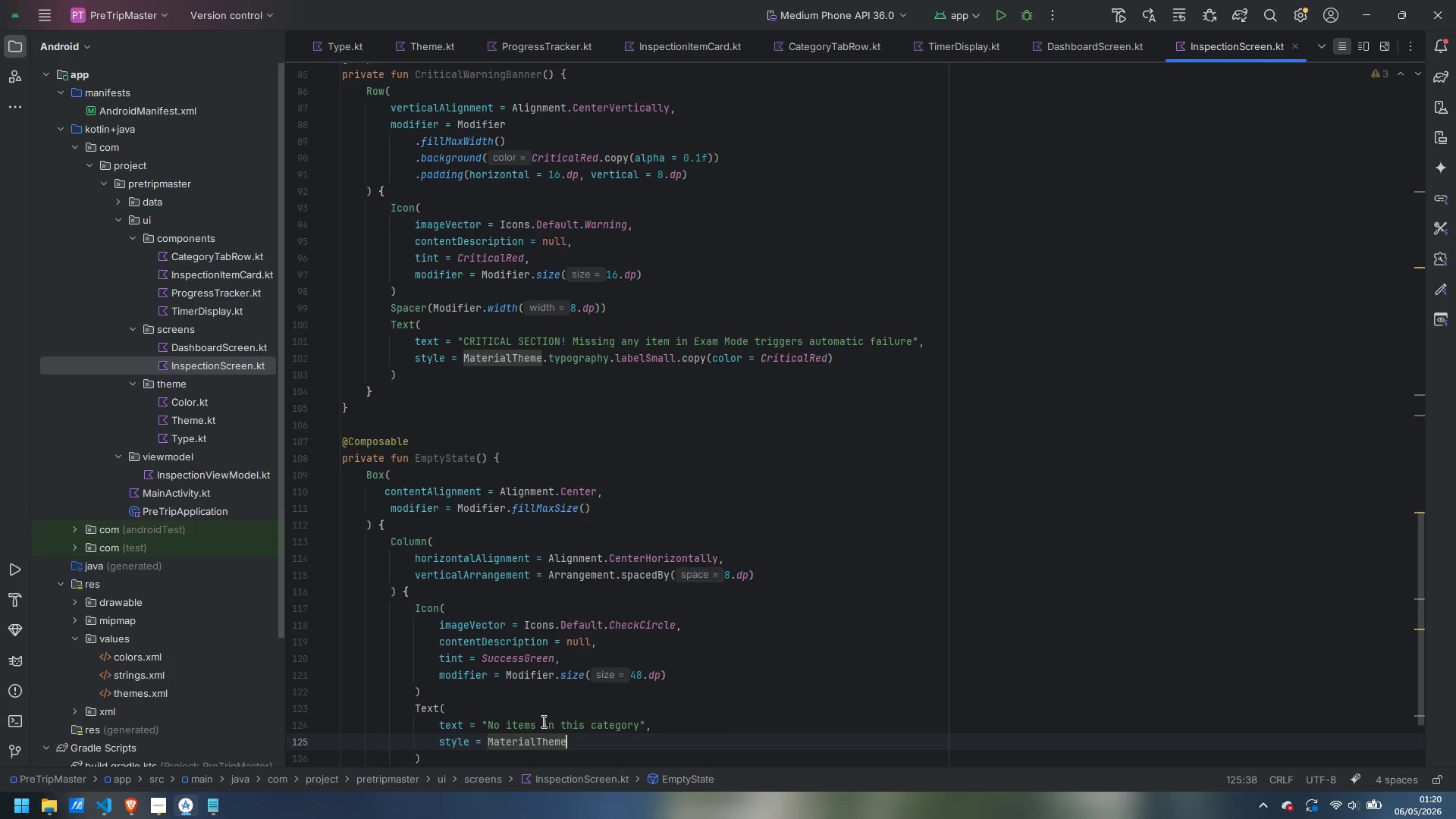 
type(.typo)
 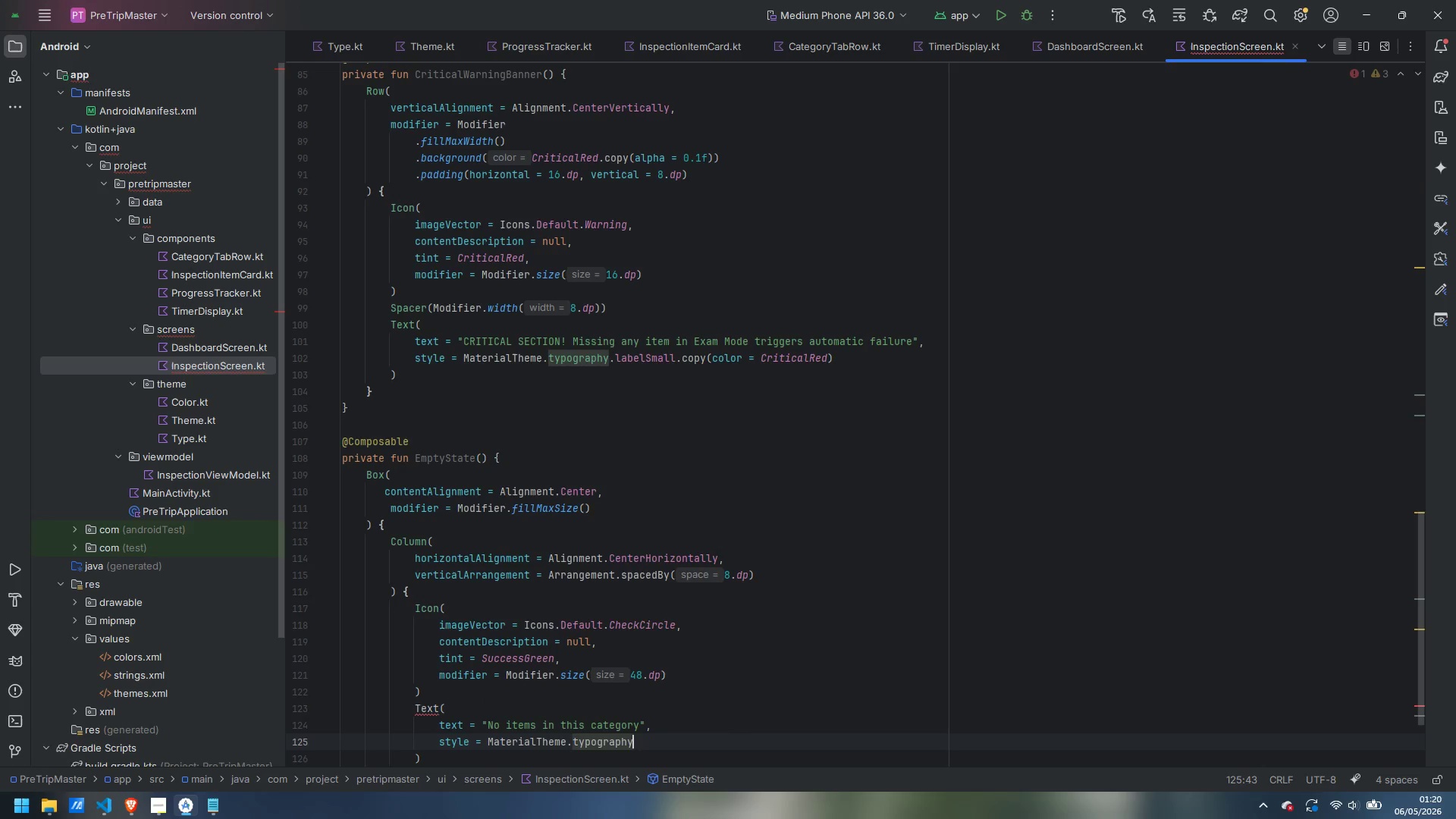 
key(Enter)
 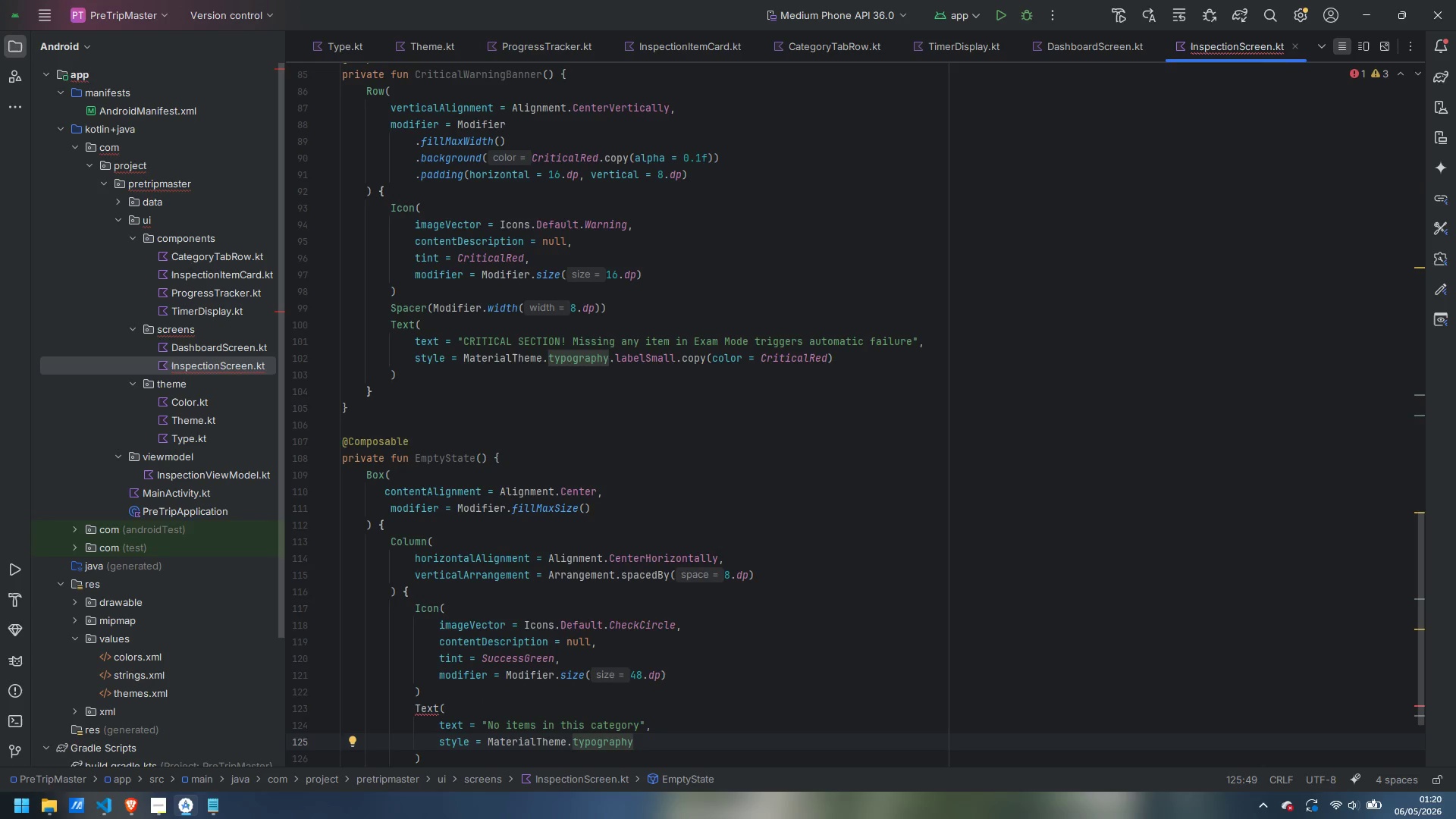 
type(.title)
 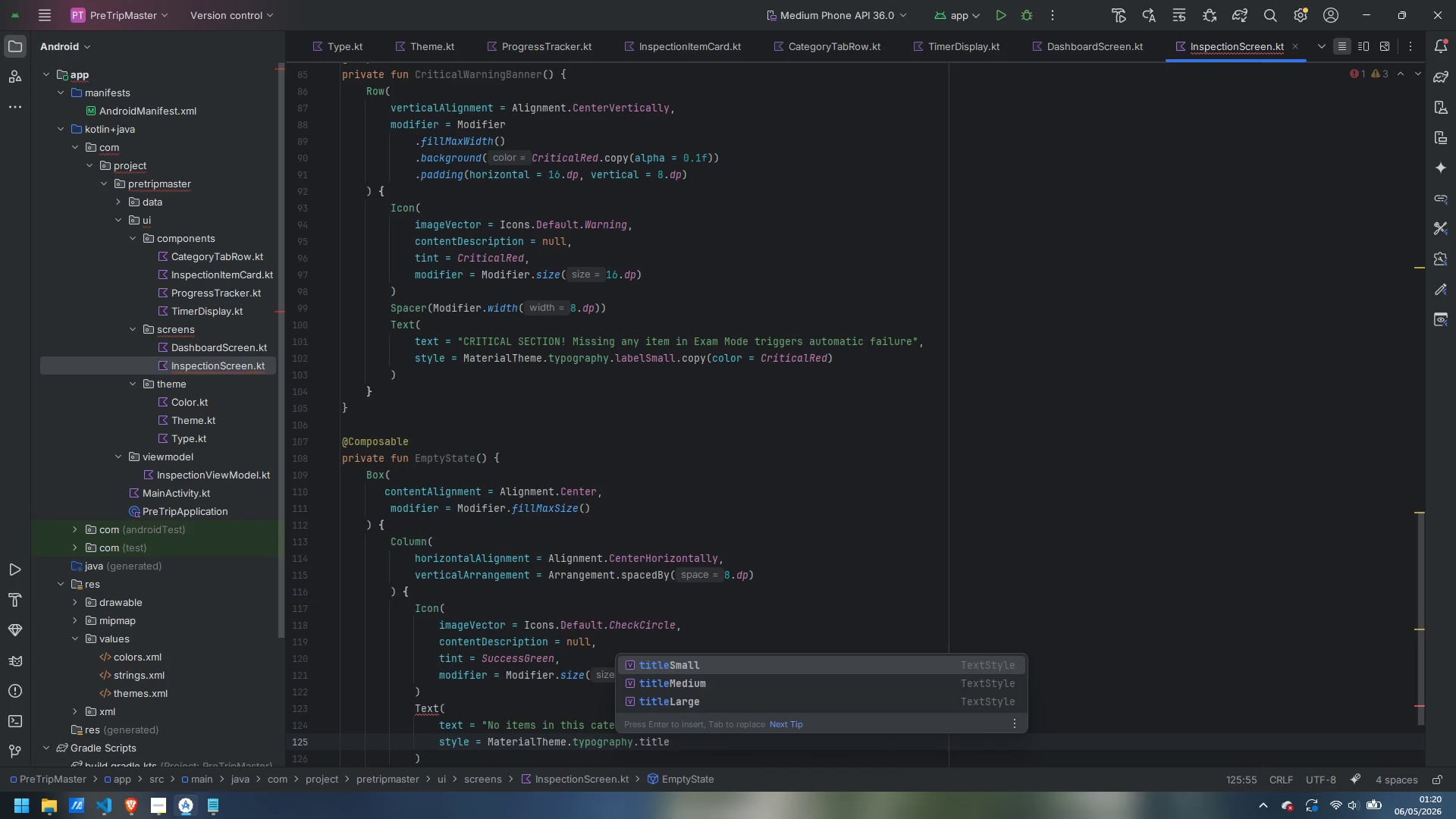 
key(Enter)
 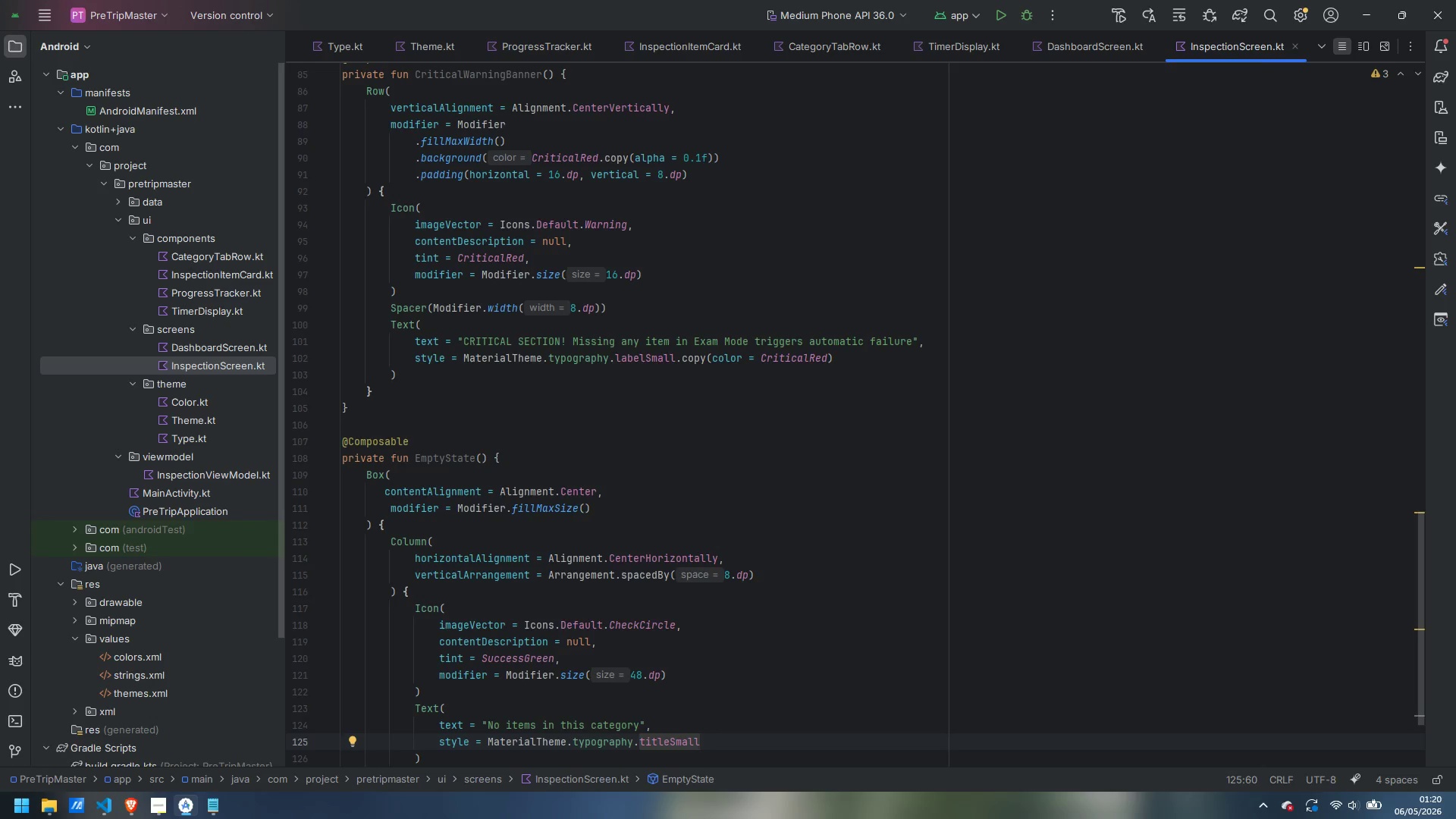 
wait(5.88)
 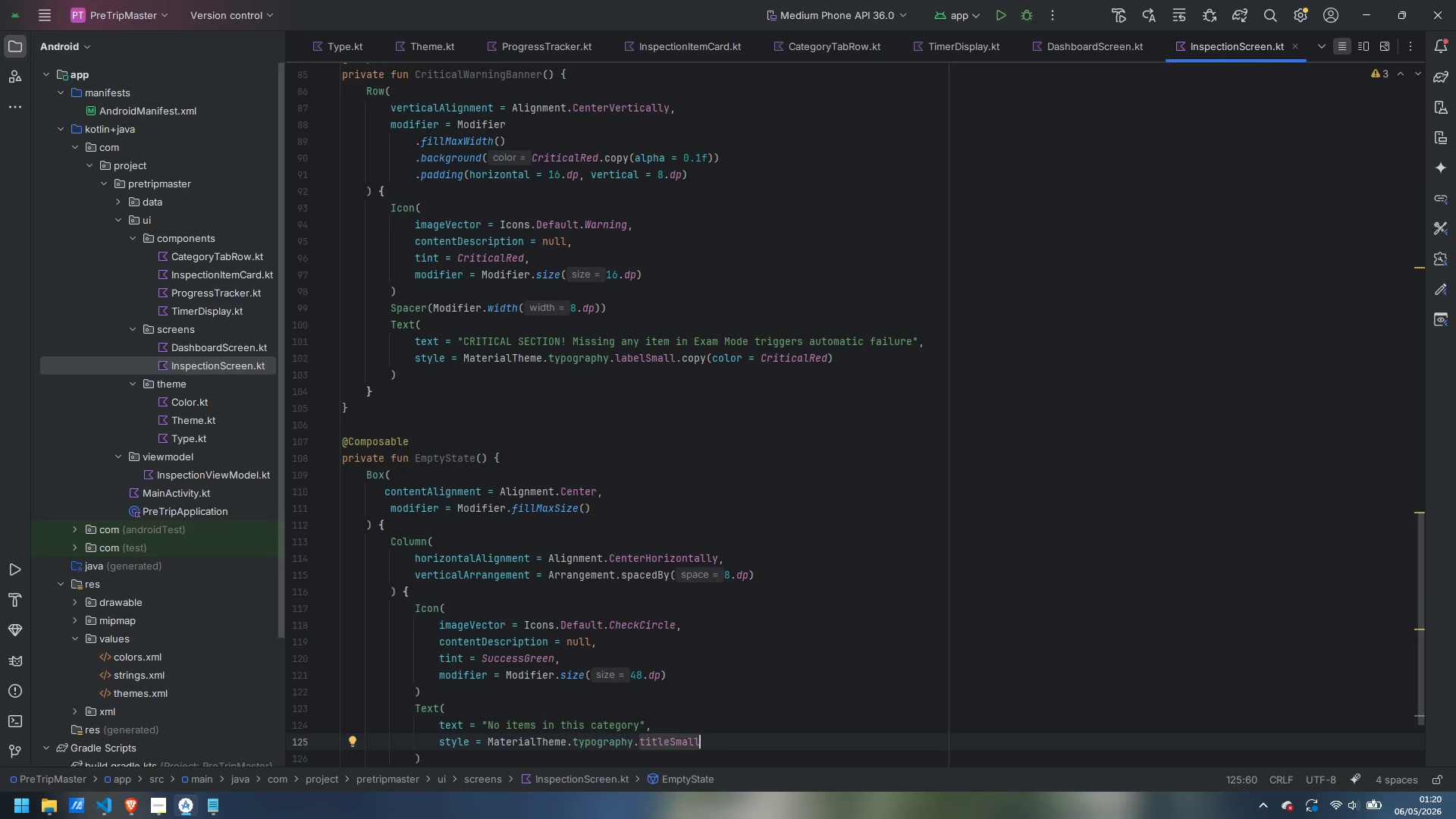 
key(ArrowDown)
 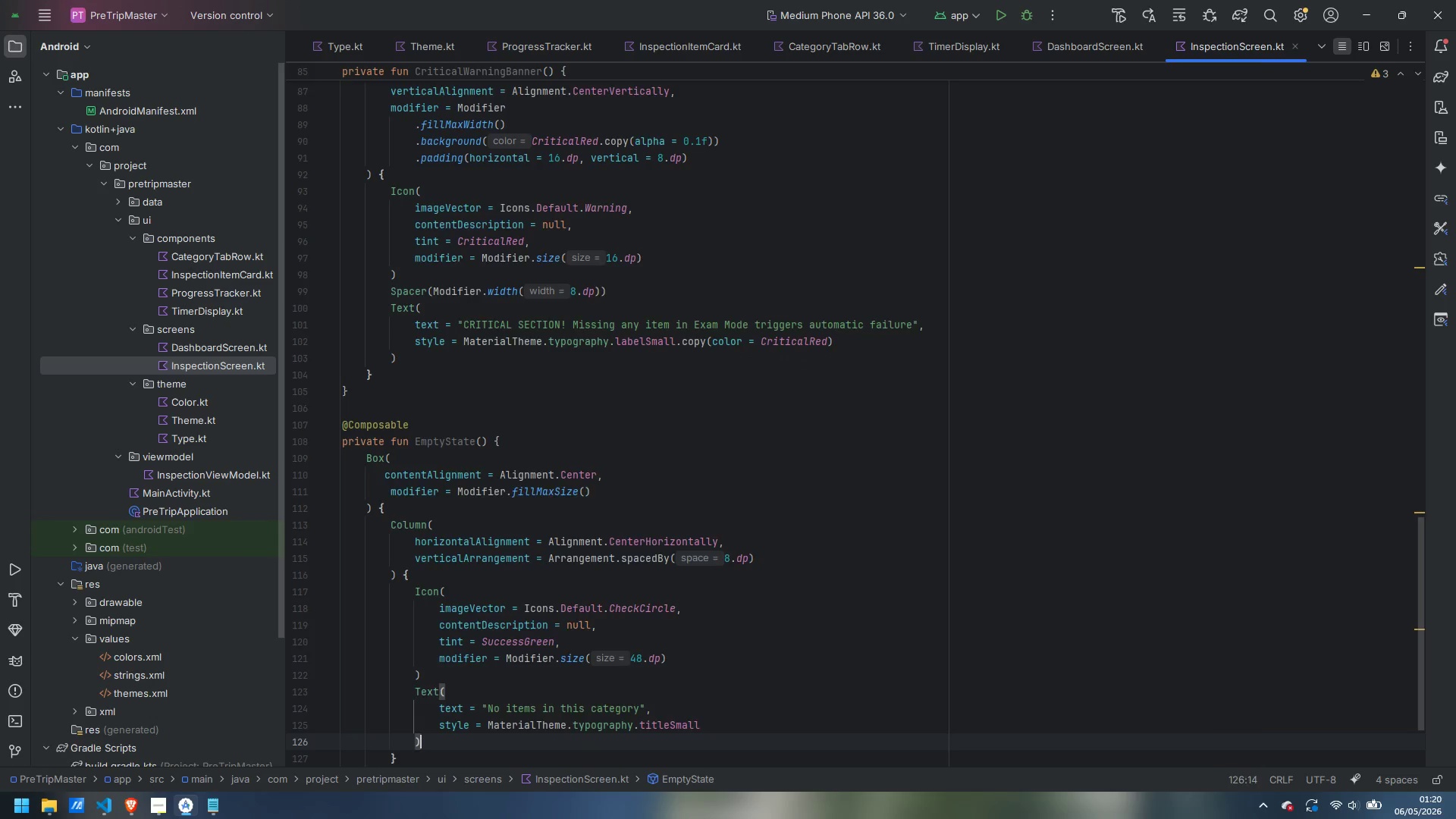 
key(ArrowDown)
 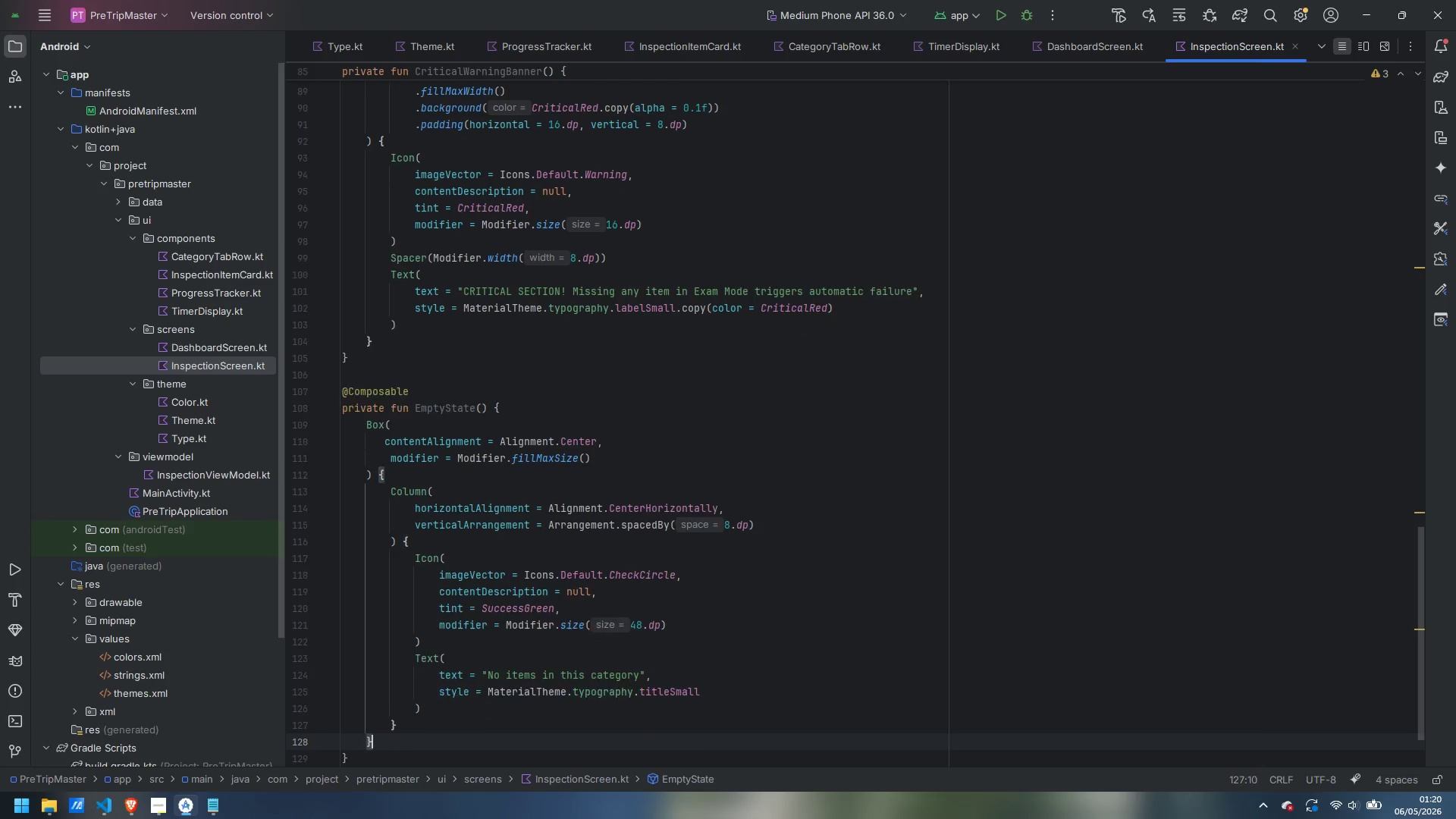 
key(ArrowDown)
 